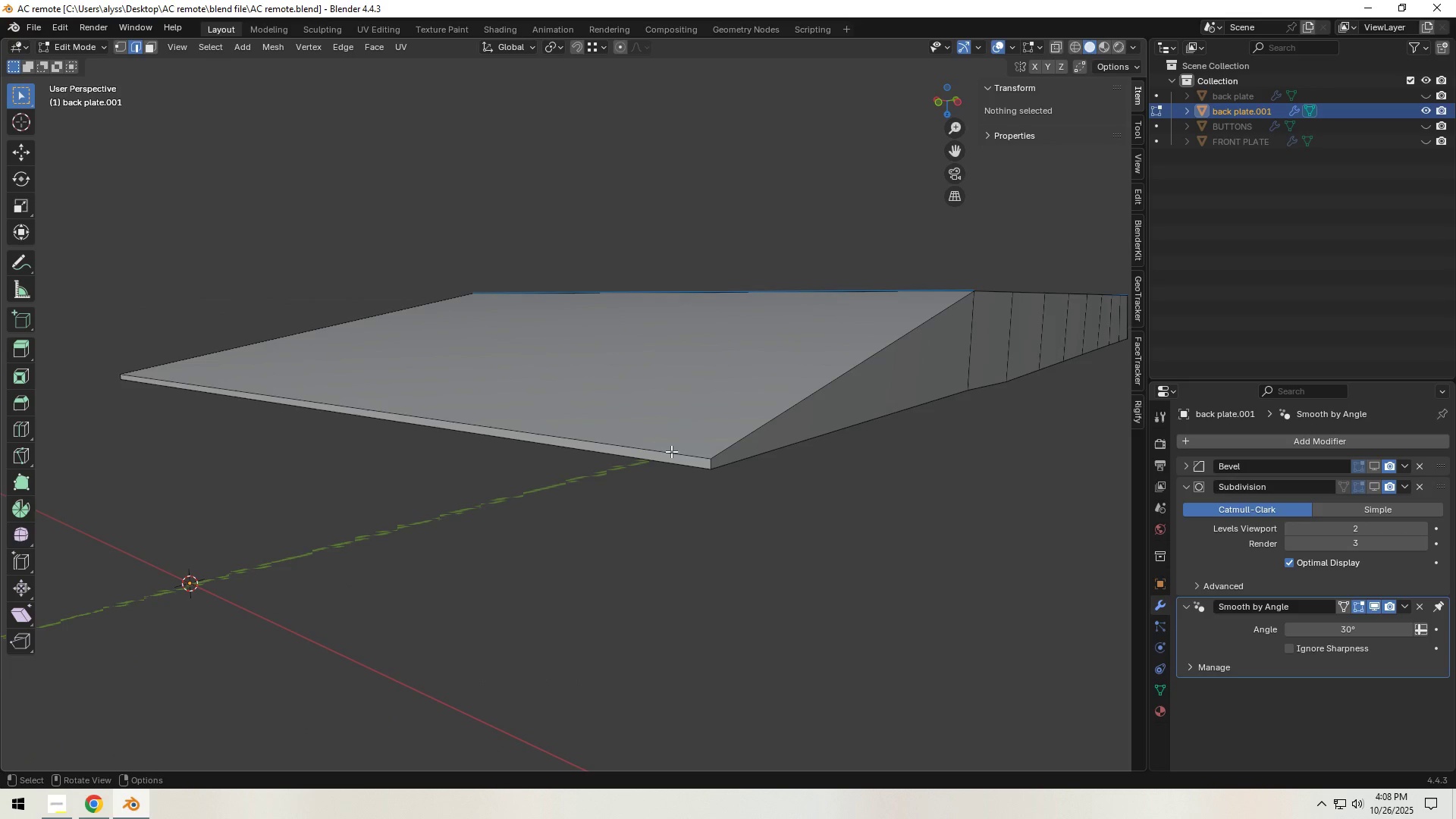 
left_click([671, 451])
 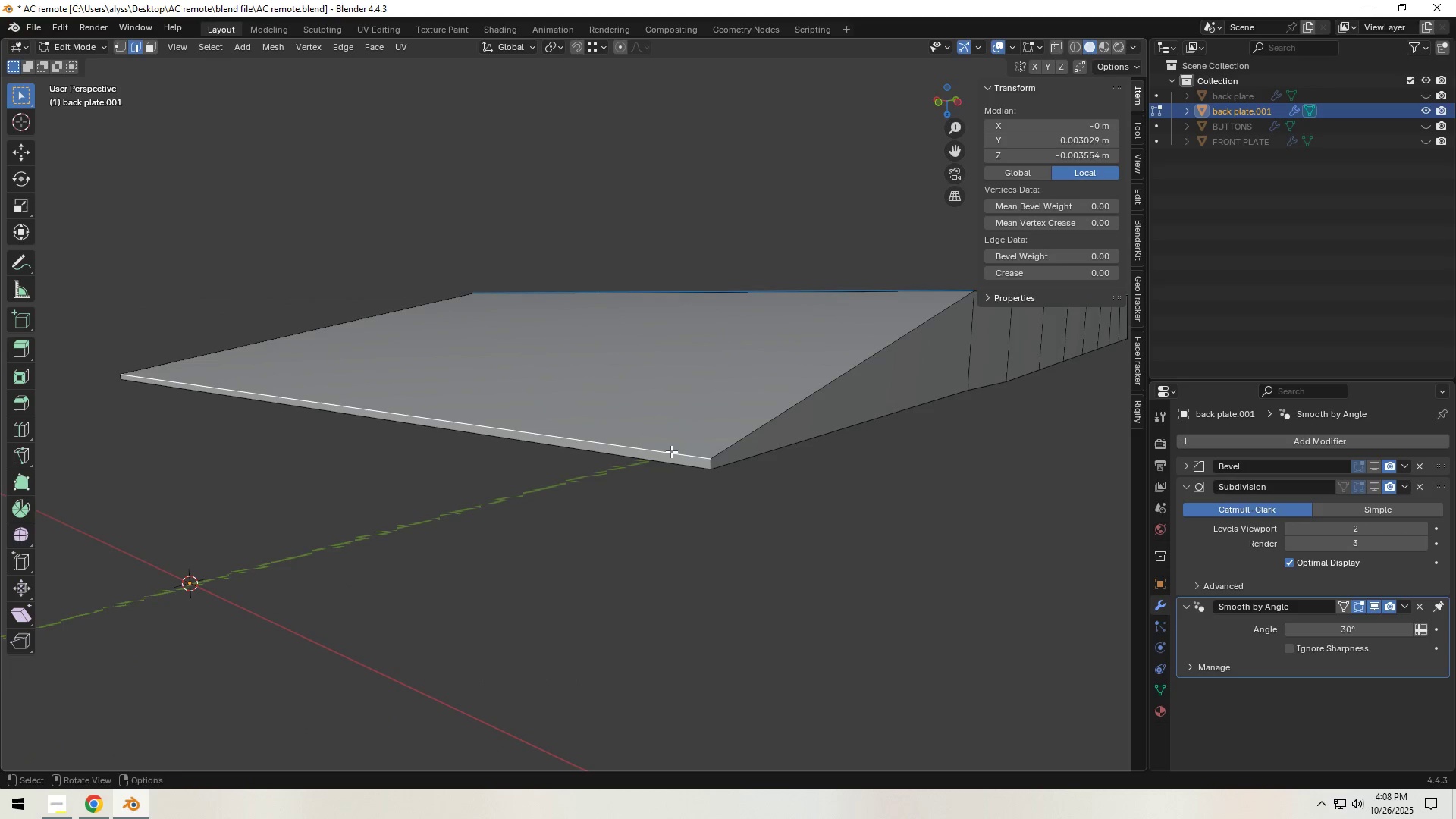 
hold_key(key=AltLeft, duration=0.38)
 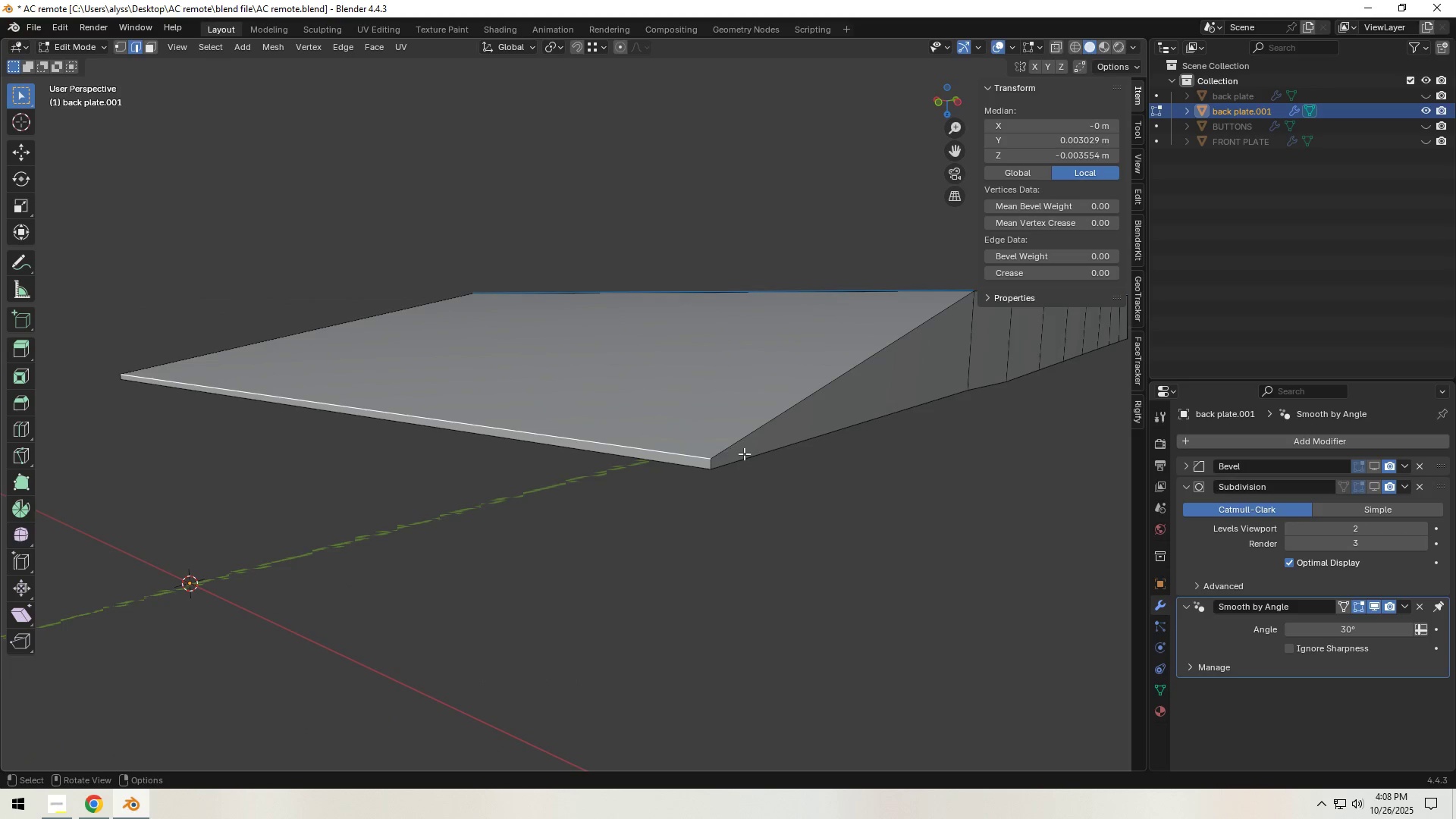 
hold_key(key=ShiftLeft, duration=1.5)
left_click([749, 438])
 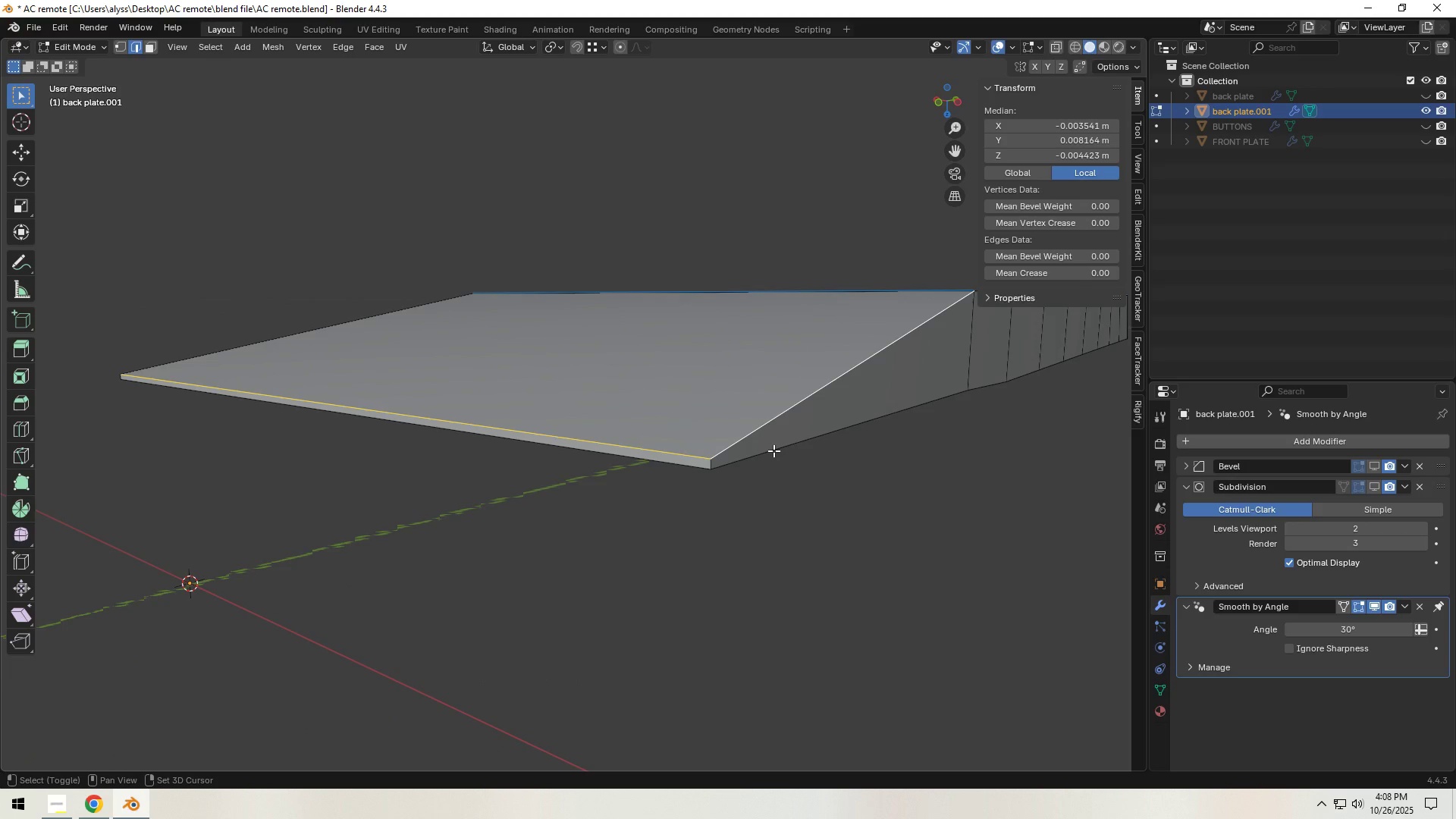 
left_click([774, 450])
 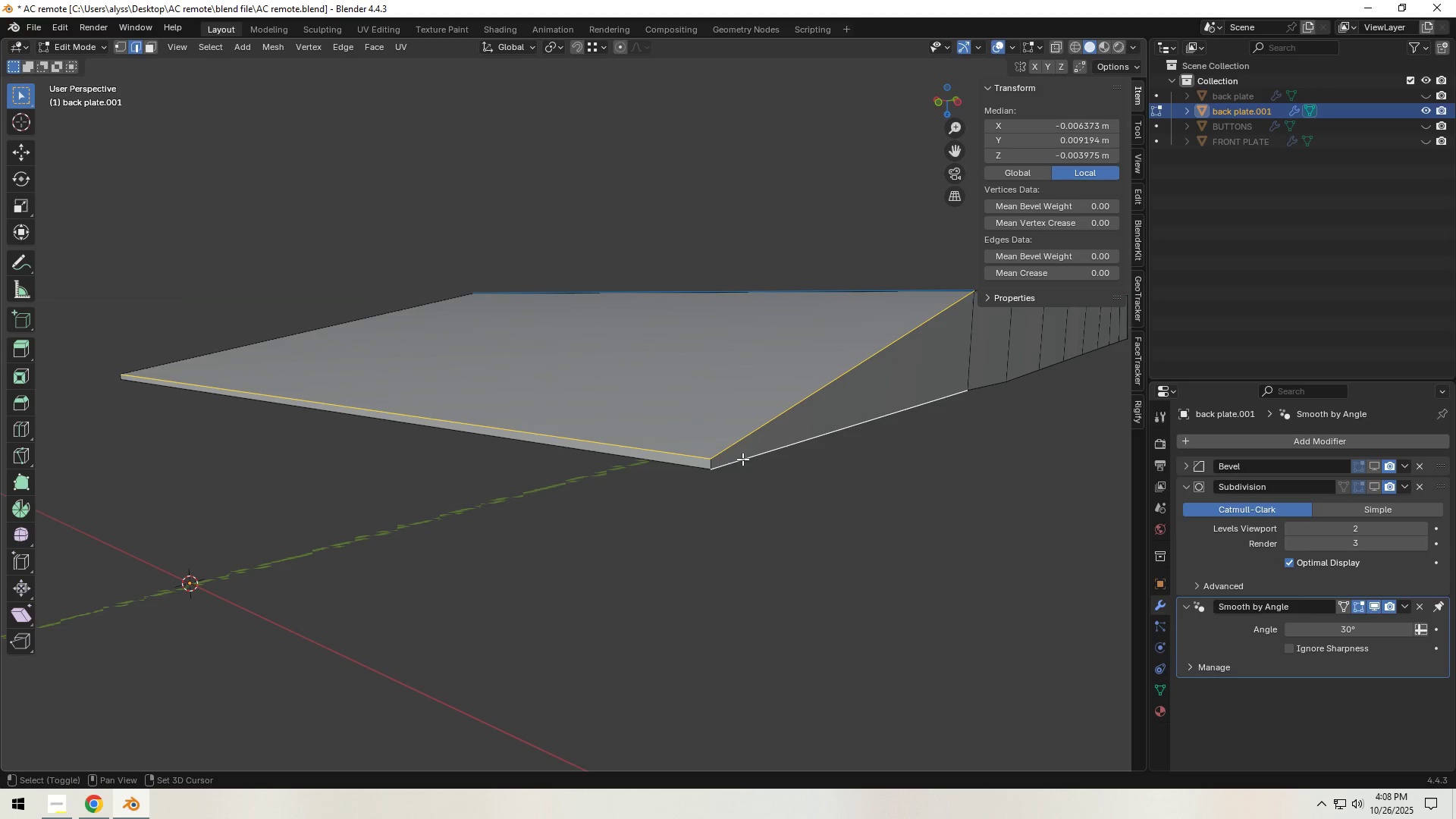 
hold_key(key=ShiftLeft, duration=1.52)
 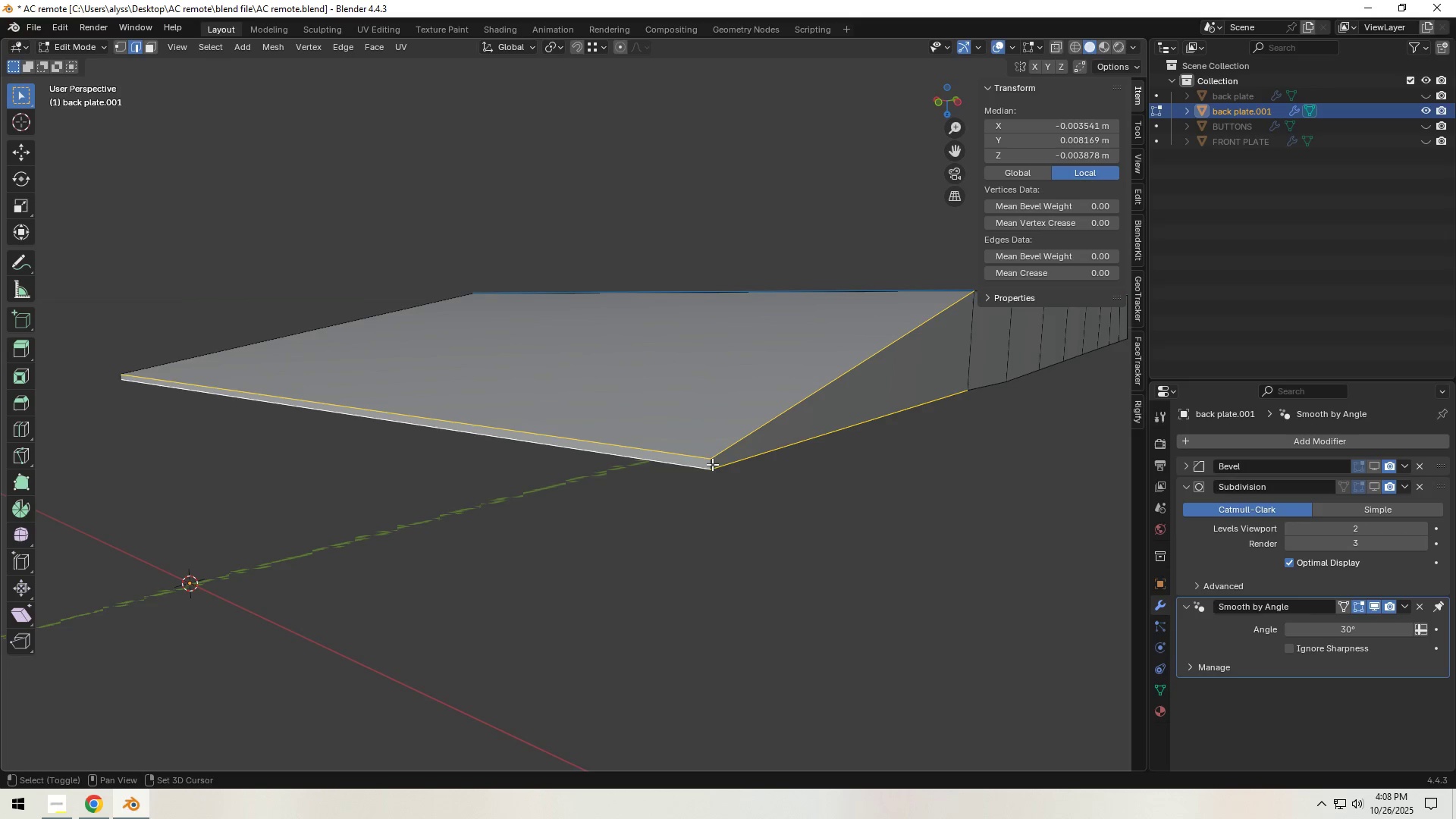 
hold_key(key=ShiftLeft, duration=0.43)
left_click([712, 464])
 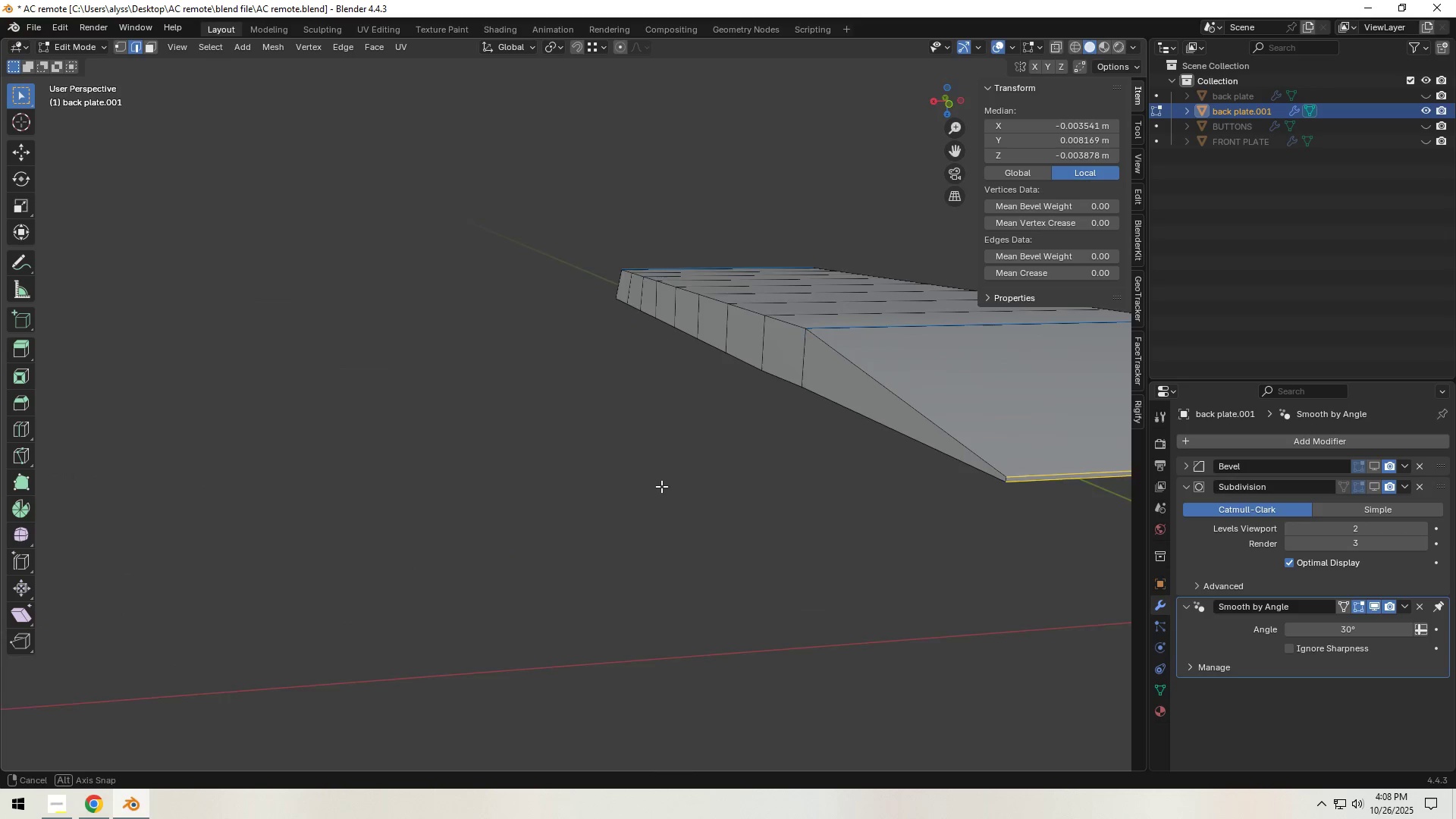 
hold_key(key=ShiftLeft, duration=1.5)
left_click([760, 444])
 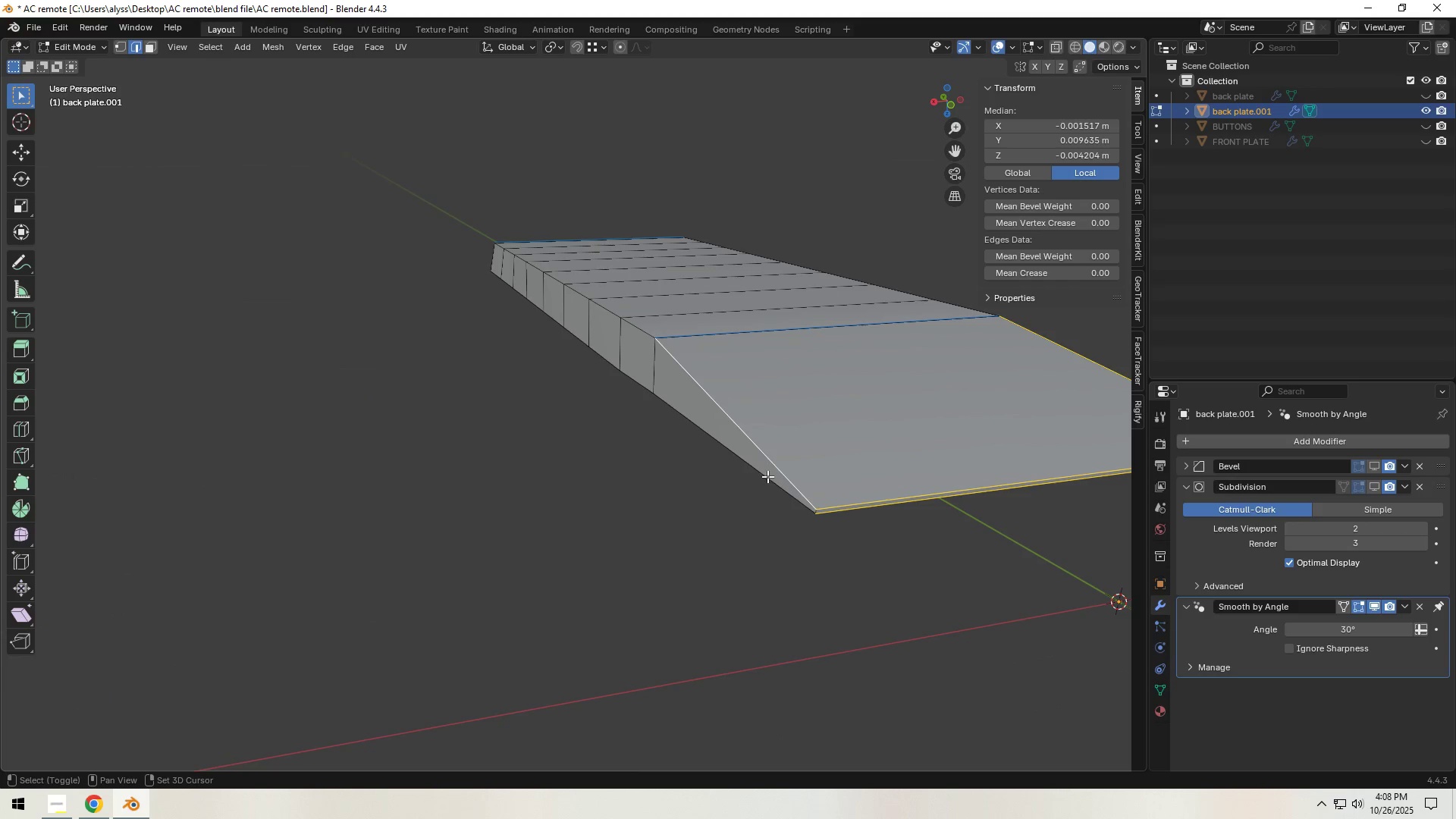 
key(Shift+ShiftLeft)
 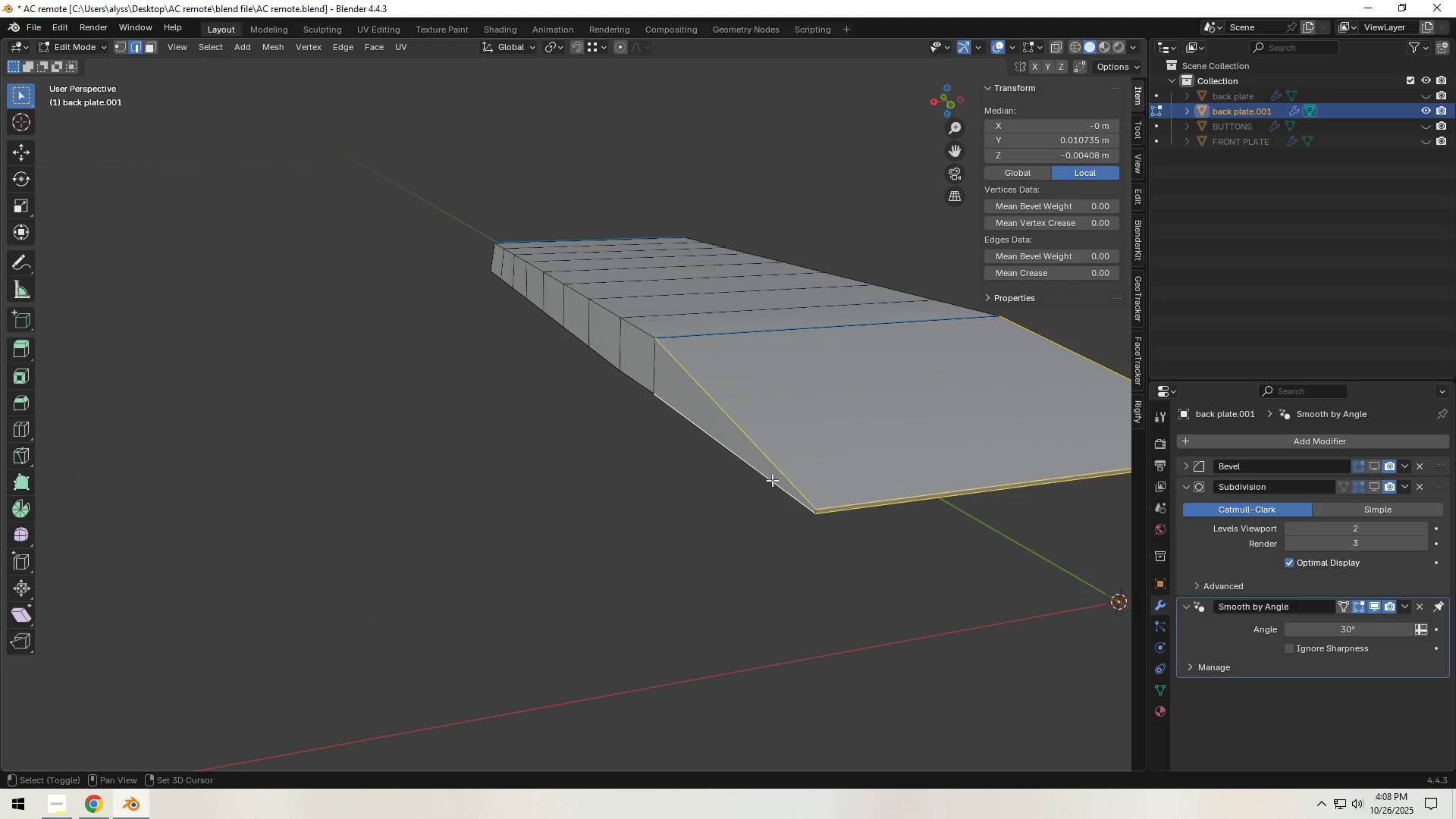 
key(Shift+ShiftLeft)
 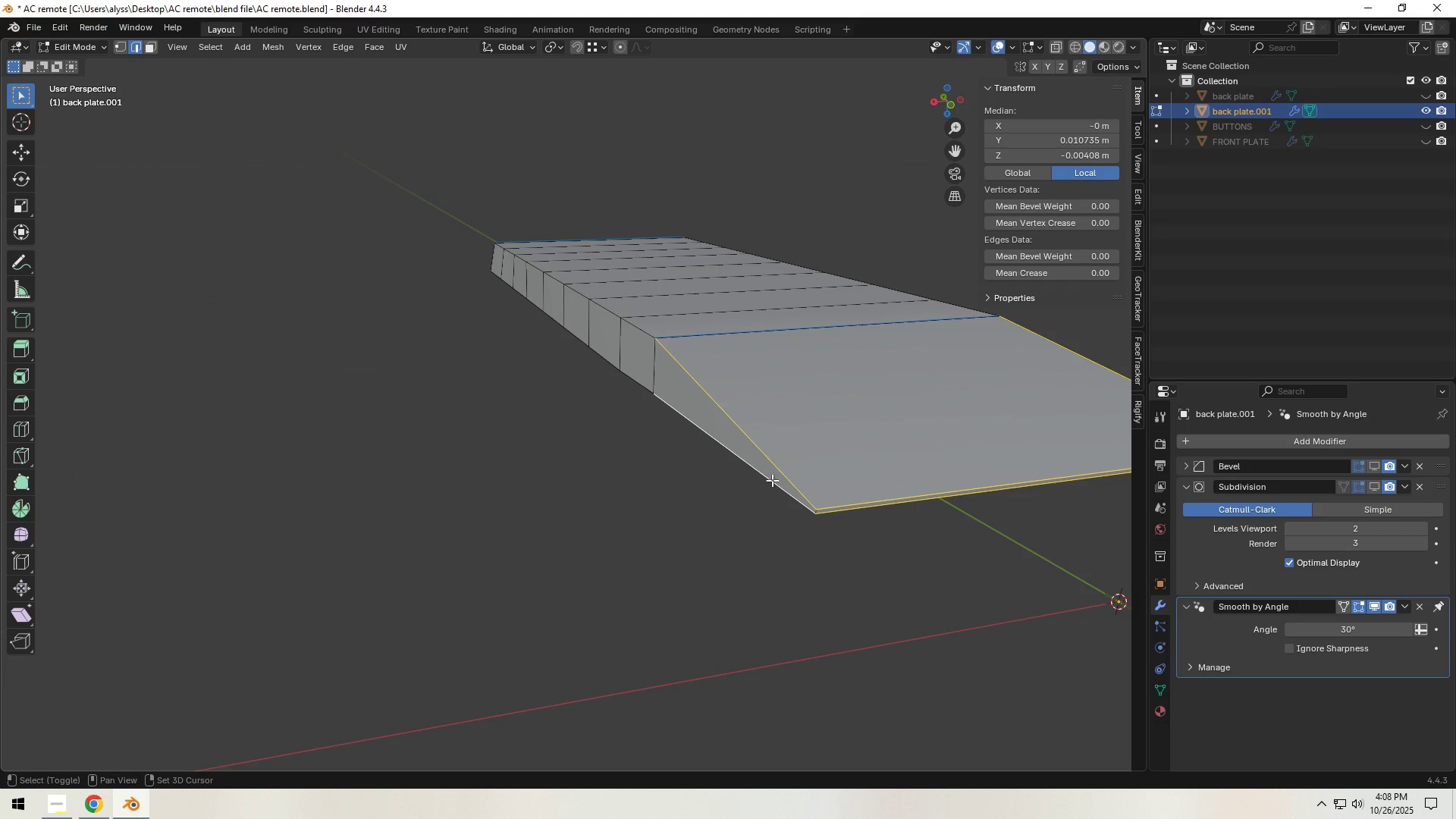 
left_click([767, 477])
 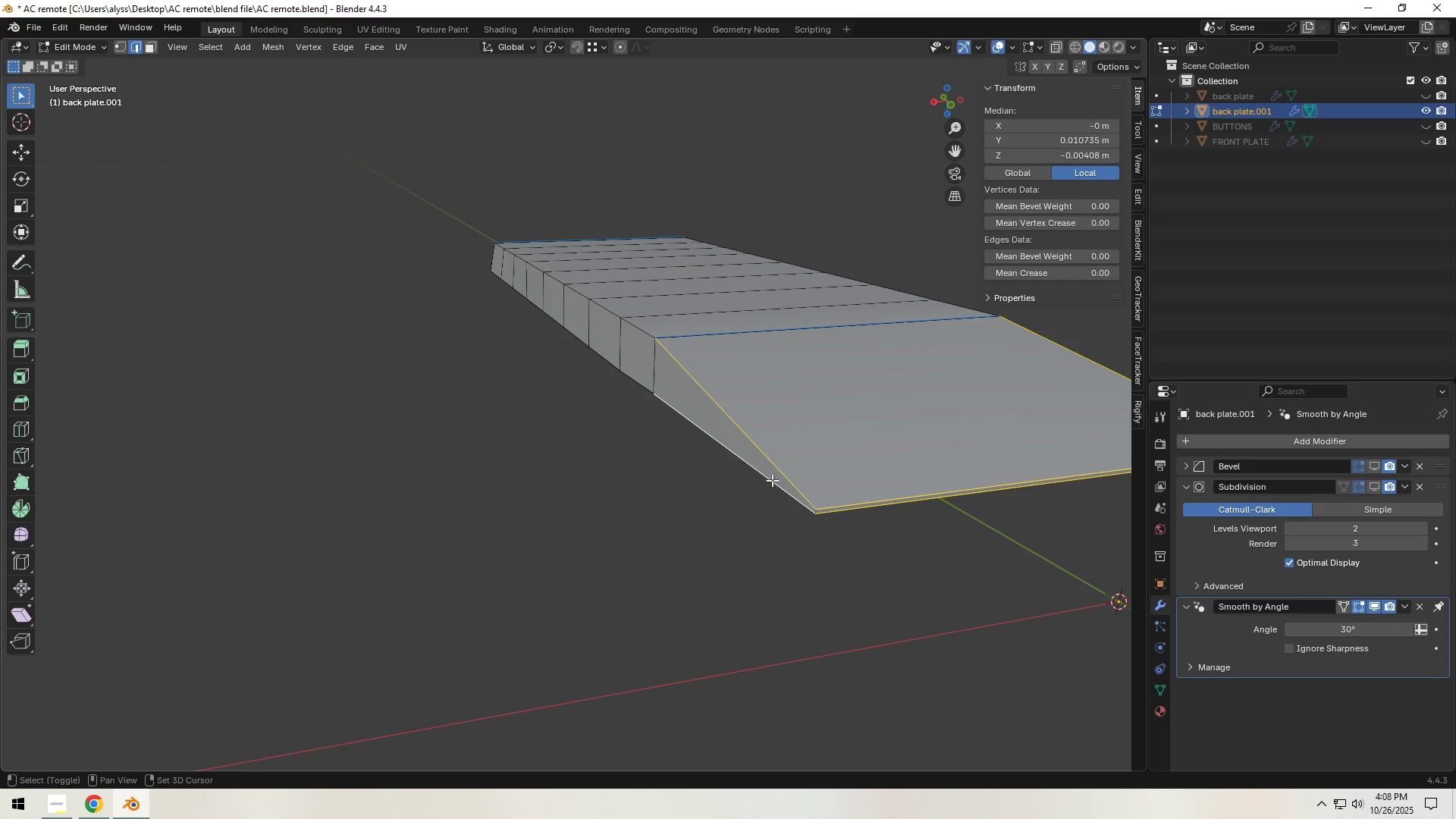 
key(Shift+ShiftLeft)
 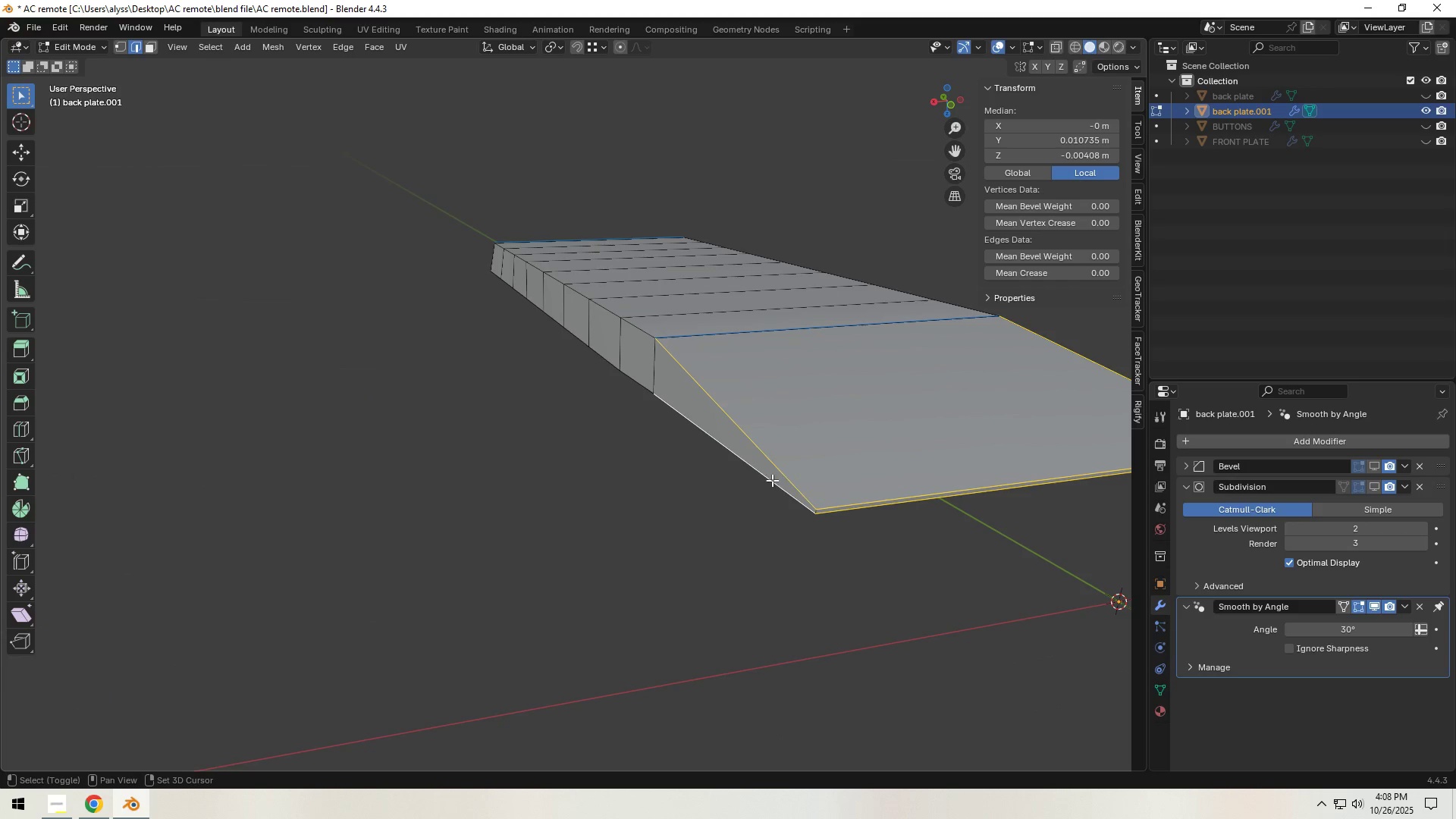 
key(Shift+ShiftLeft)
 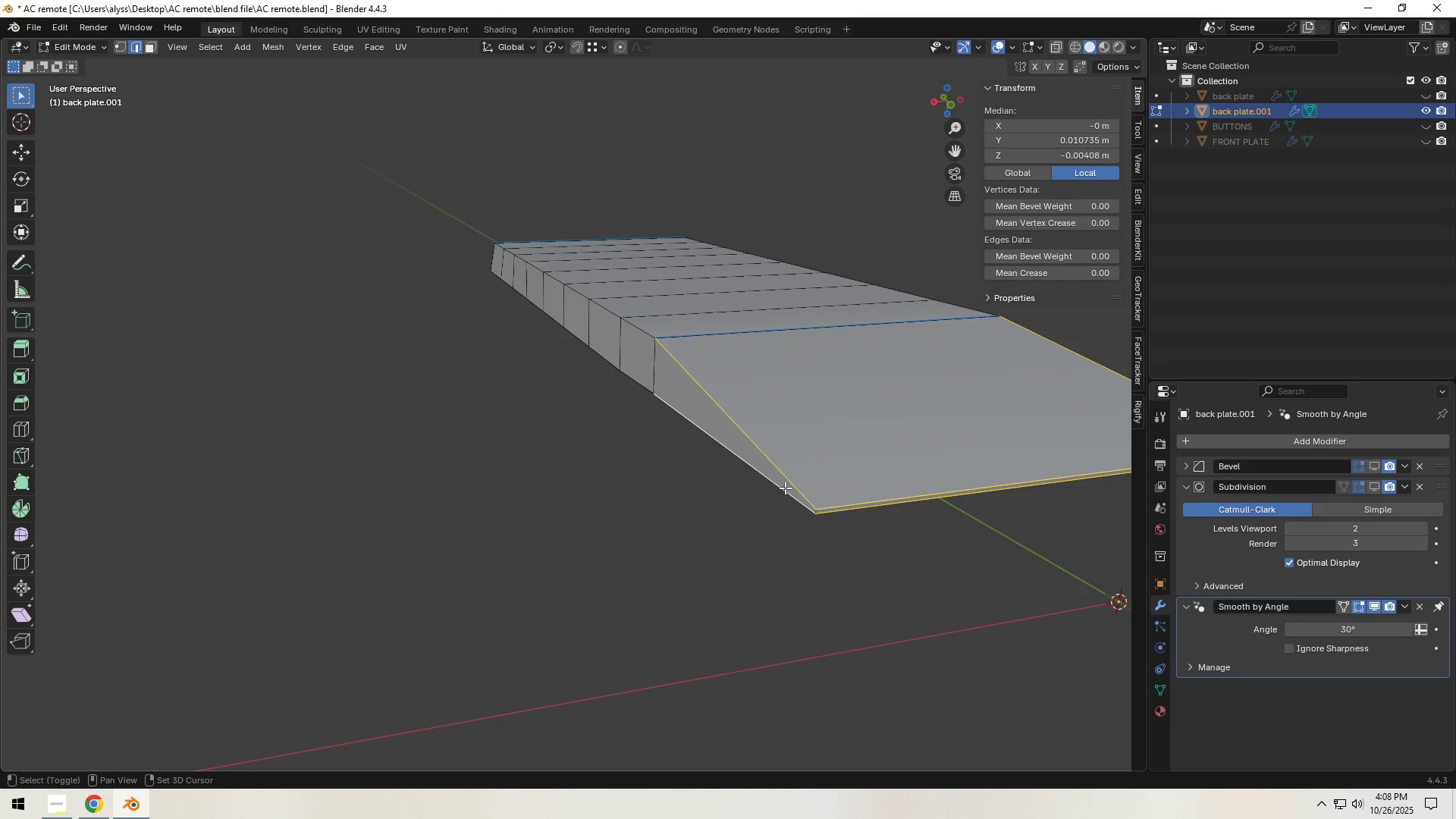 
key(Shift+ShiftLeft)
 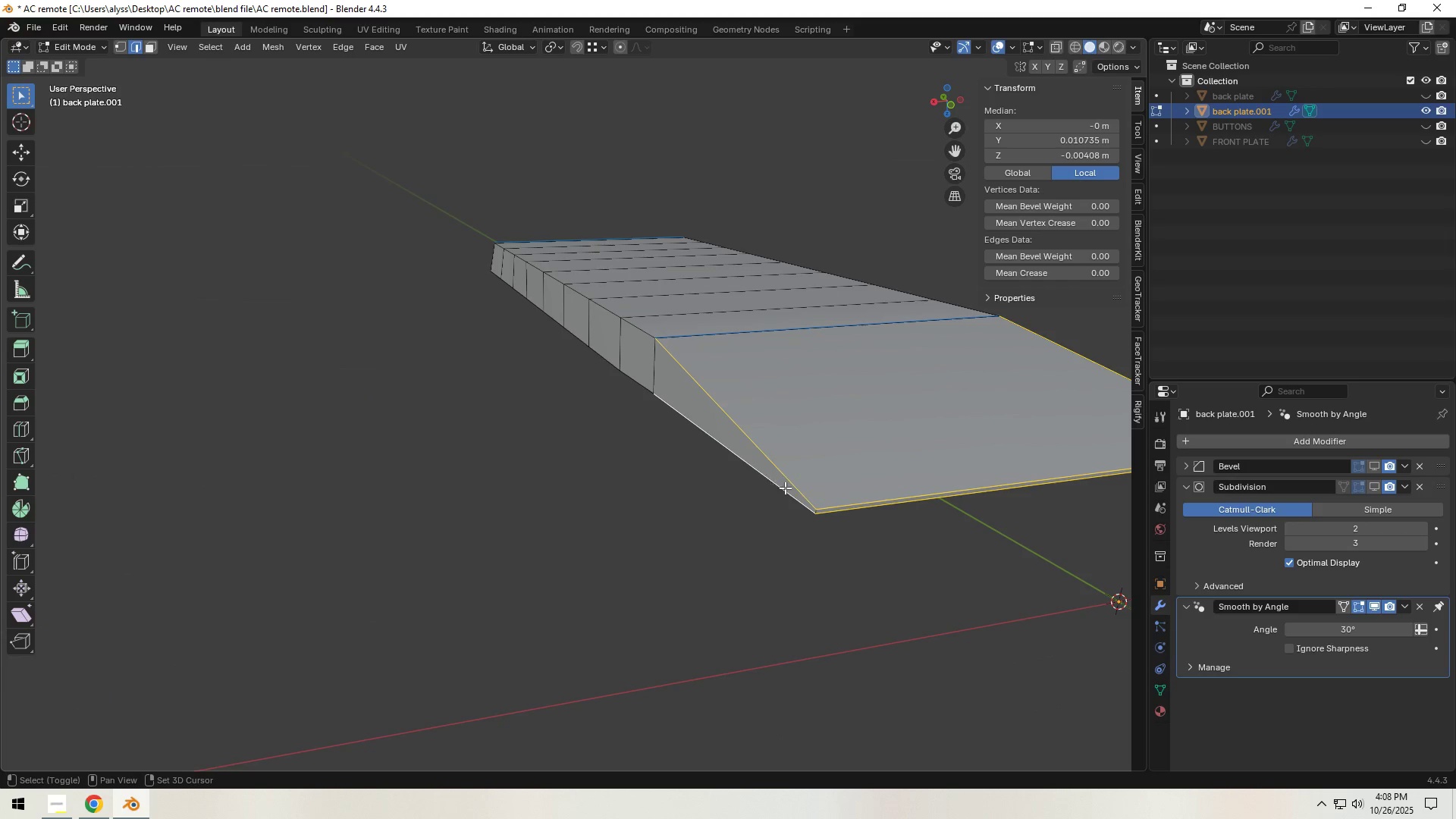 
key(Shift+ShiftLeft)
 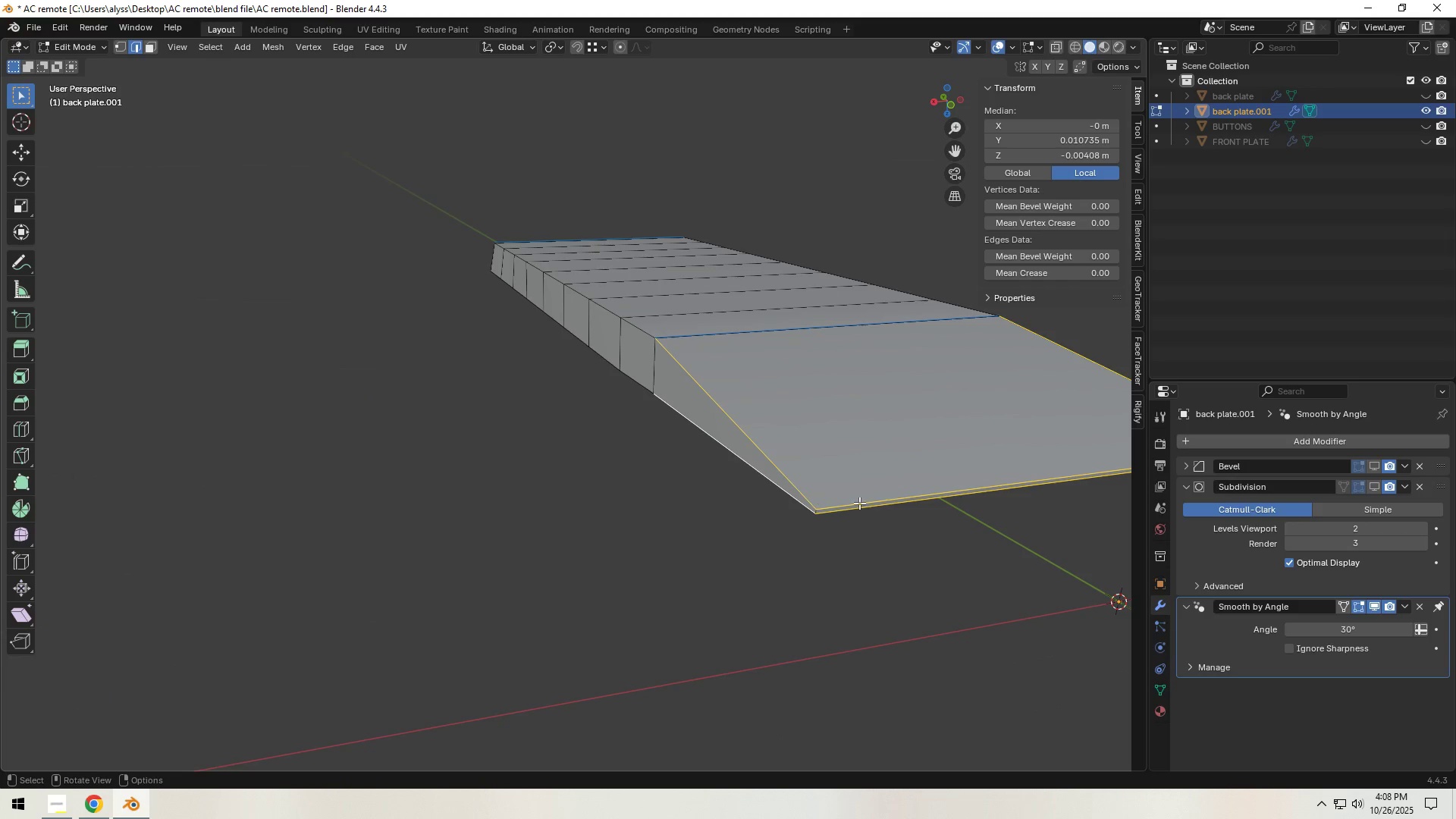 
hold_key(key=ShiftLeft, duration=0.48)
 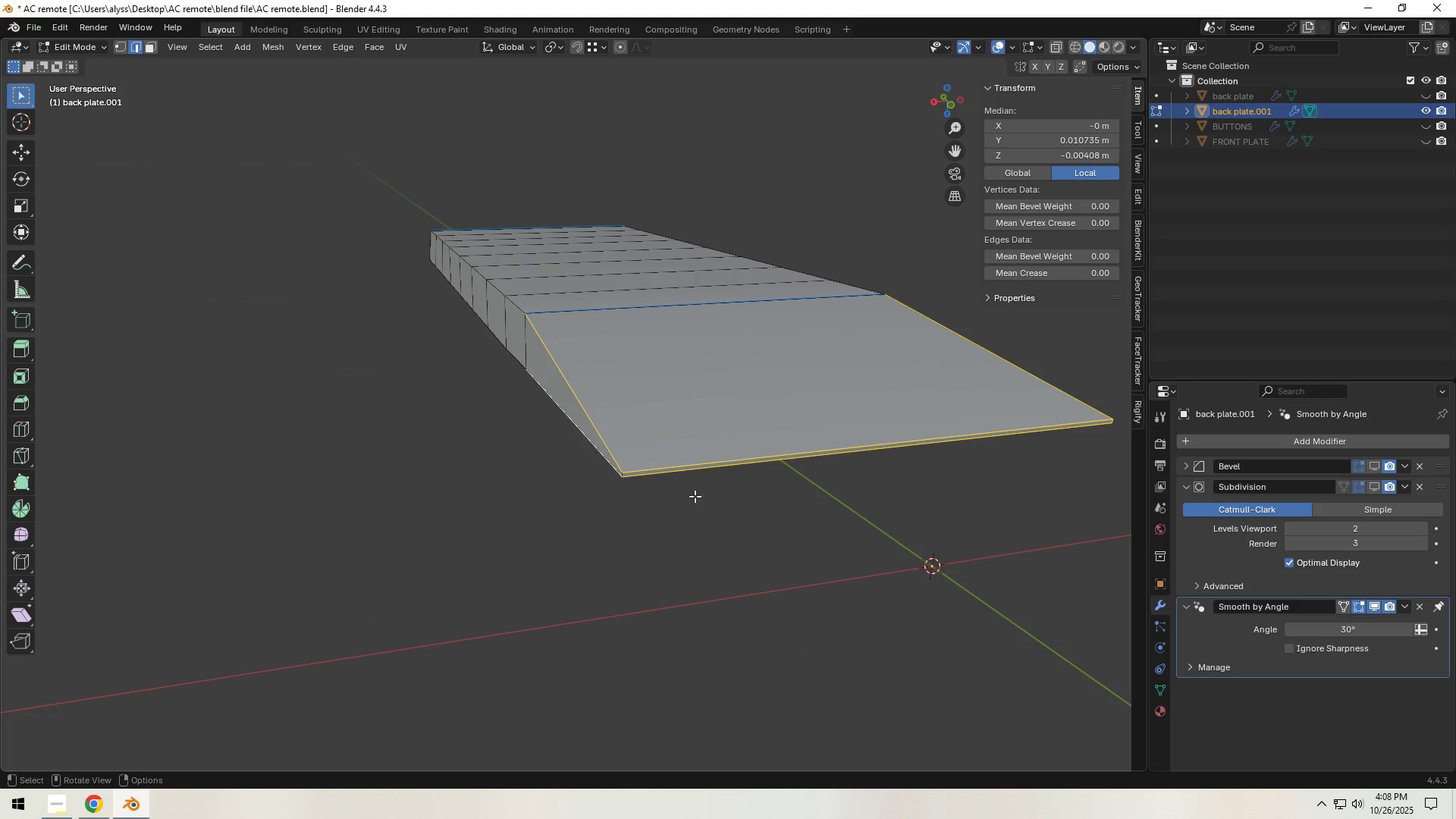 
scroll: coordinate [695, 496], scroll_direction: up, amount: 1.0
 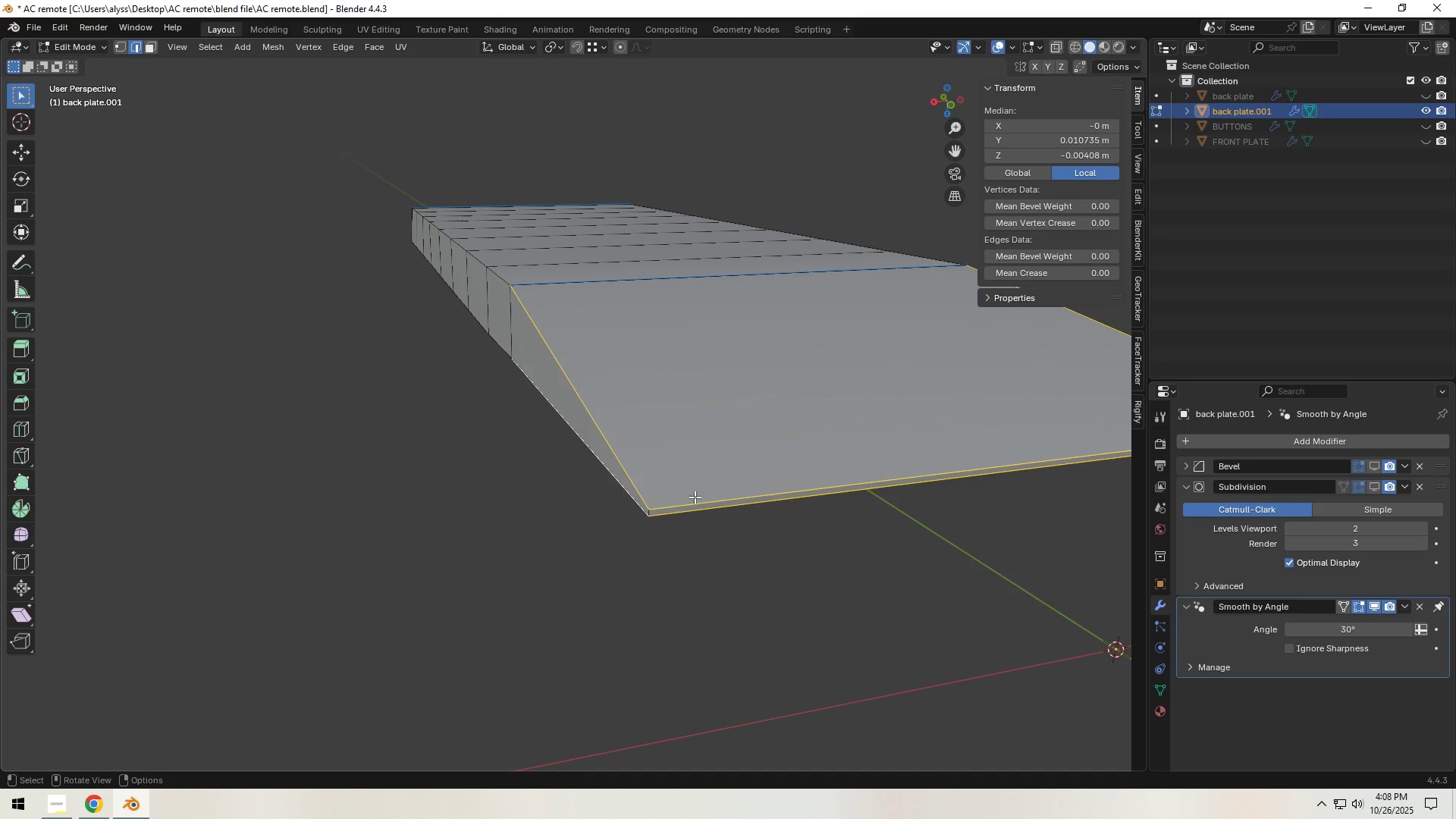 
hold_key(key=ShiftLeft, duration=1.52)
 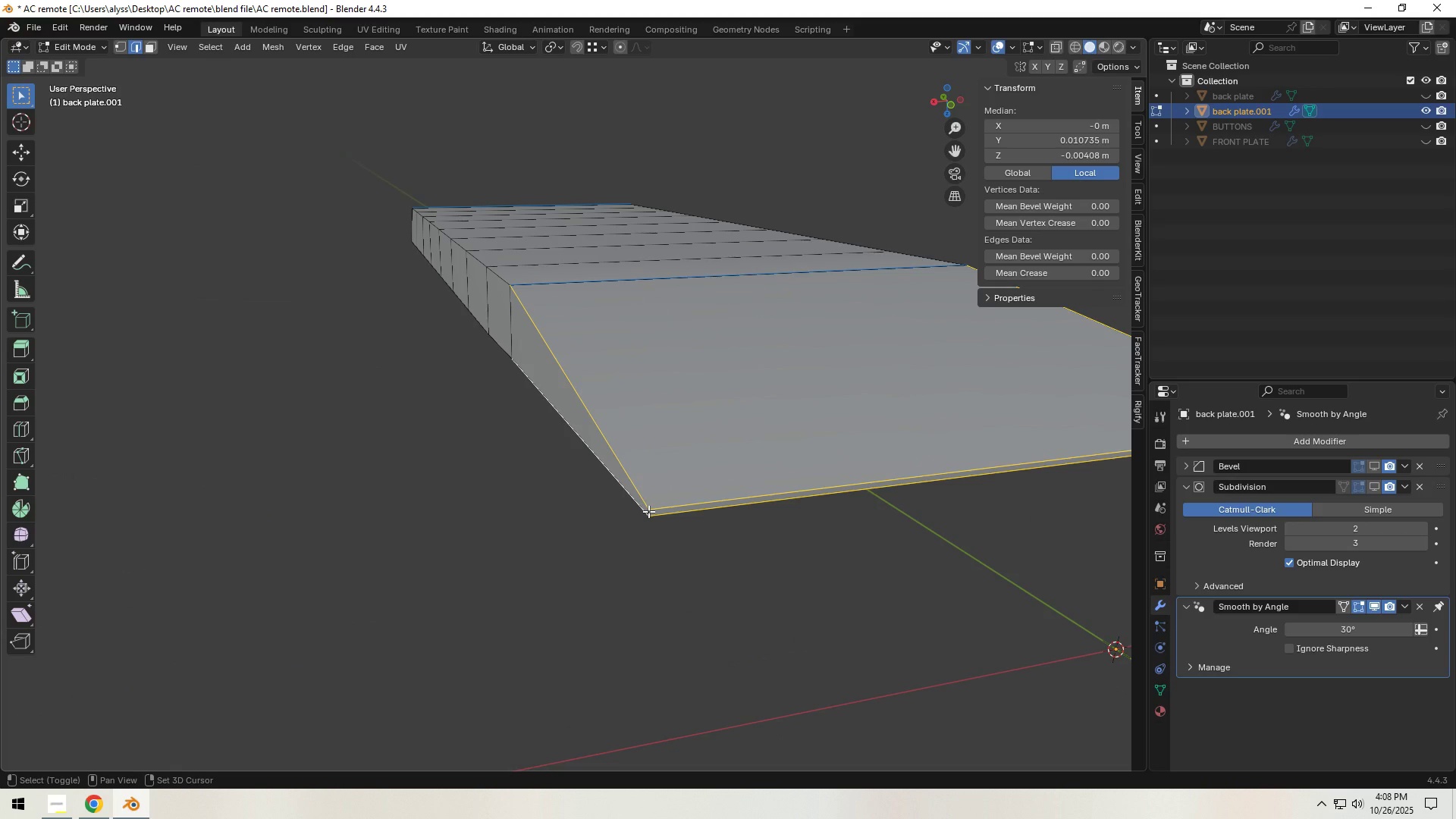 
hold_key(key=ShiftLeft, duration=0.87)
left_click([648, 511])
 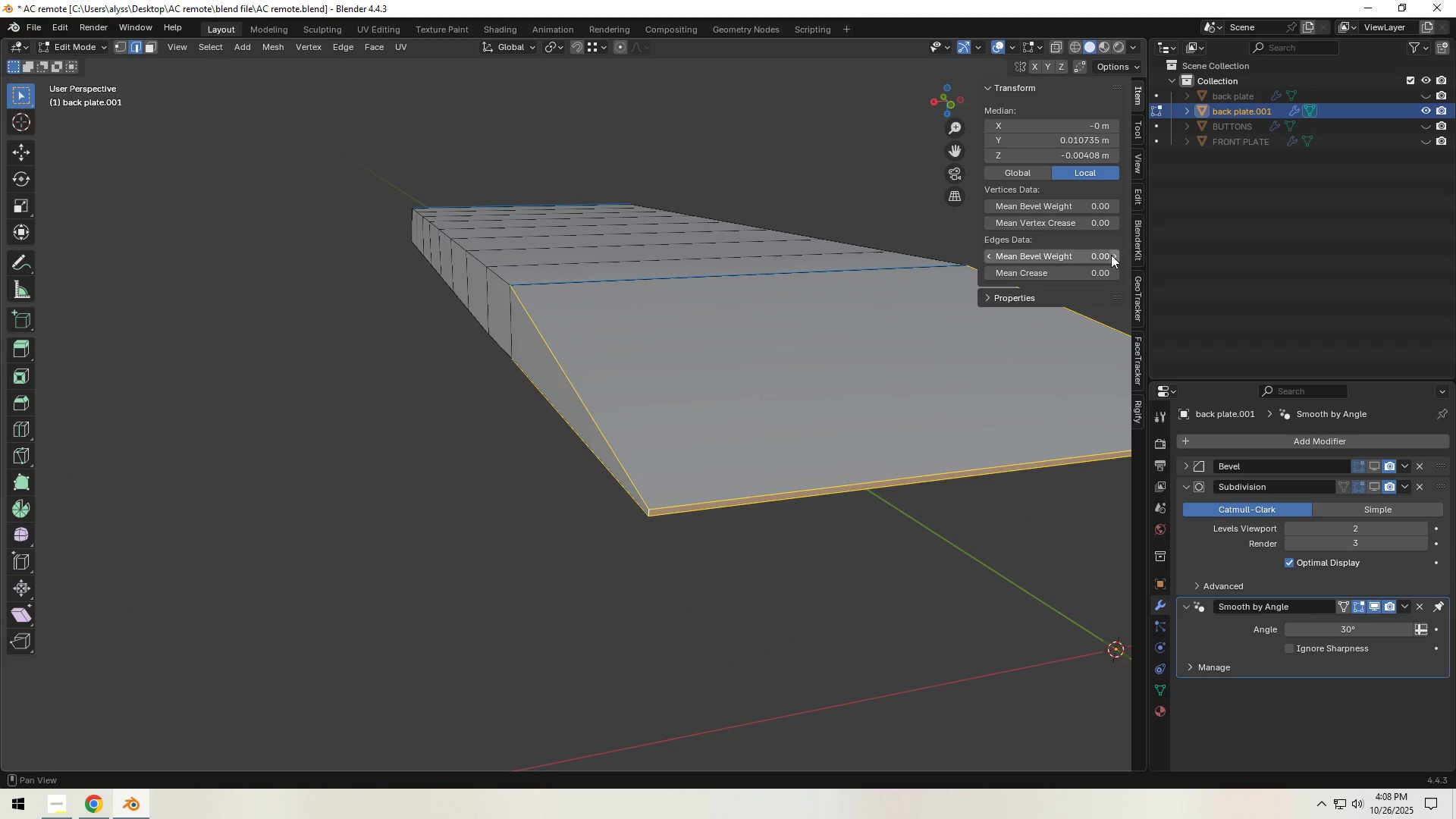 
double_click([1112, 255])
 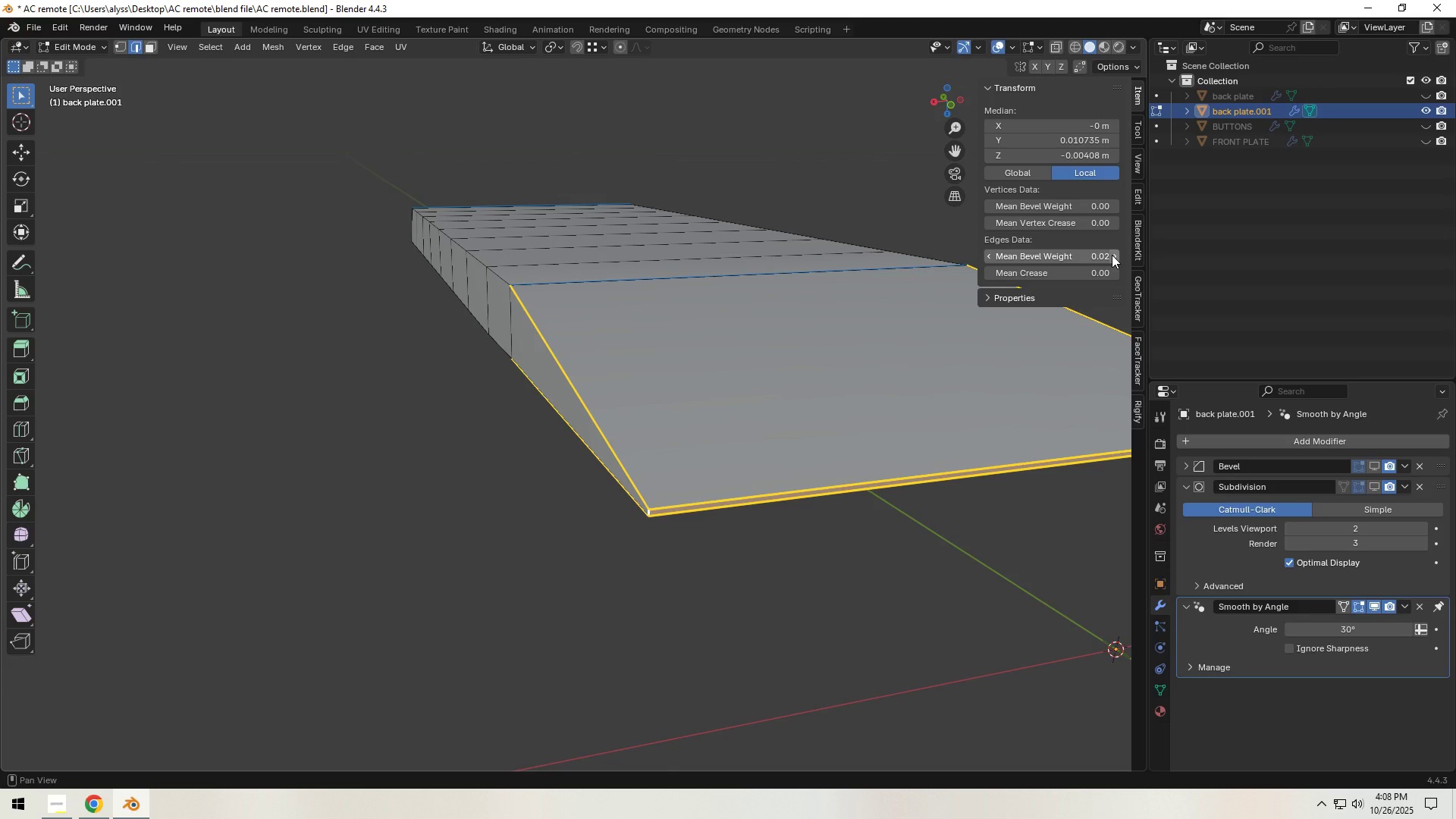 
triple_click([1112, 255])
 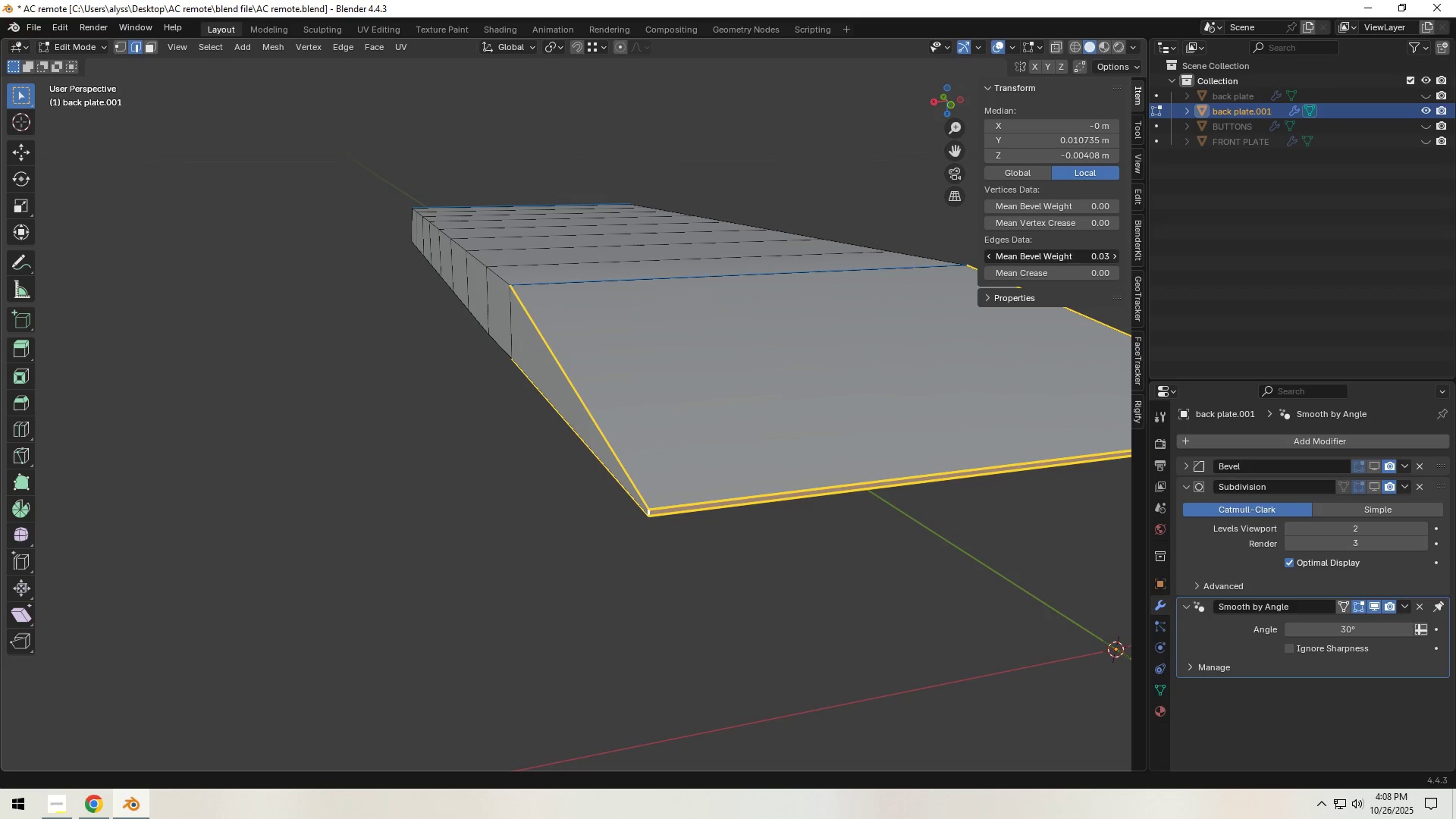 
triple_click([1112, 255])
 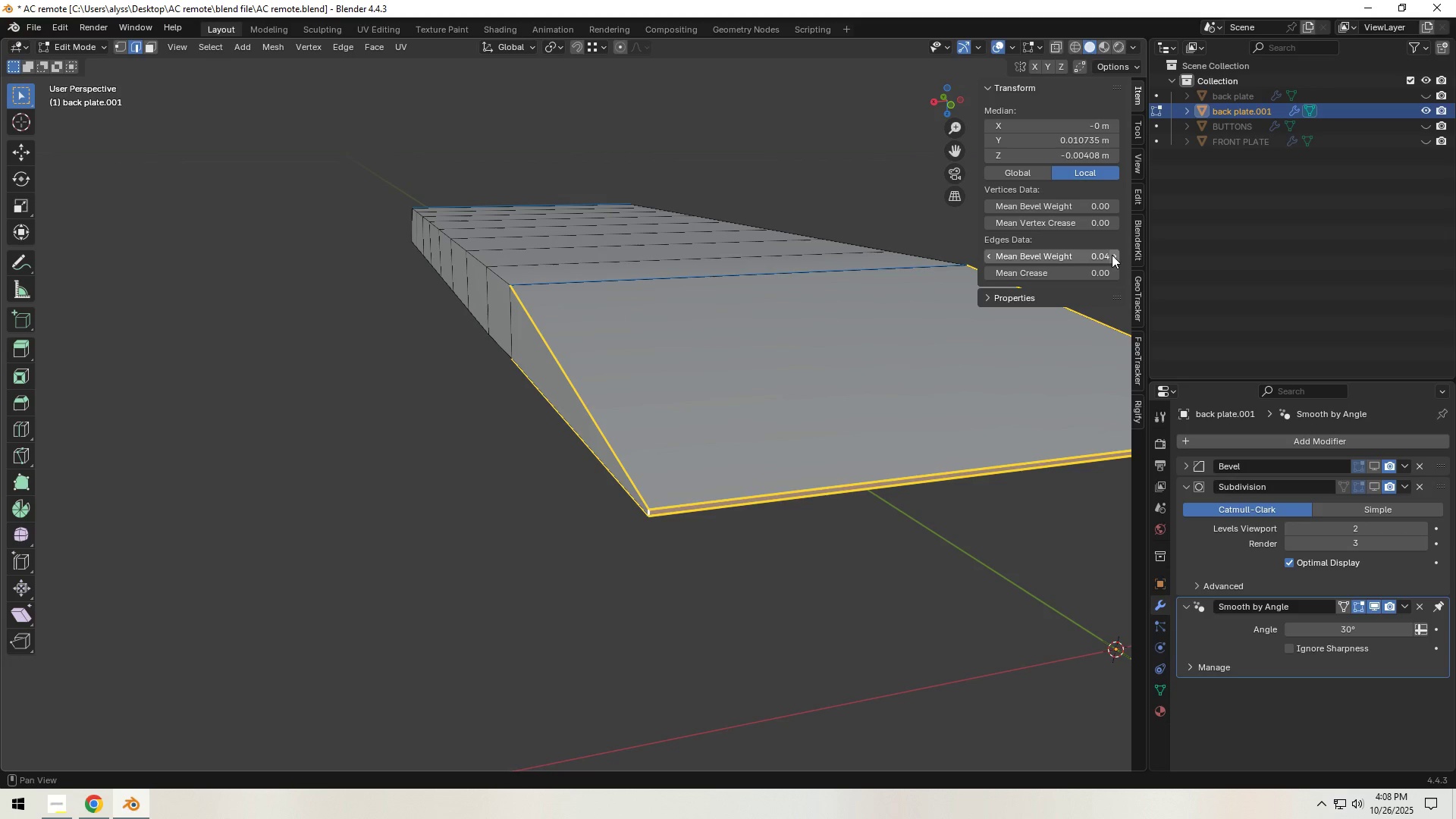 
triple_click([1112, 255])
 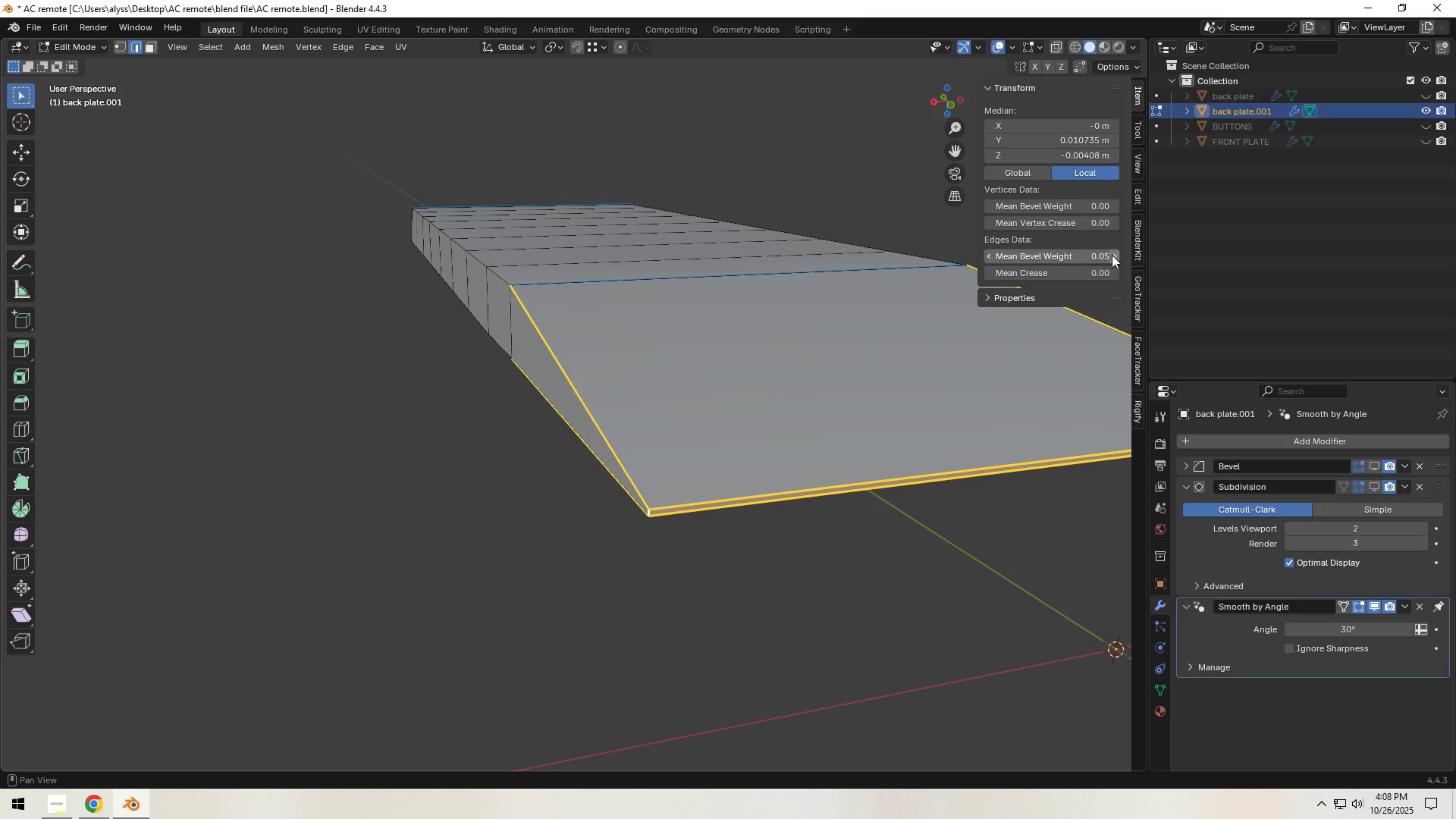 
triple_click([1112, 255])
 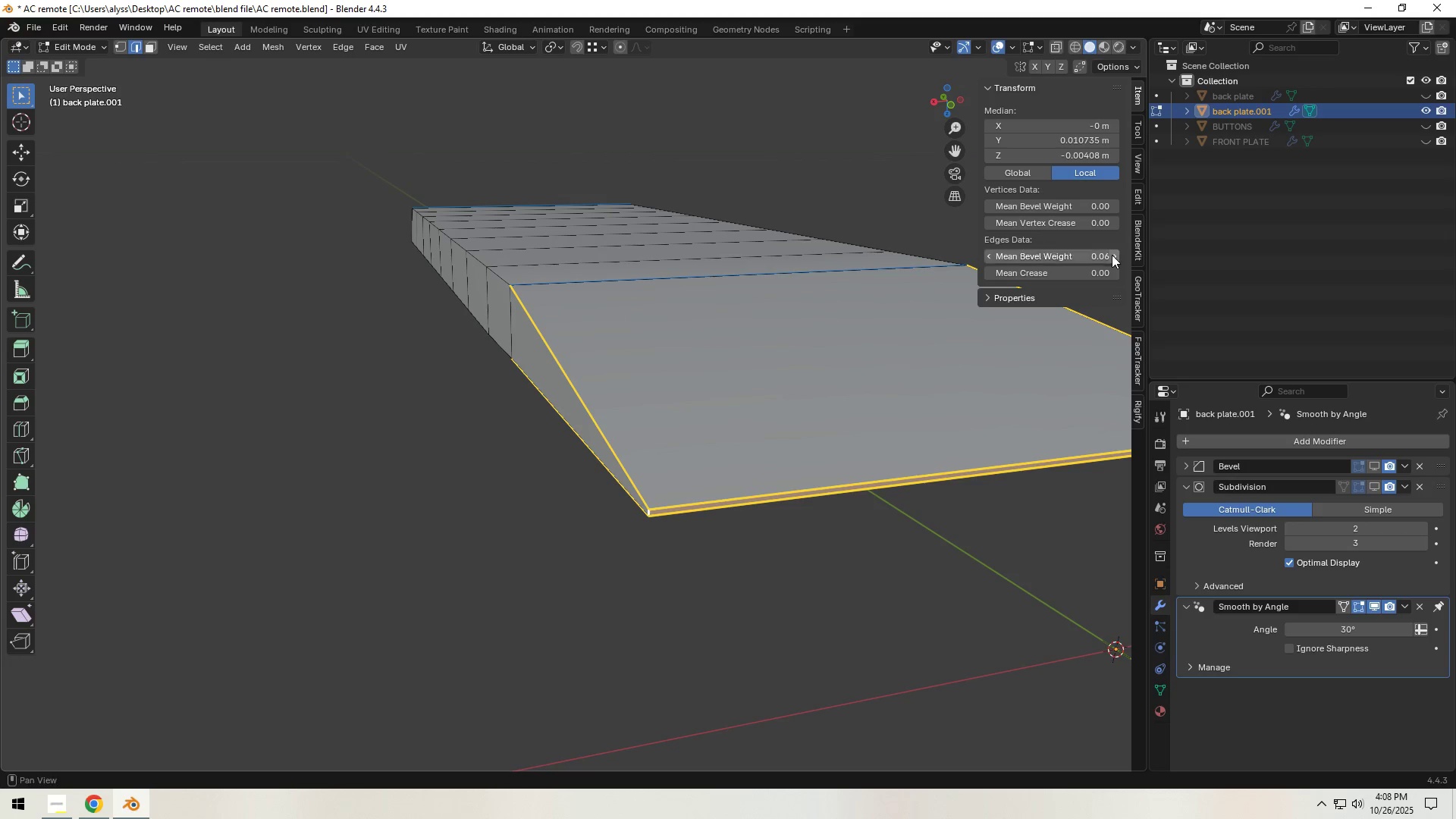 
triple_click([1112, 255])
 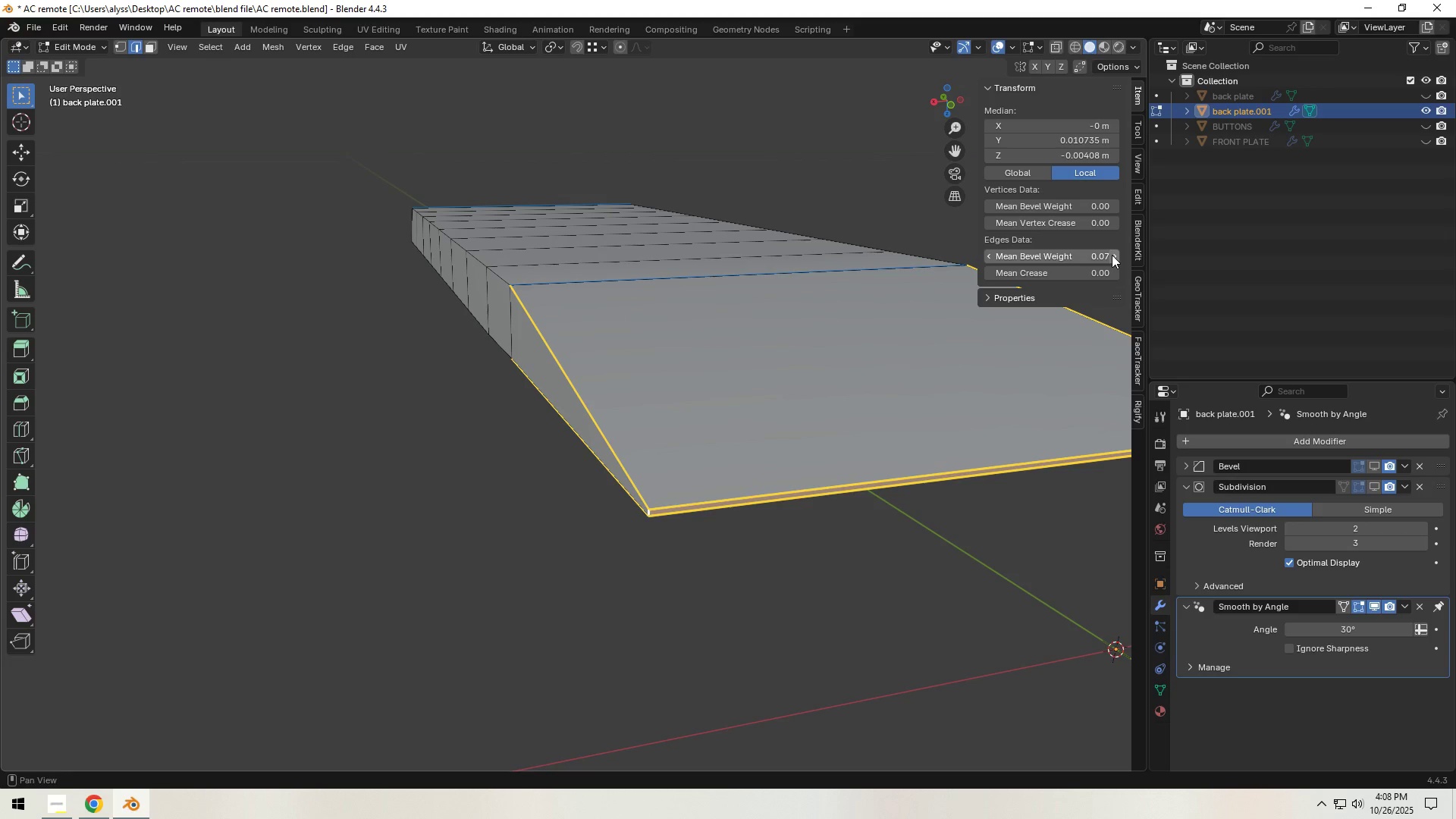 
triple_click([1112, 255])
 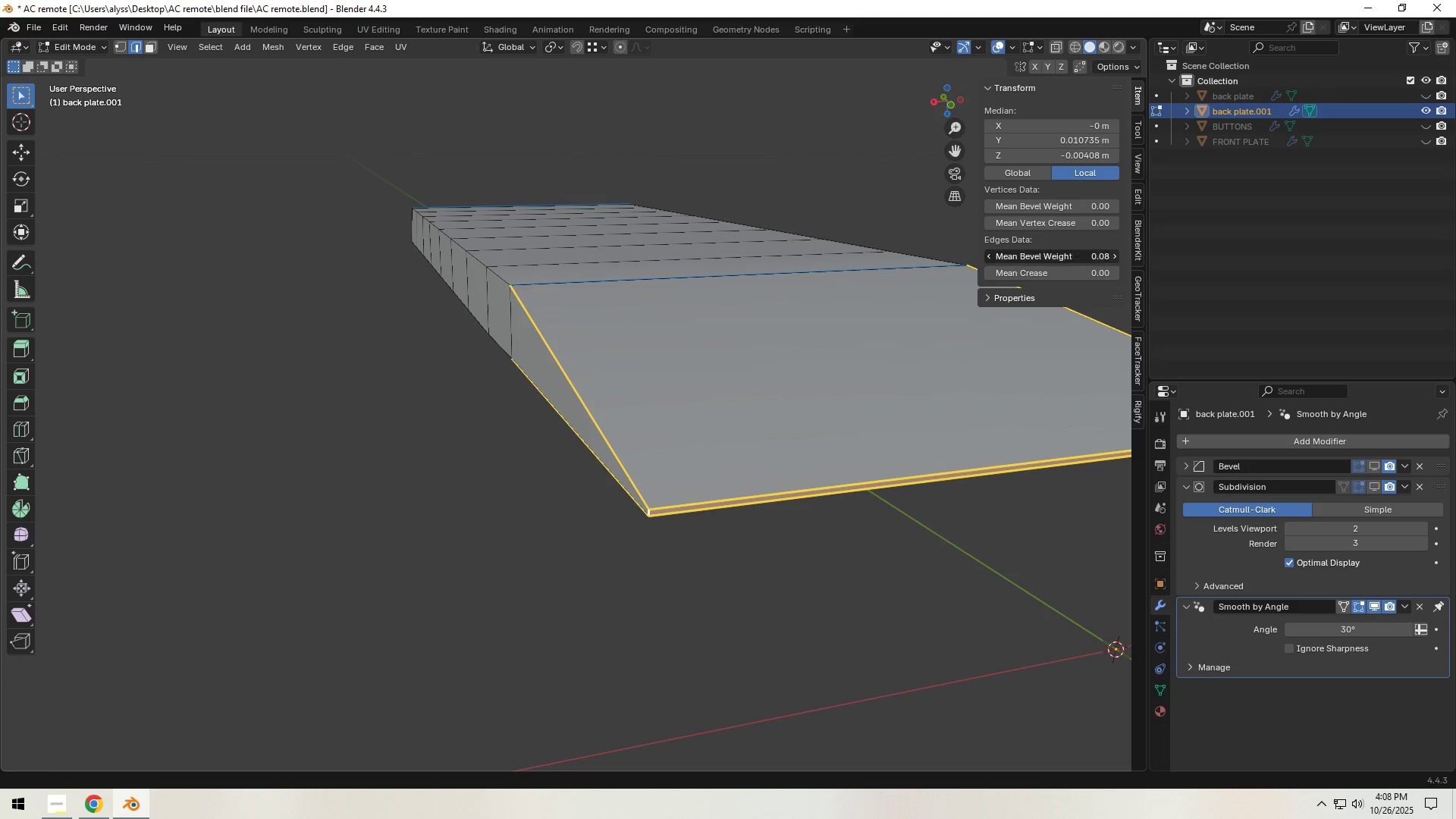 
left_click([1112, 257])
 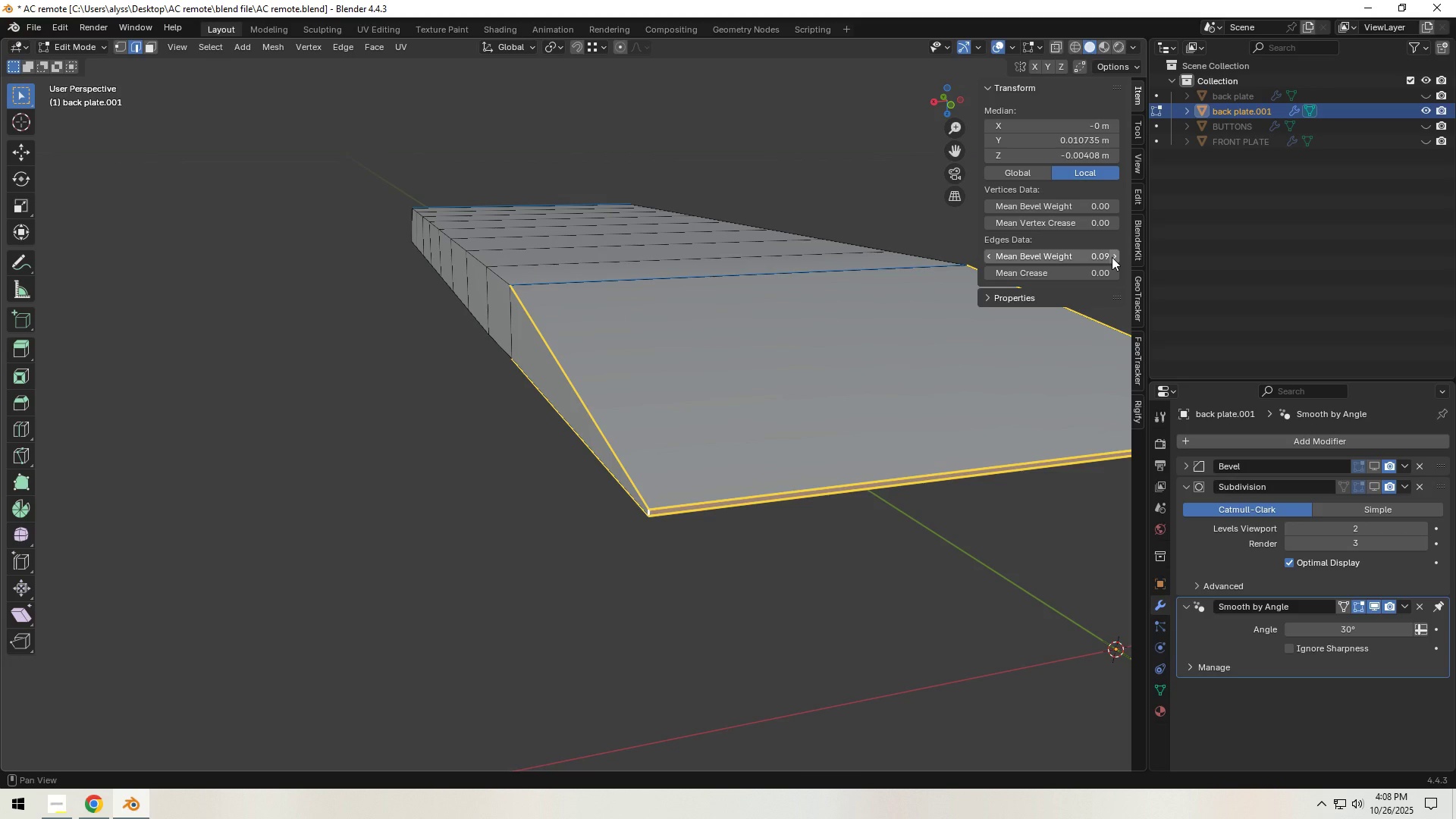 
left_click([1112, 257])
 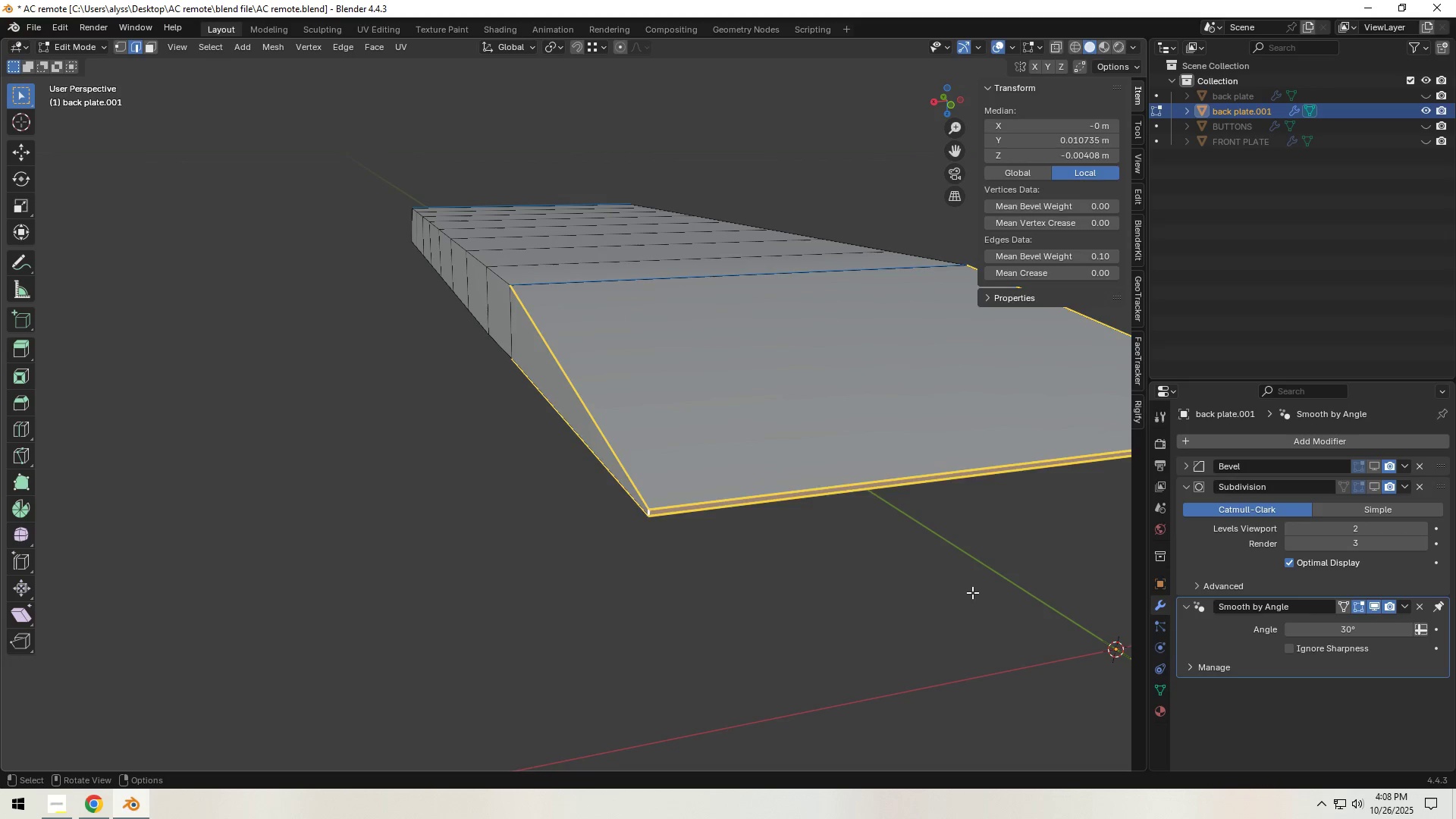 
key(Tab)
 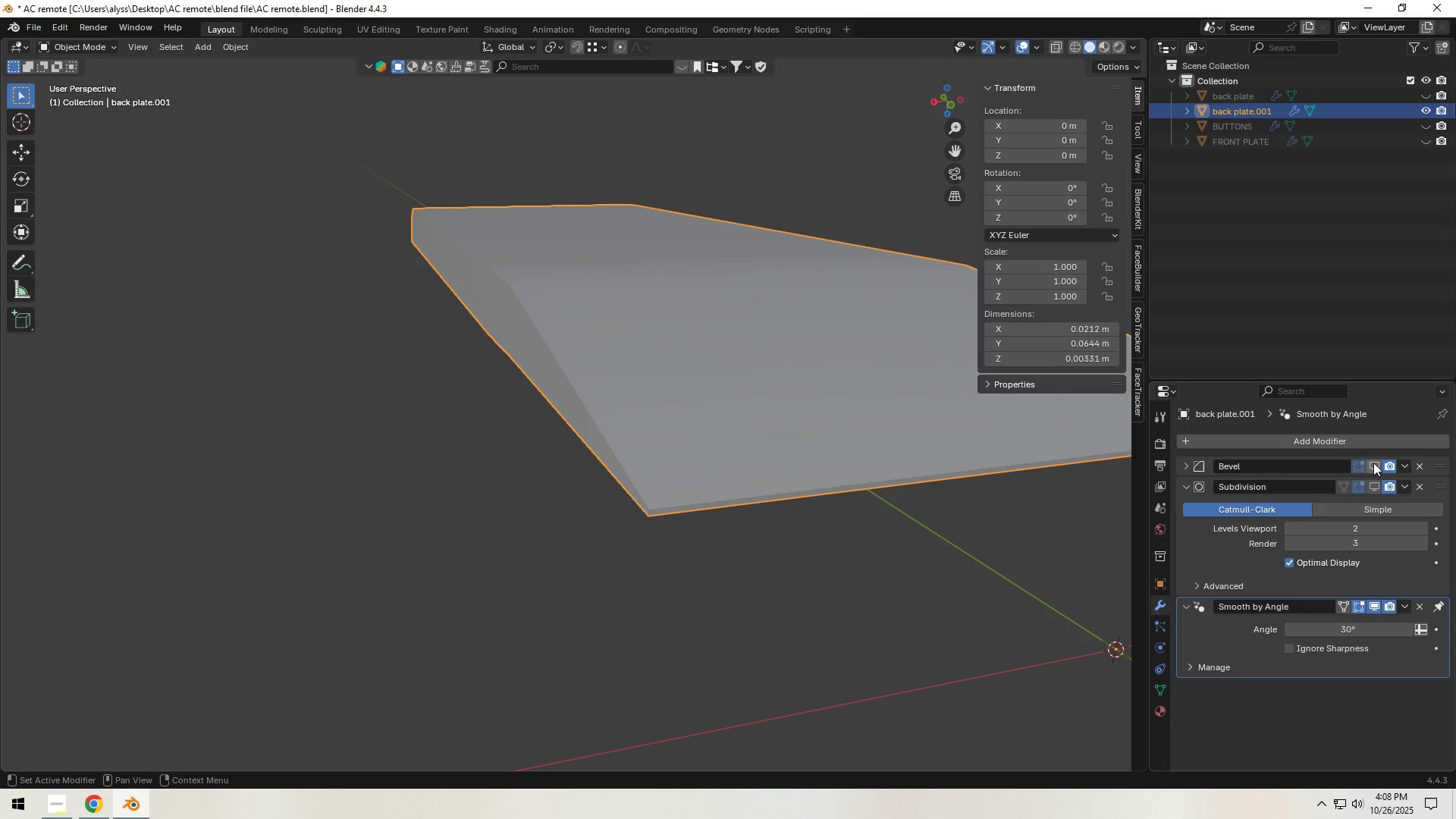 
left_click([1373, 463])
 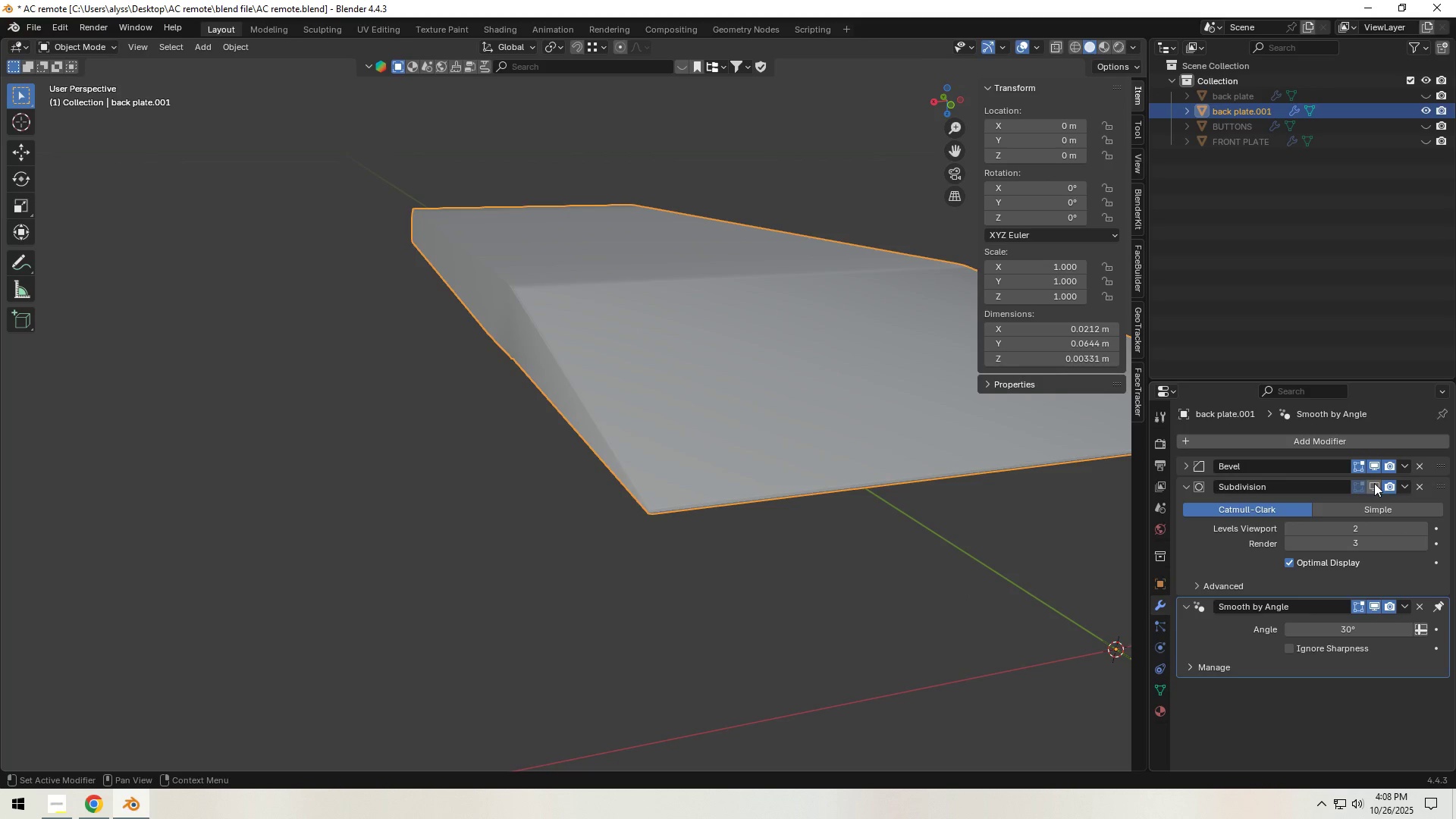 
left_click([1374, 483])
 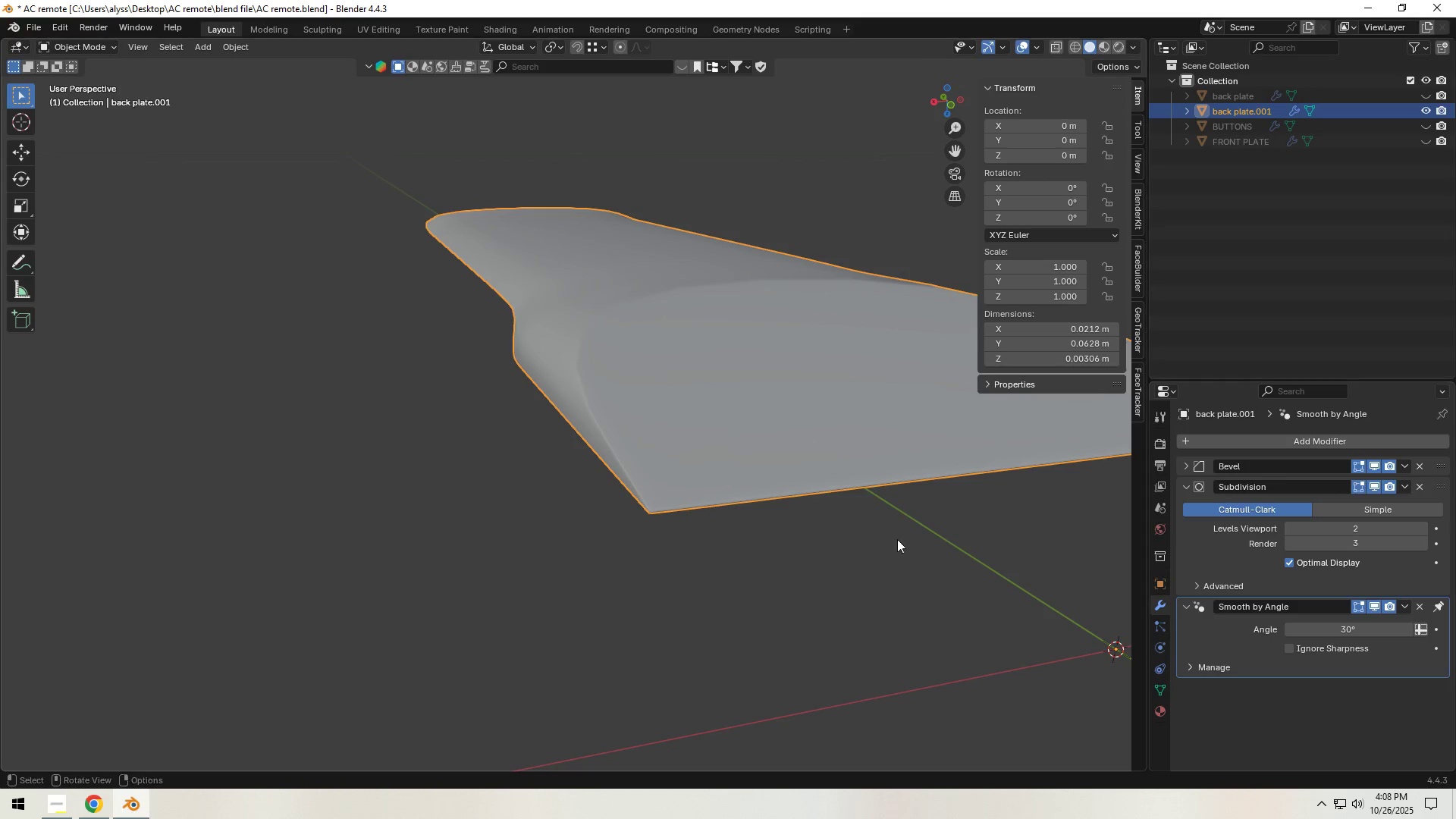 
scroll: coordinate [811, 532], scroll_direction: down, amount: 5.0
 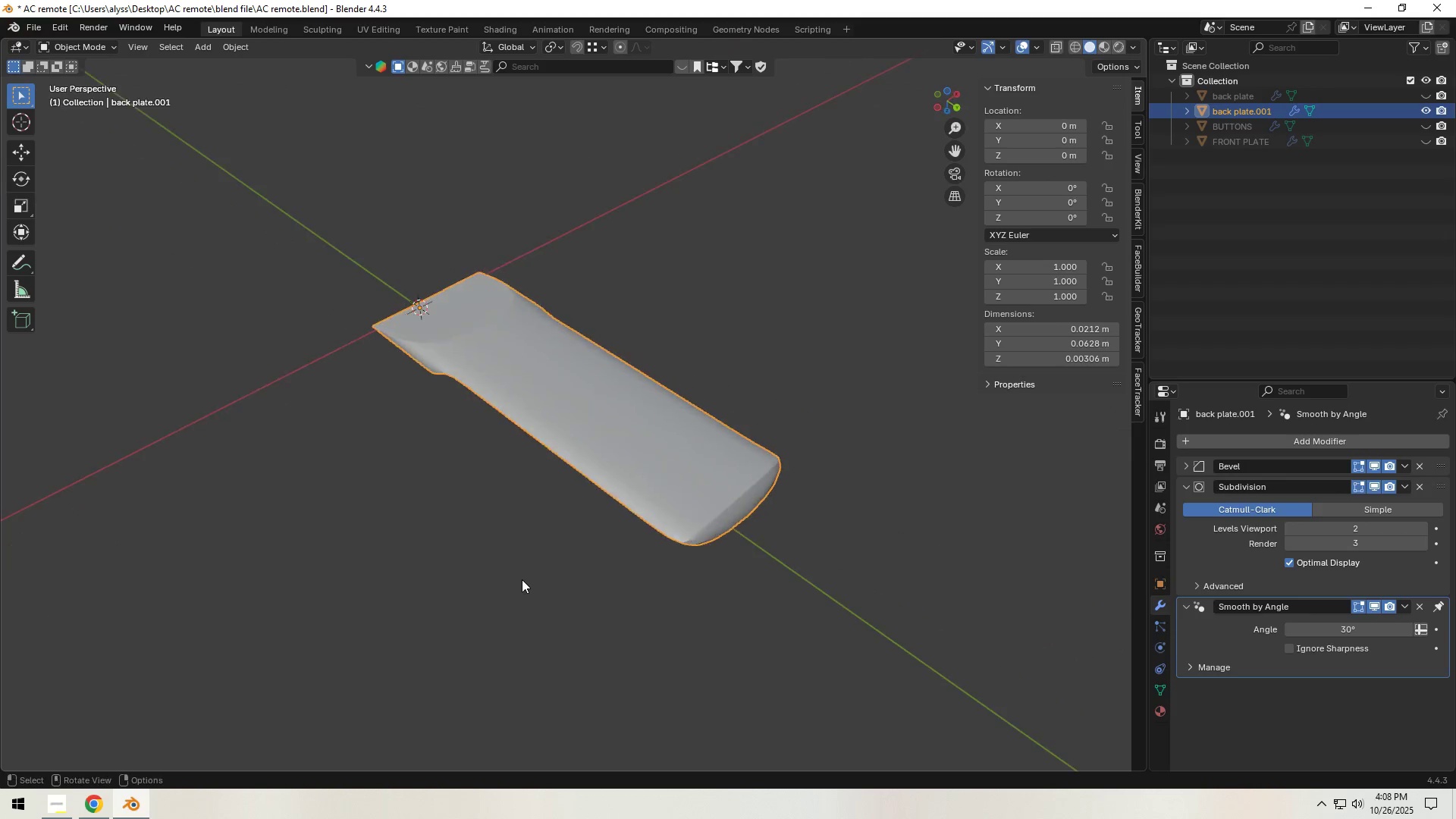 
scroll: coordinate [522, 579], scroll_direction: up, amount: 1.0
 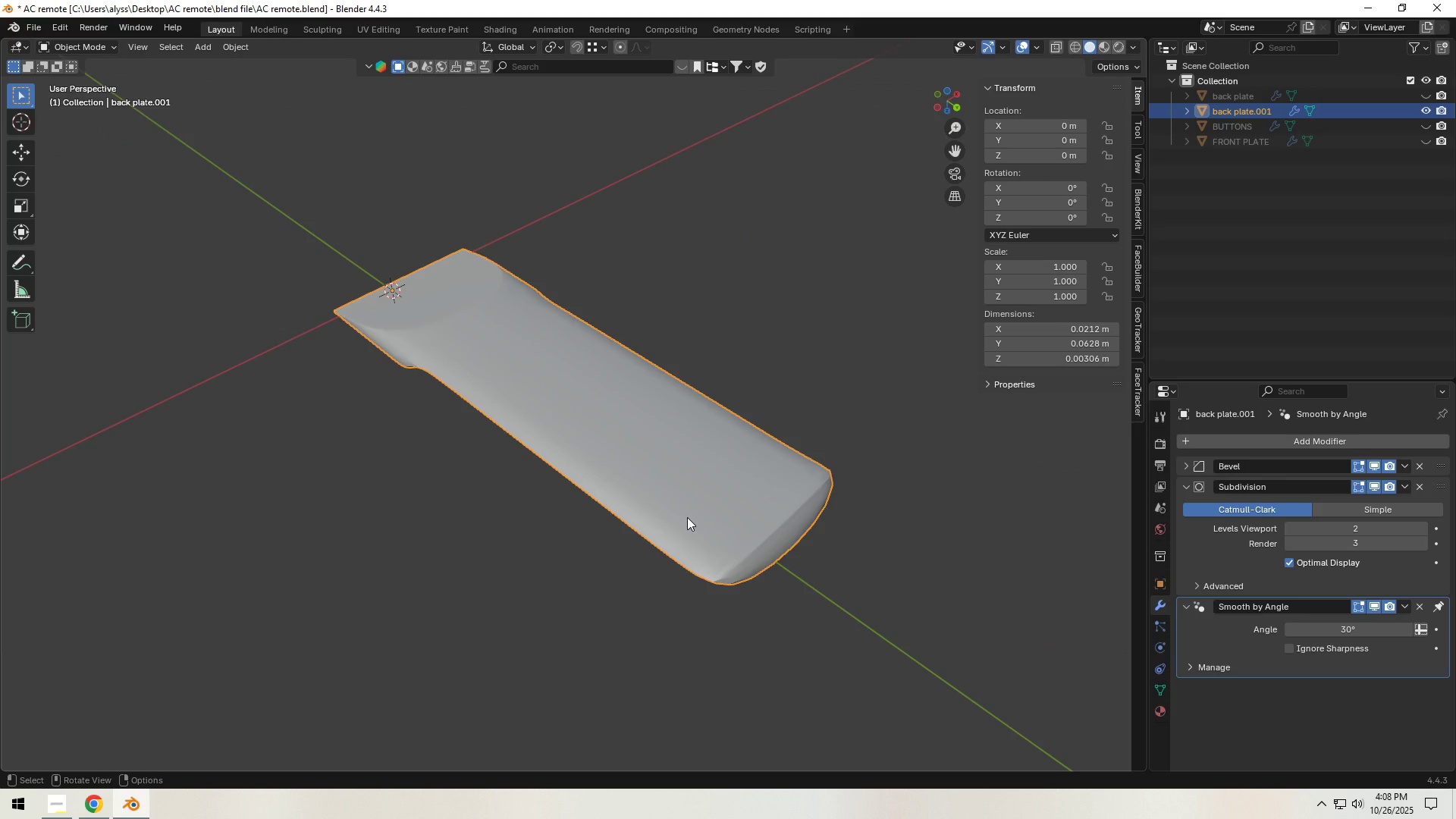 
left_click([687, 517])
 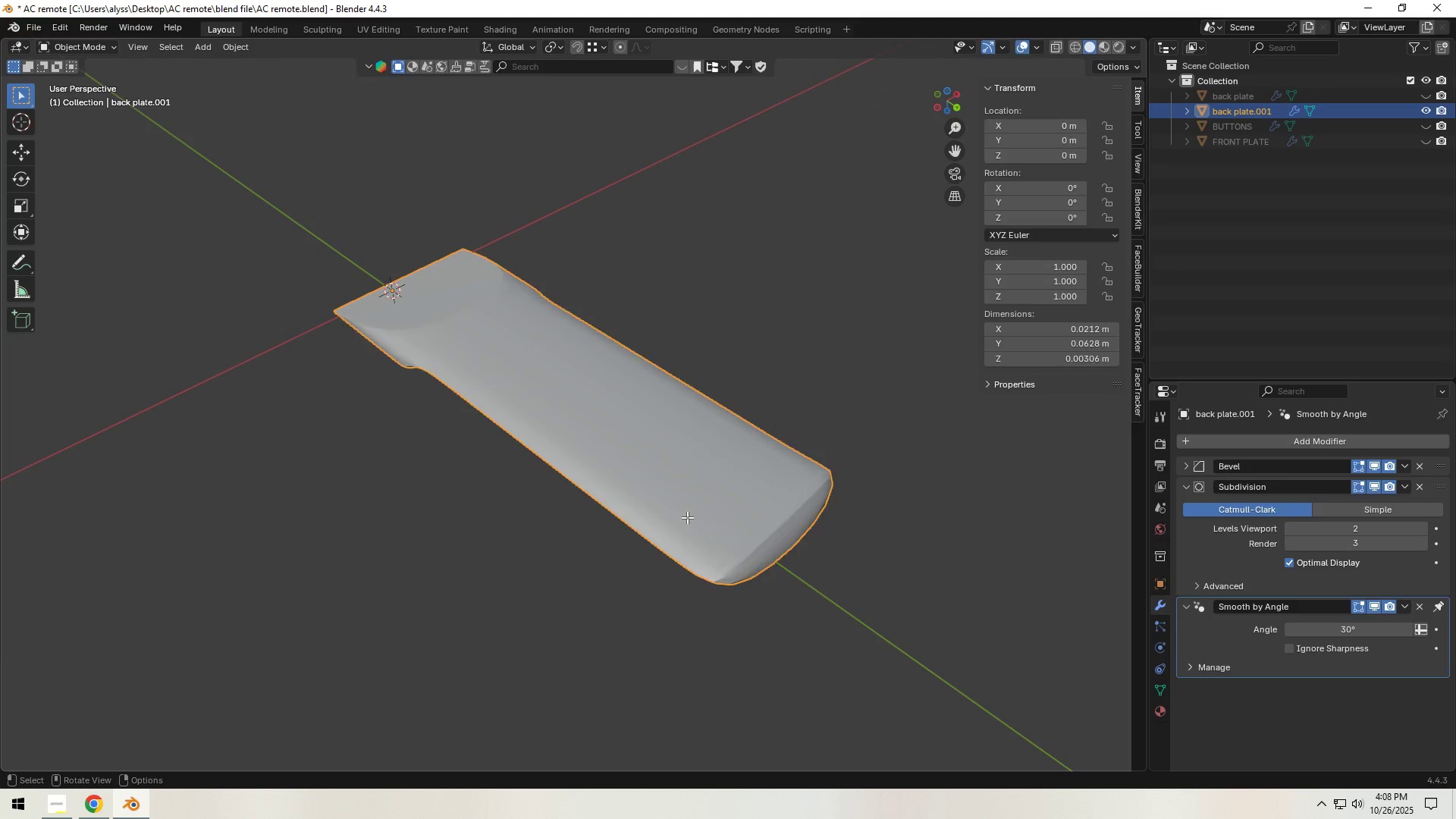 
key(Tab)
 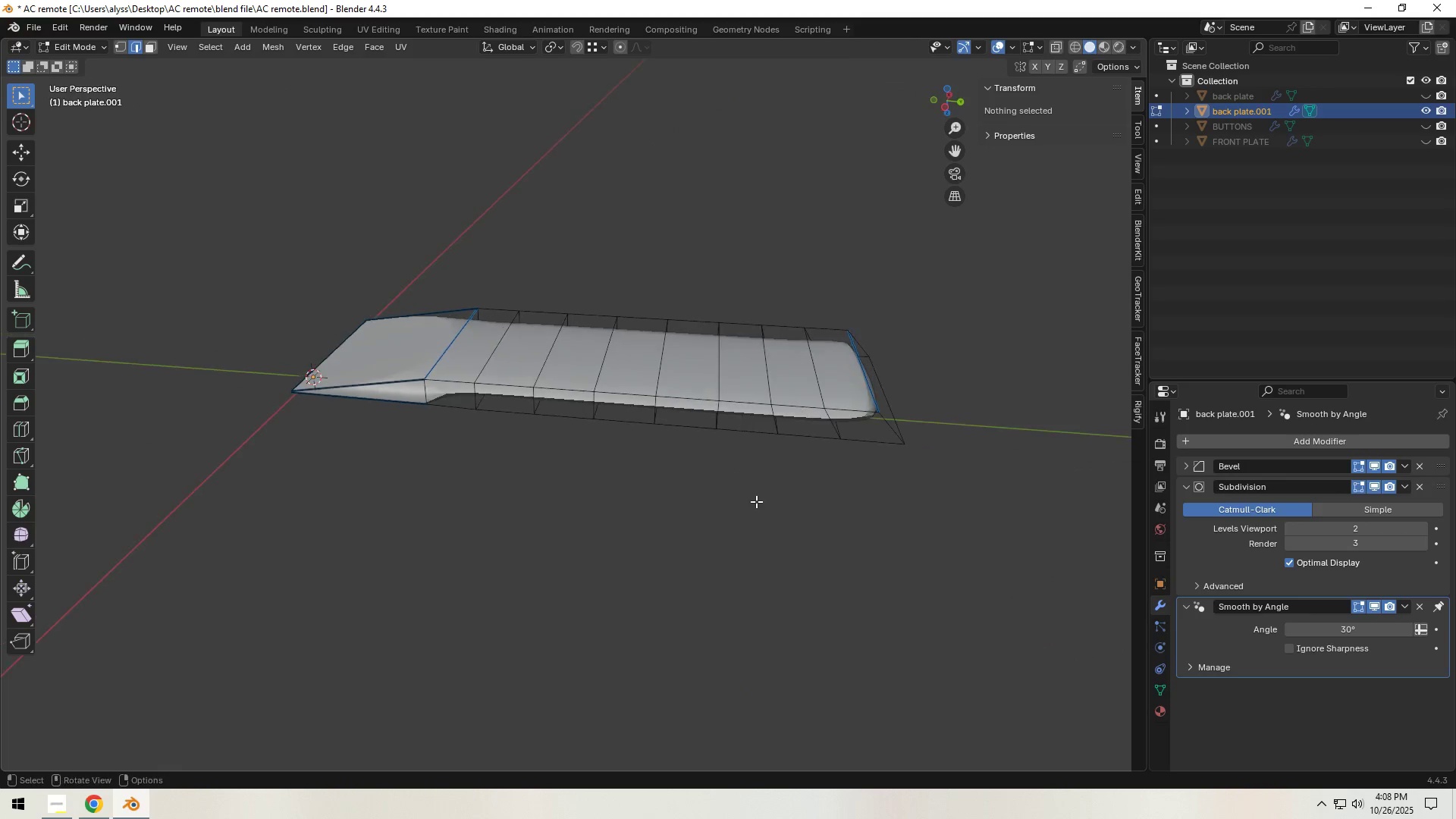 
scroll: coordinate [747, 507], scroll_direction: up, amount: 2.0
 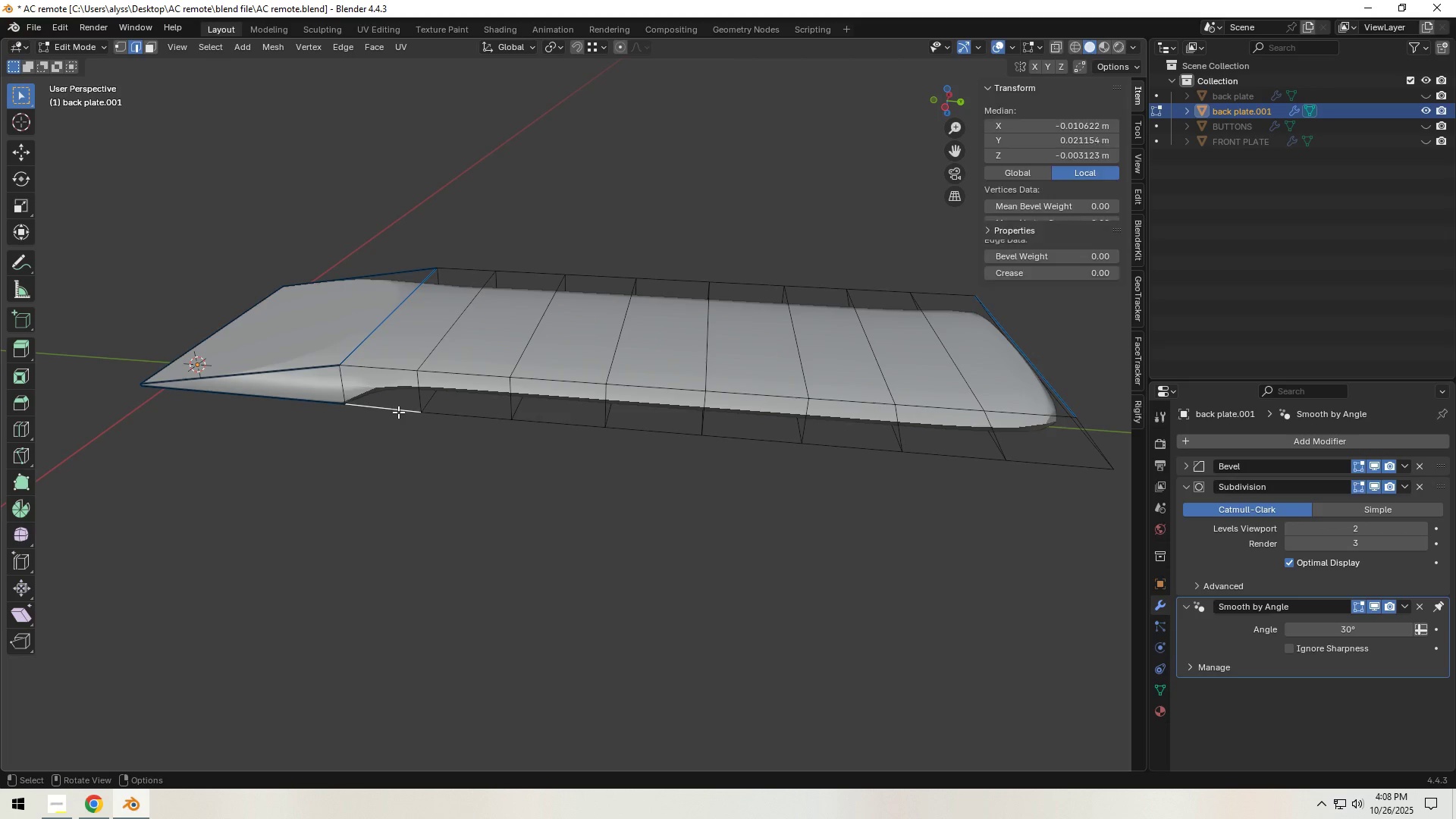 
hold_key(key=ShiftLeft, duration=1.52)
left_click([460, 408])
 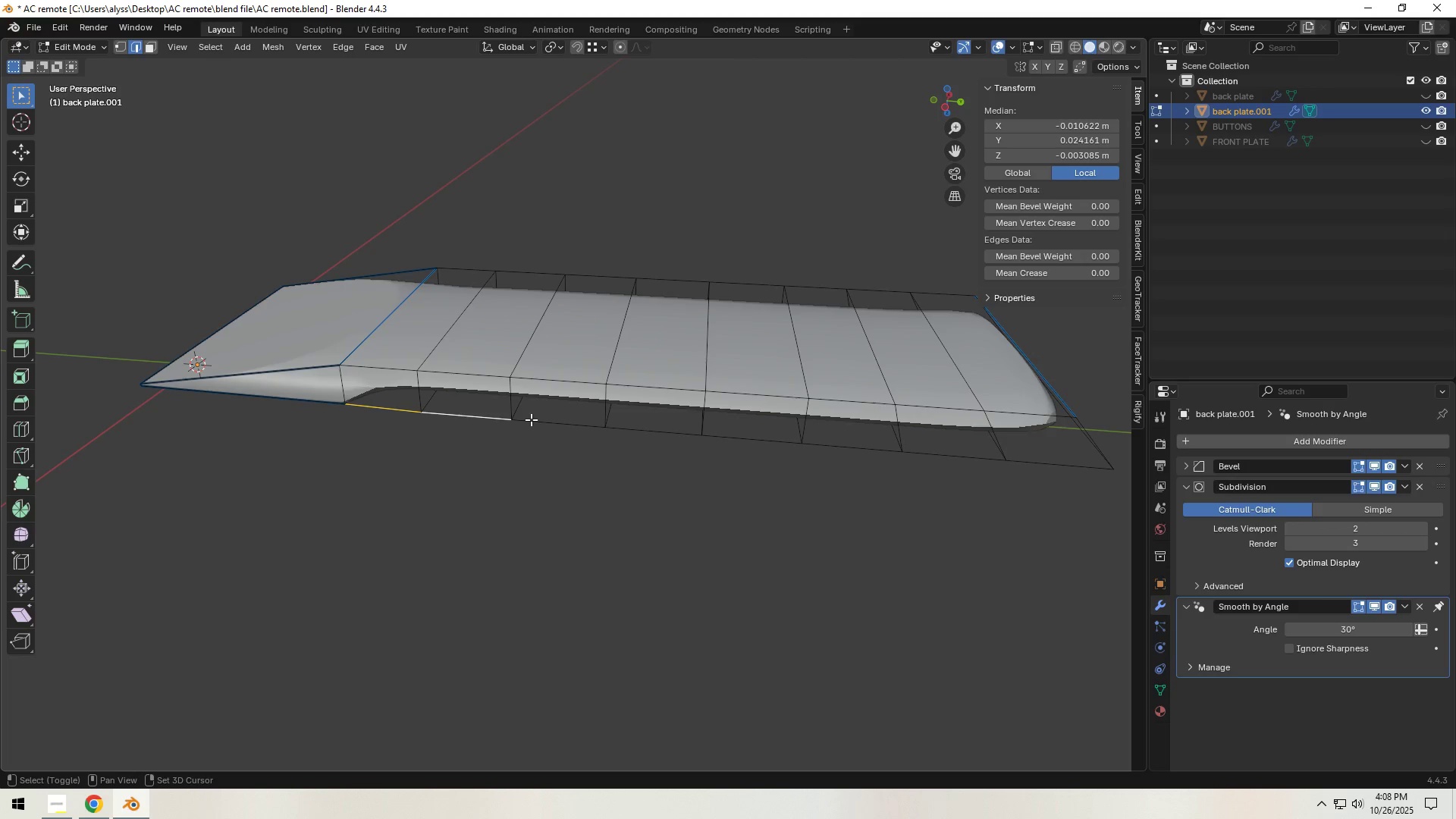 
left_click_drag(start_coordinate=[531, 419], to_coordinate=[535, 419])
 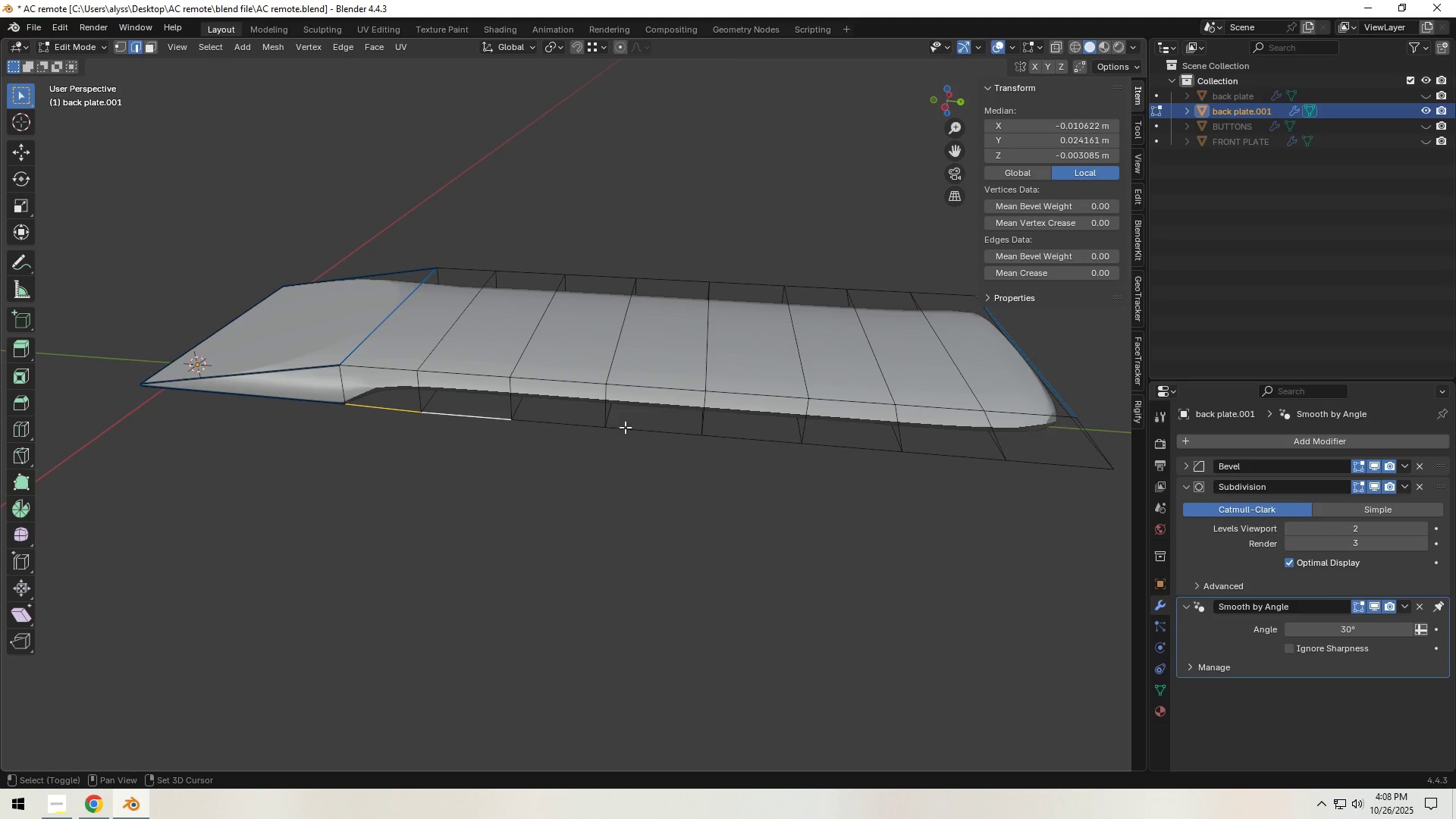 
hold_key(key=ShiftLeft, duration=1.52)
left_click([589, 429])
 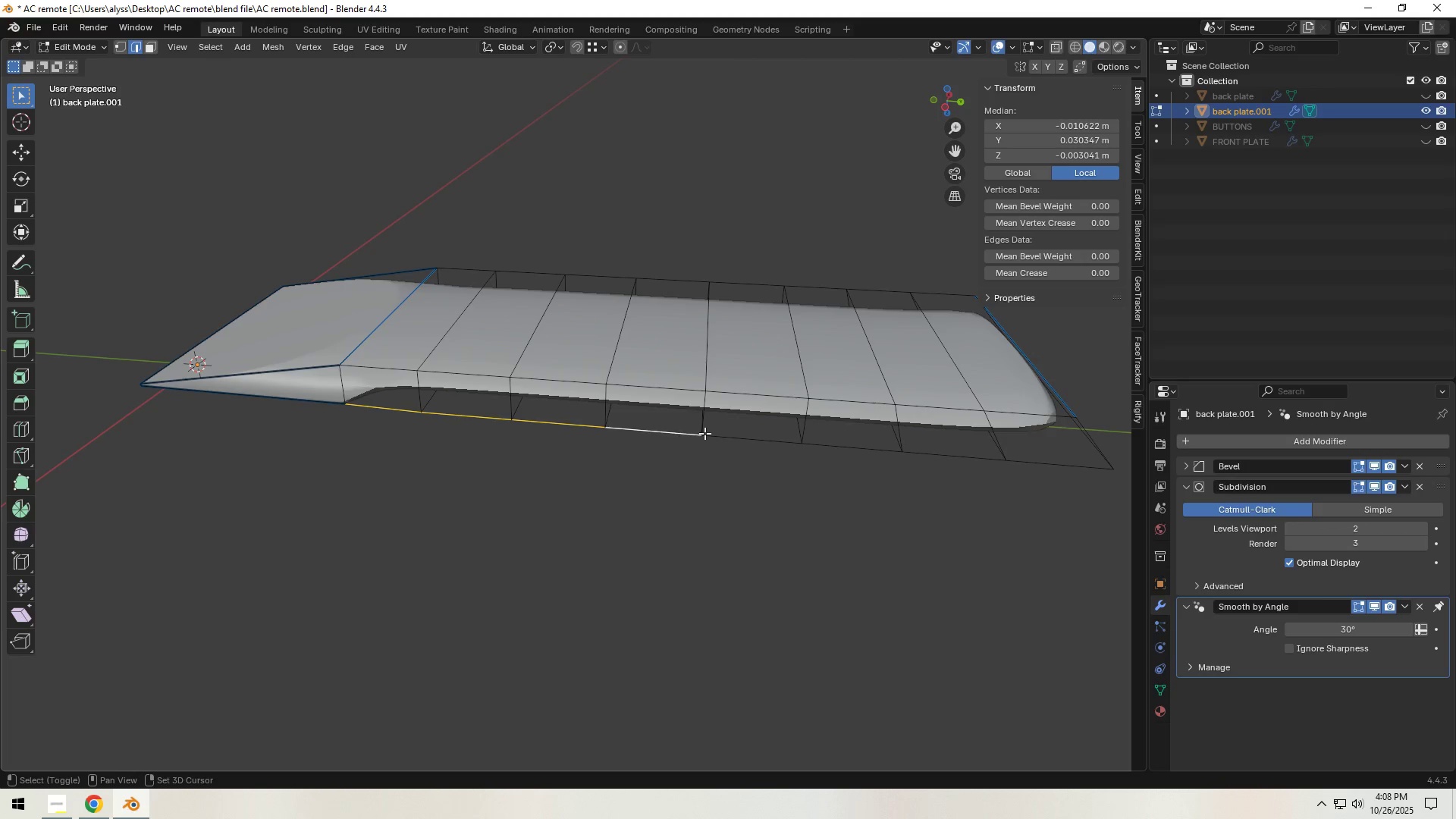 
triple_click([738, 433])
 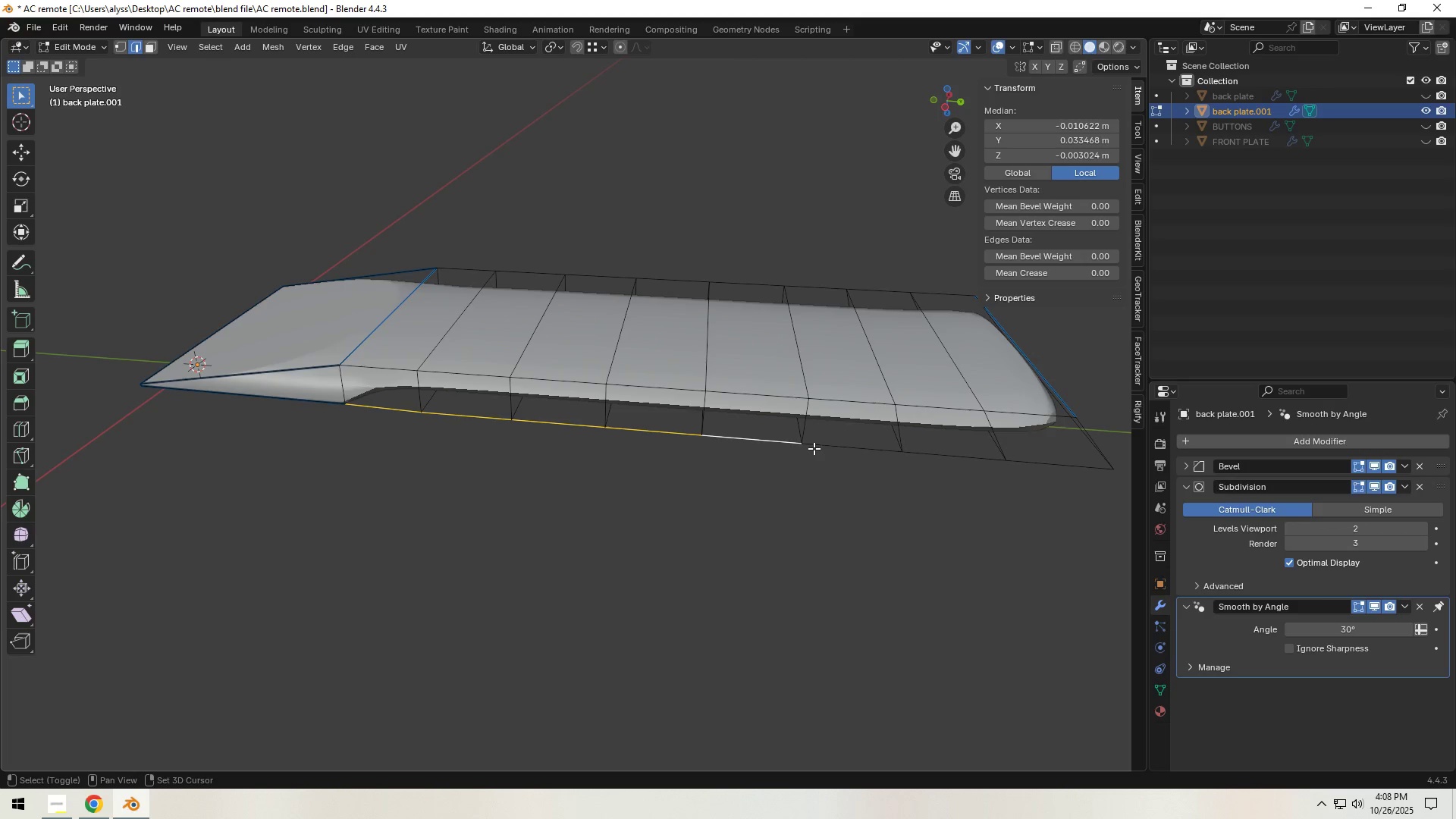 
triple_click([839, 450])
 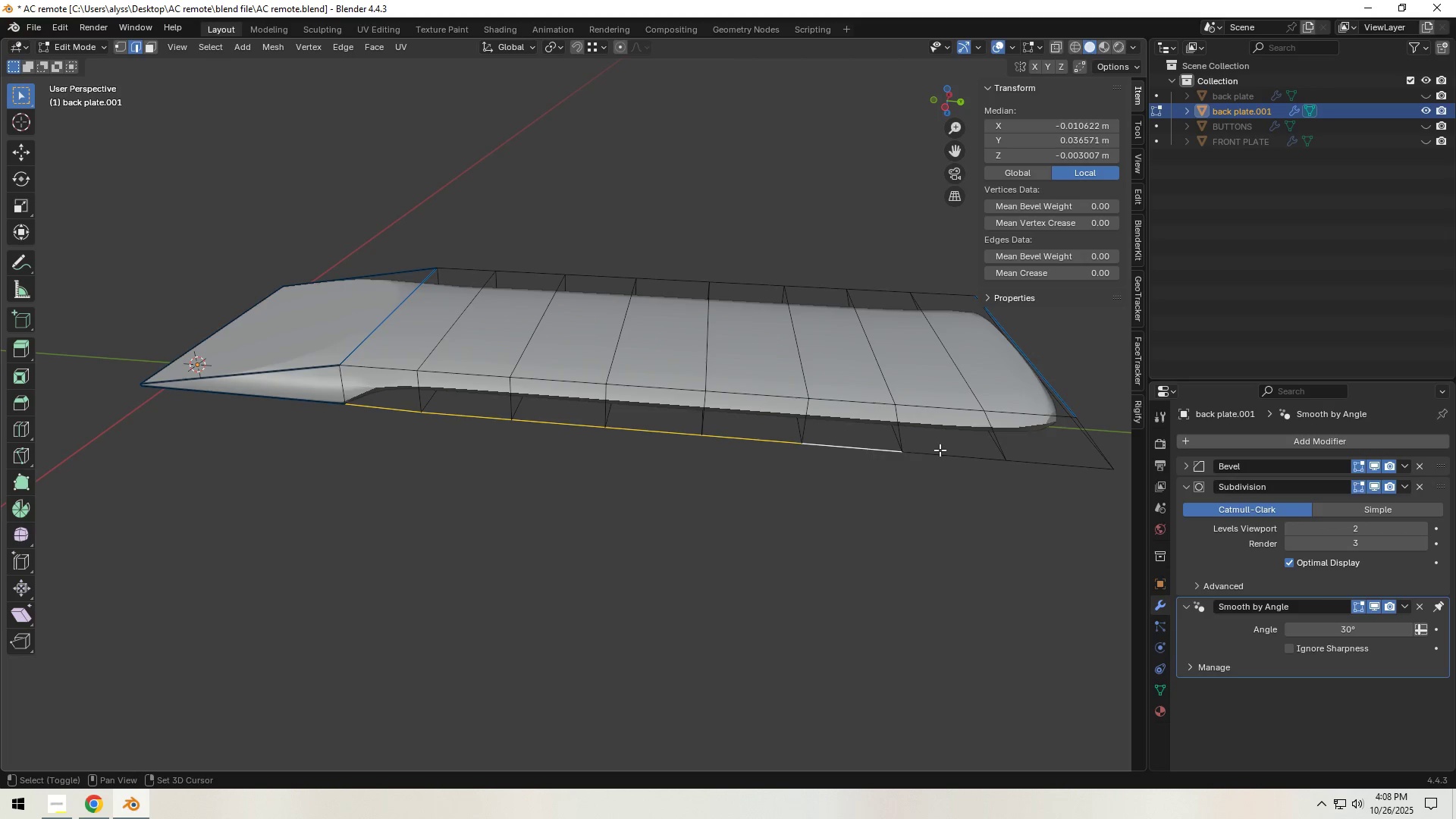 
hold_key(key=ShiftLeft, duration=1.52)
triple_click([946, 450])
 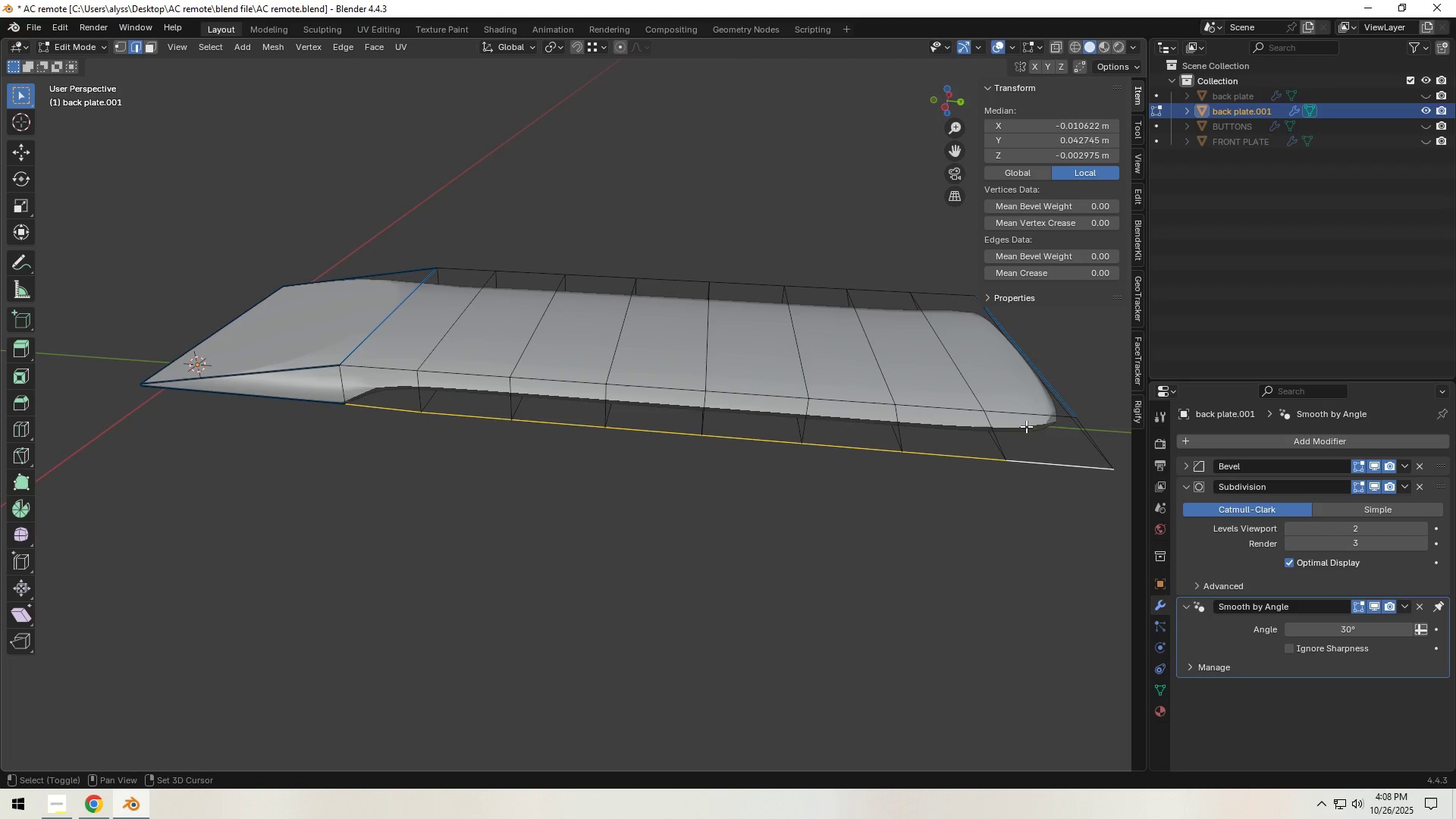 
triple_click([1025, 416])
 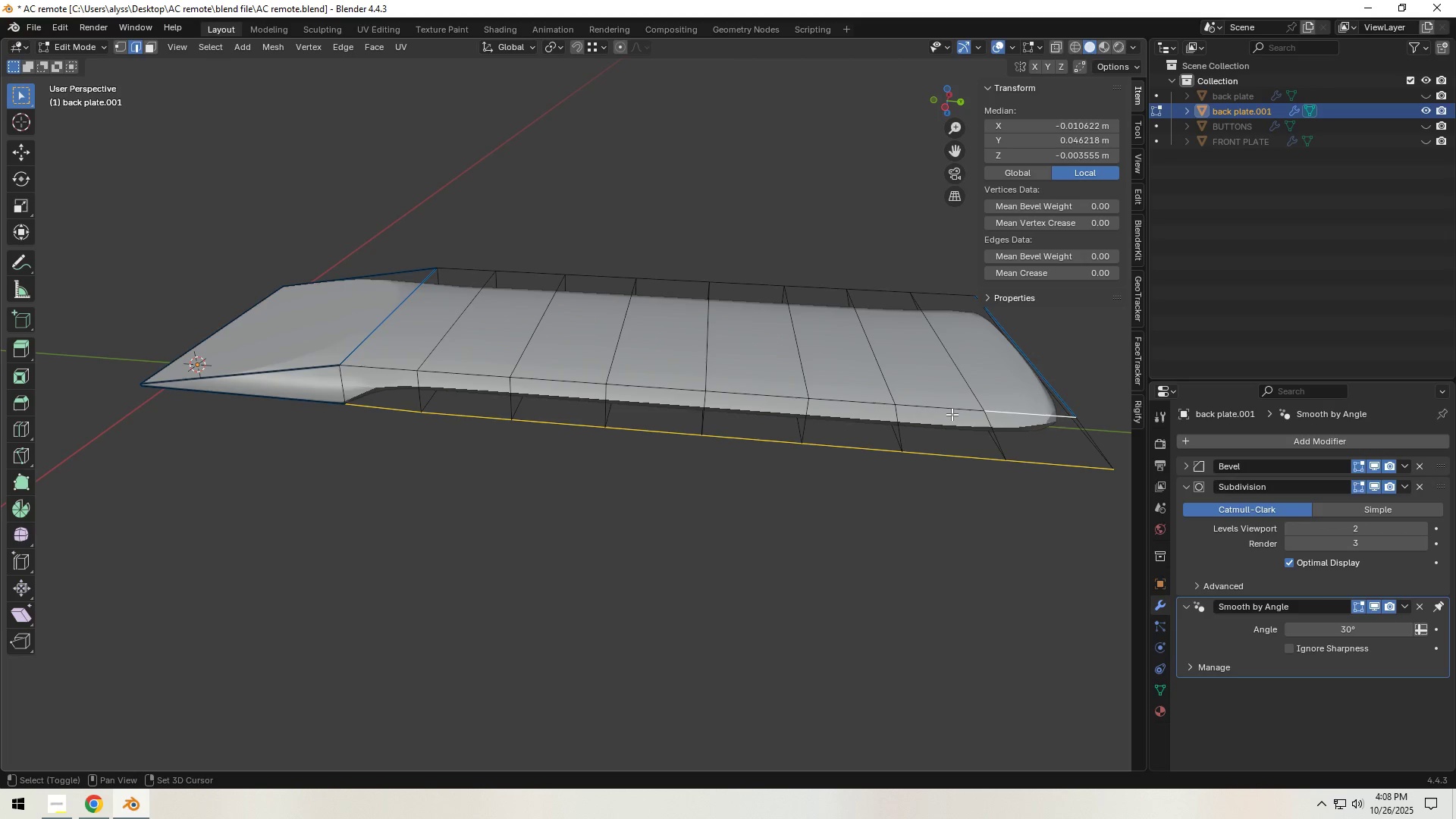 
hold_key(key=ShiftLeft, duration=1.51)
left_click([952, 414])
 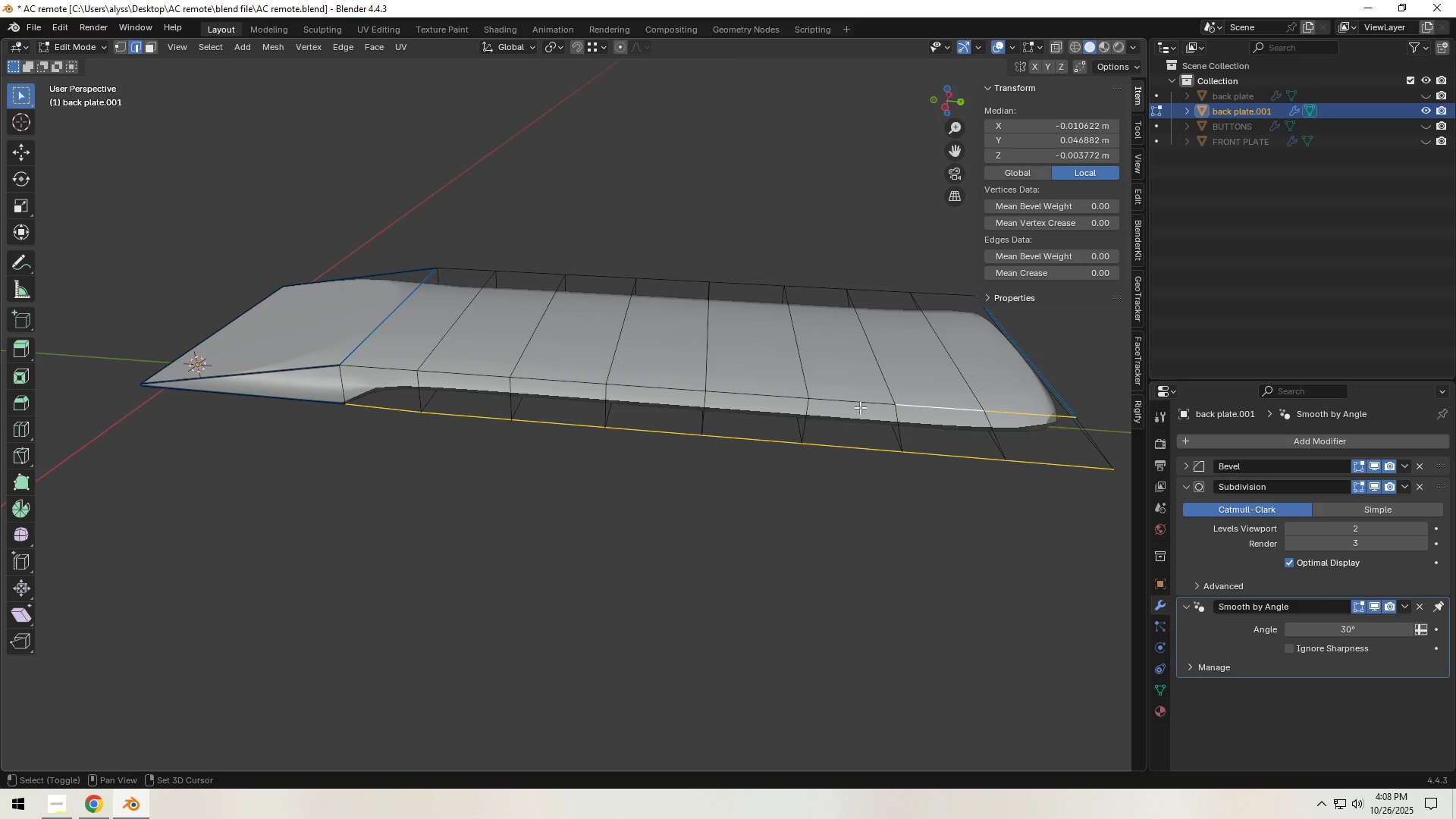 
double_click([860, 407])
 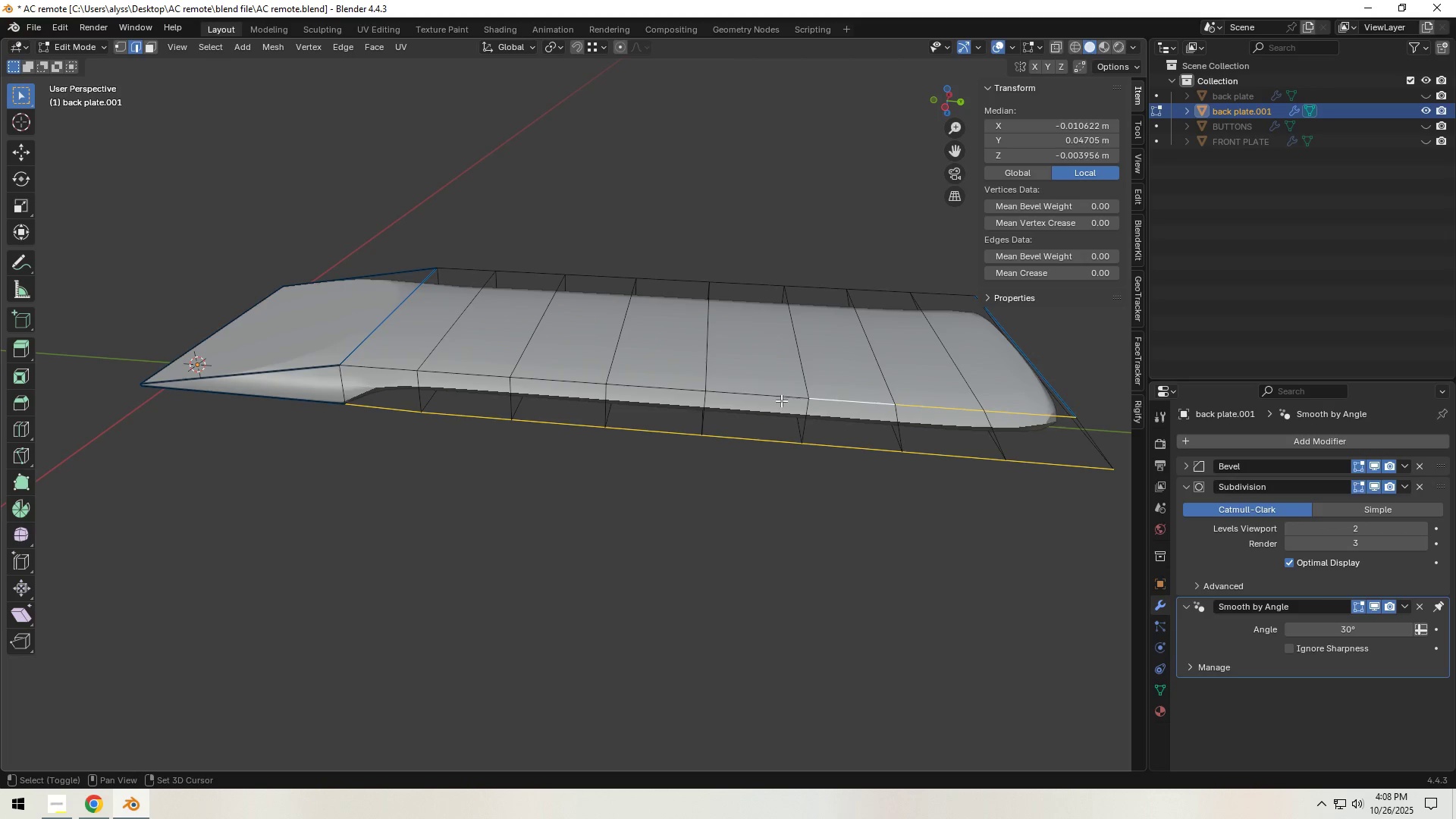 
triple_click([781, 400])
 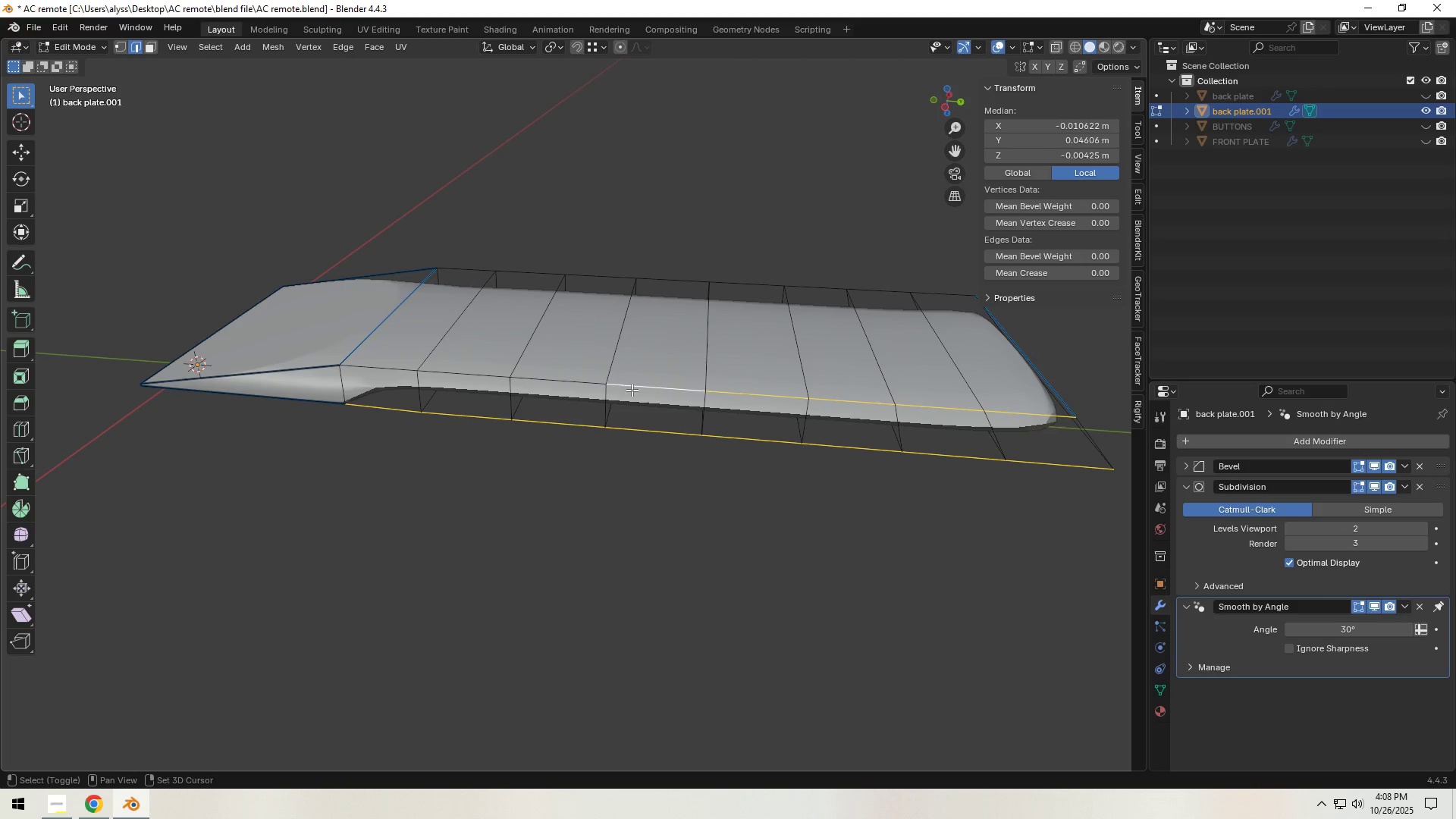 
hold_key(key=ShiftLeft, duration=1.52)
triple_click([580, 387])
 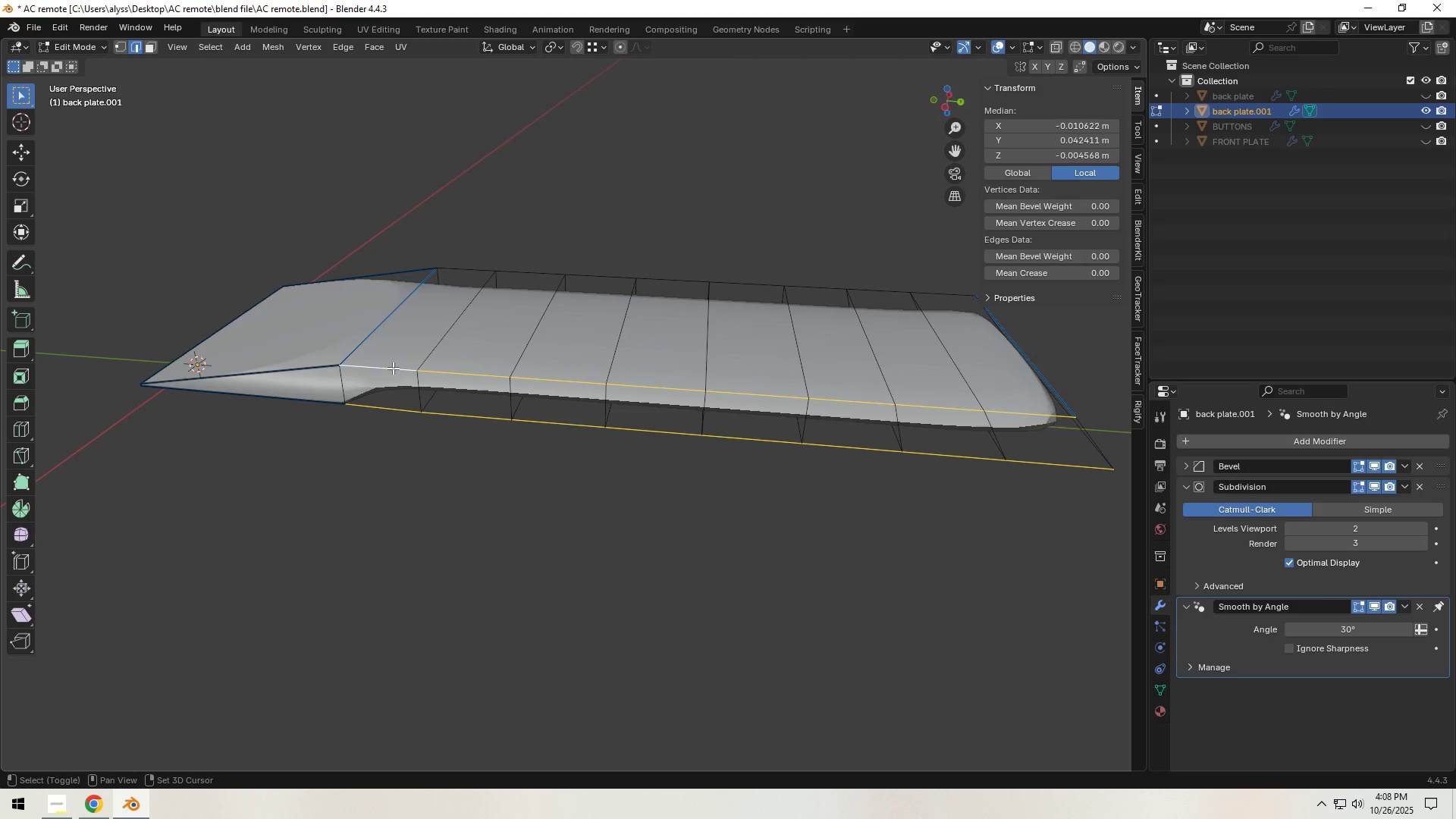 
key(Shift+ShiftLeft)
 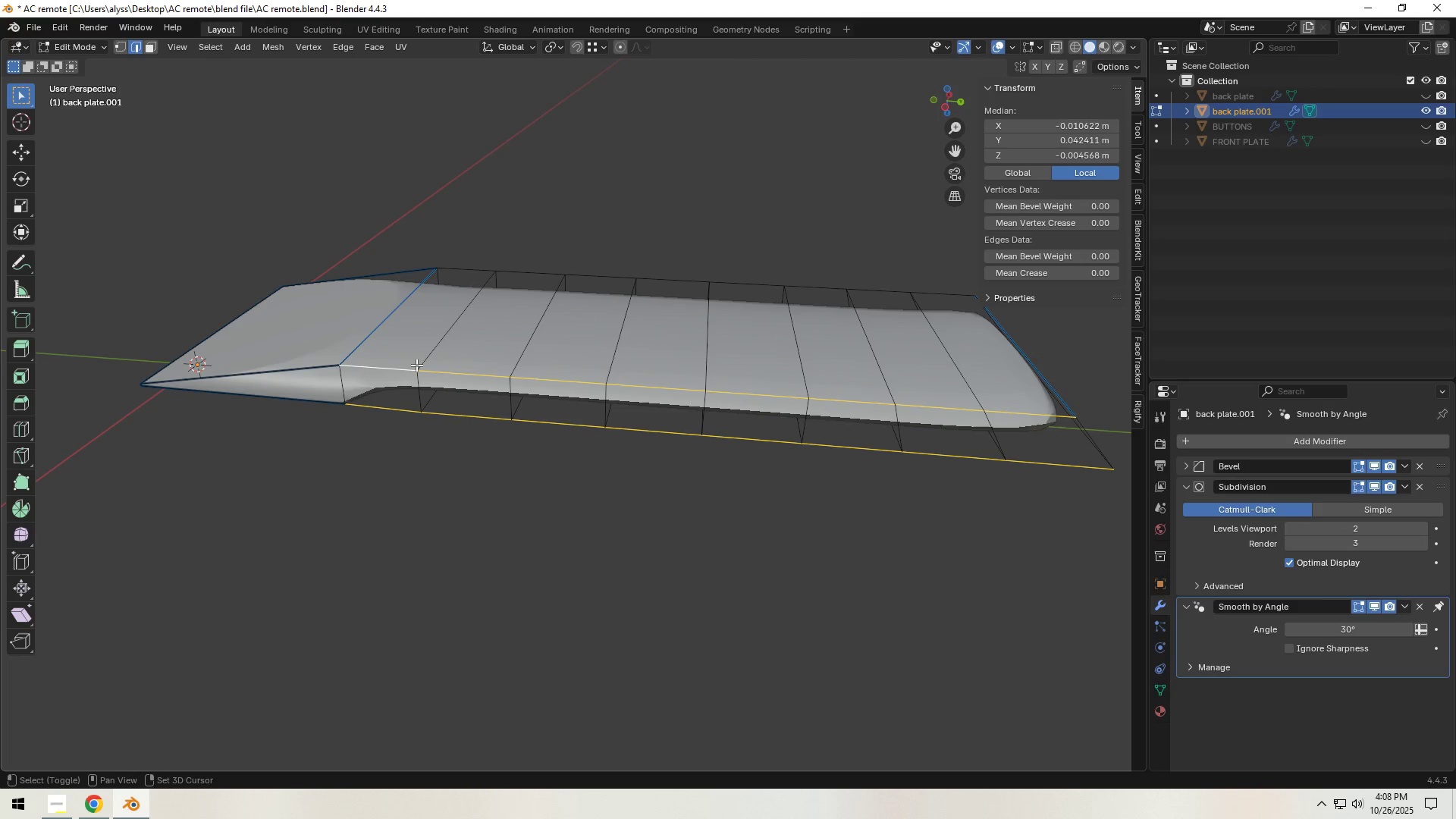 
key(Shift+ShiftLeft)
 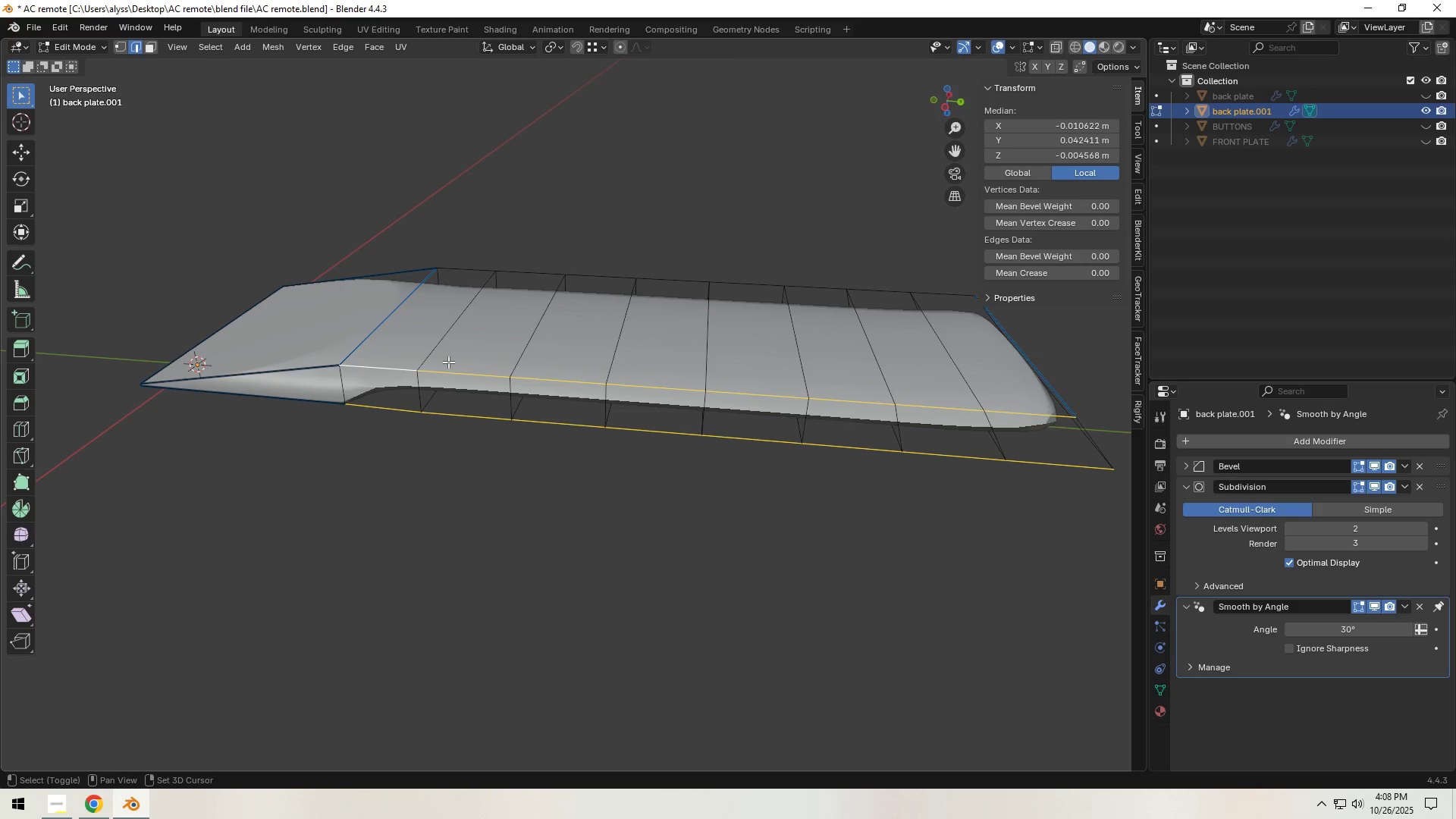 
key(Shift+ShiftLeft)
 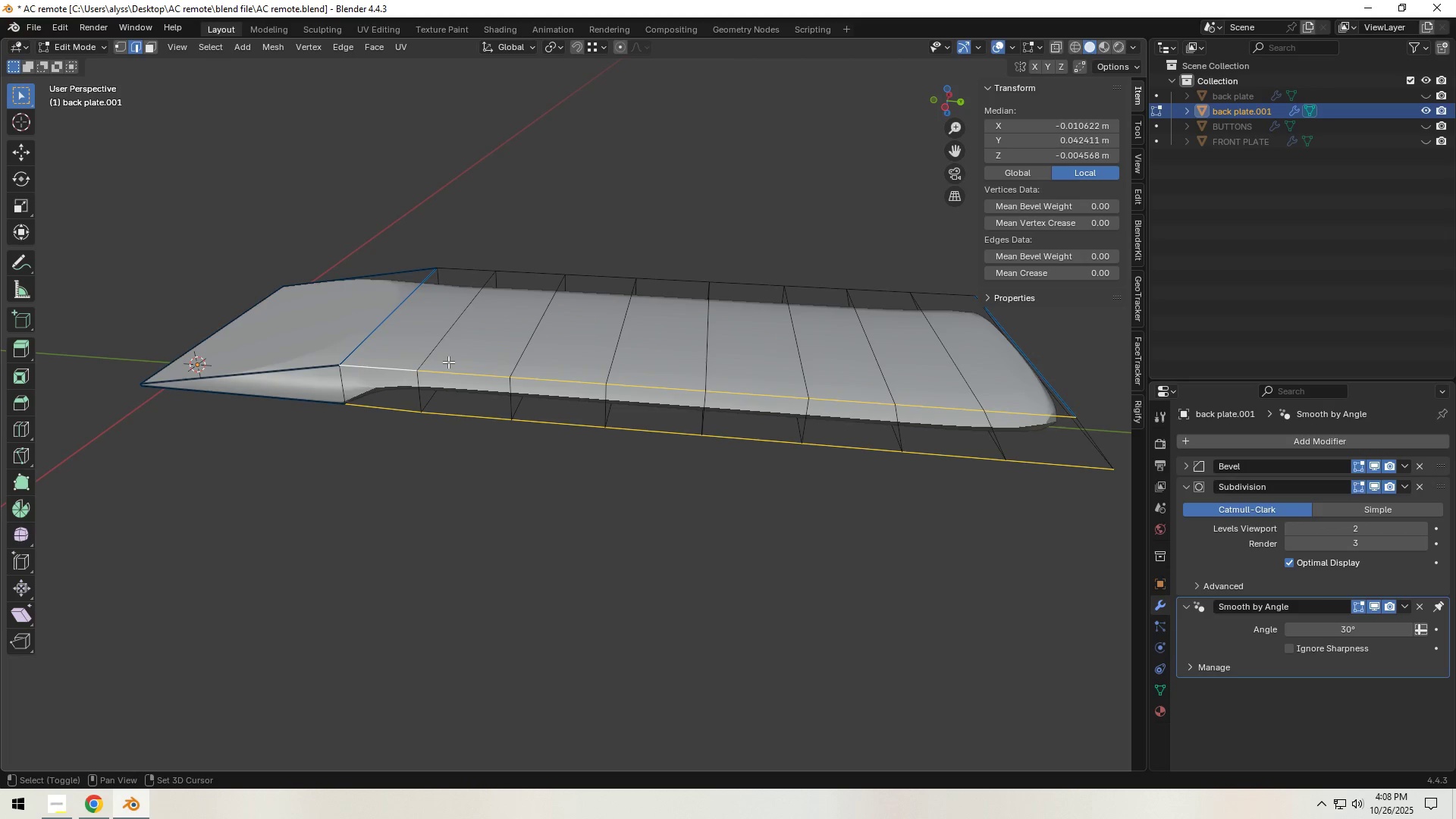 
key(Shift+ShiftLeft)
 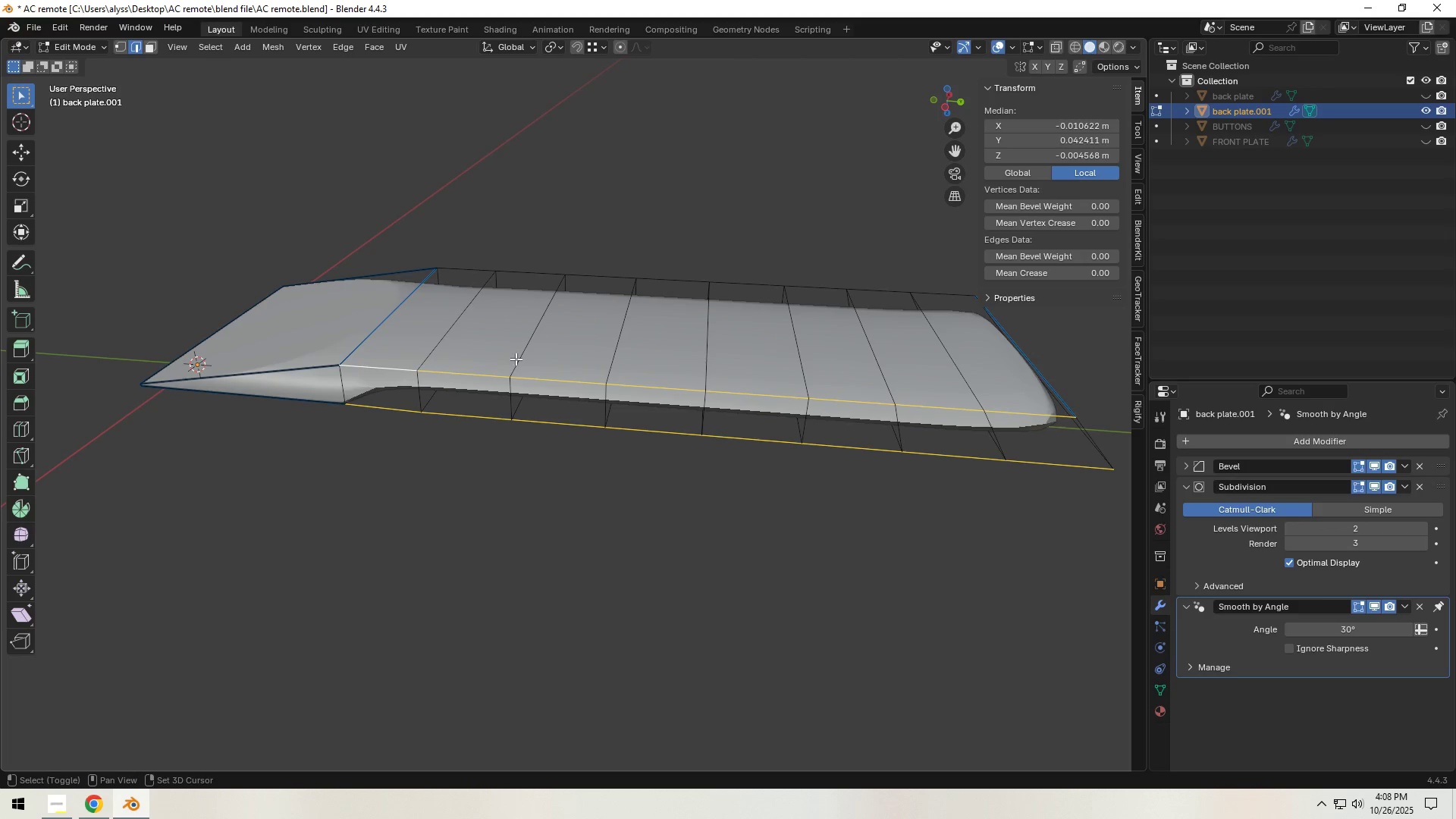 
key(Shift+ShiftLeft)
 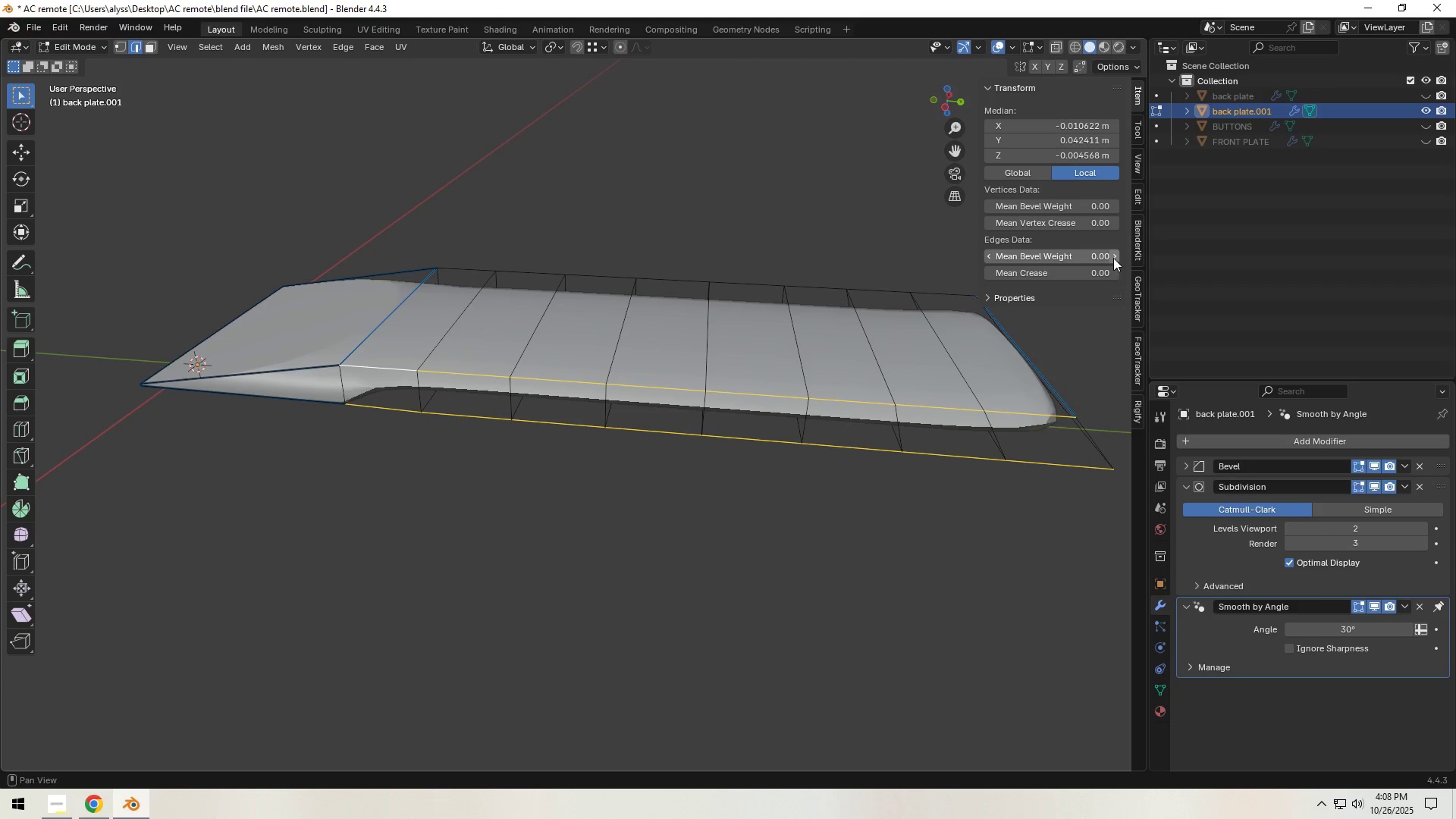 
double_click([1113, 257])
 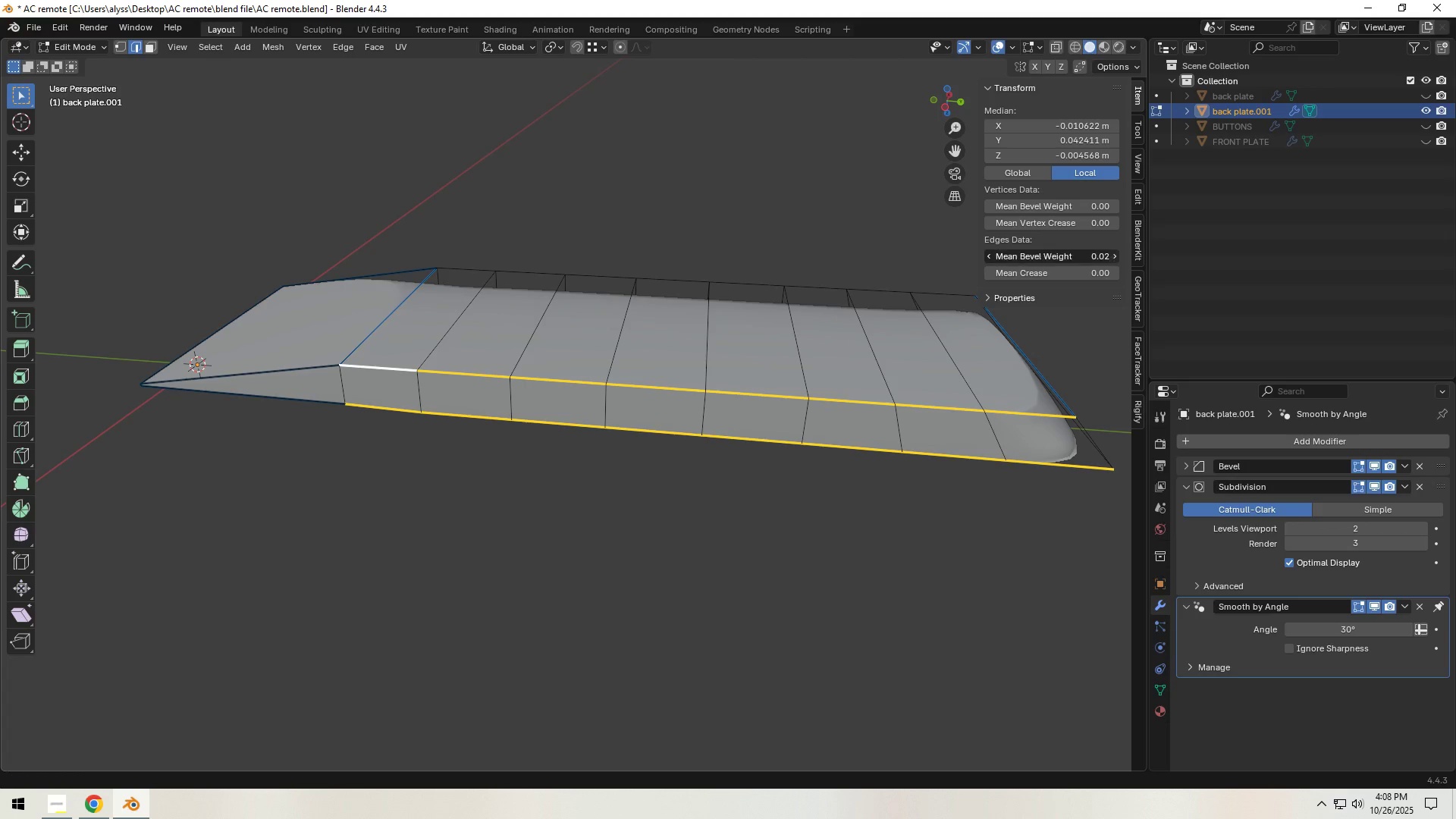 
left_click([1113, 257])
 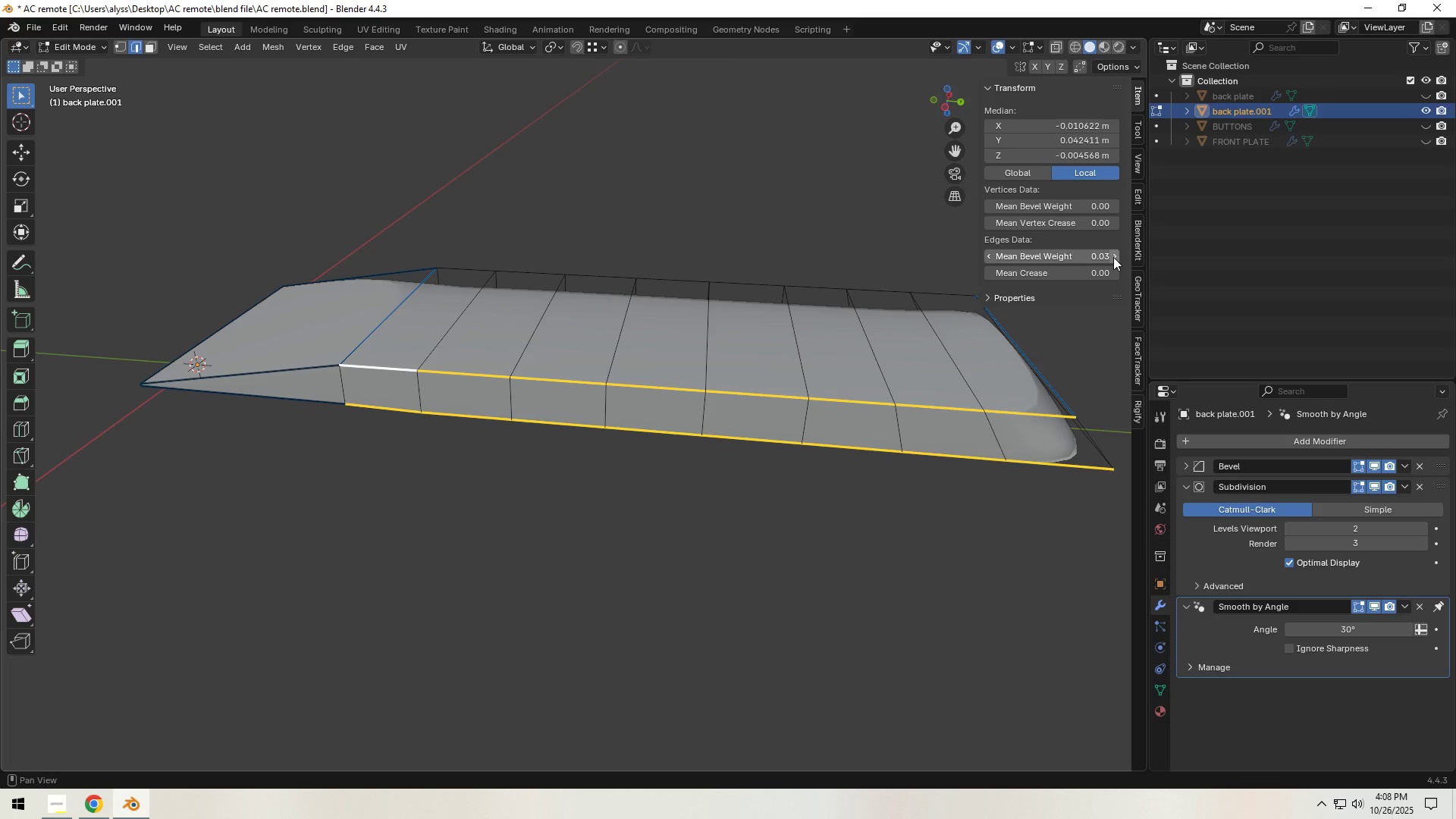 
double_click([1113, 257])
 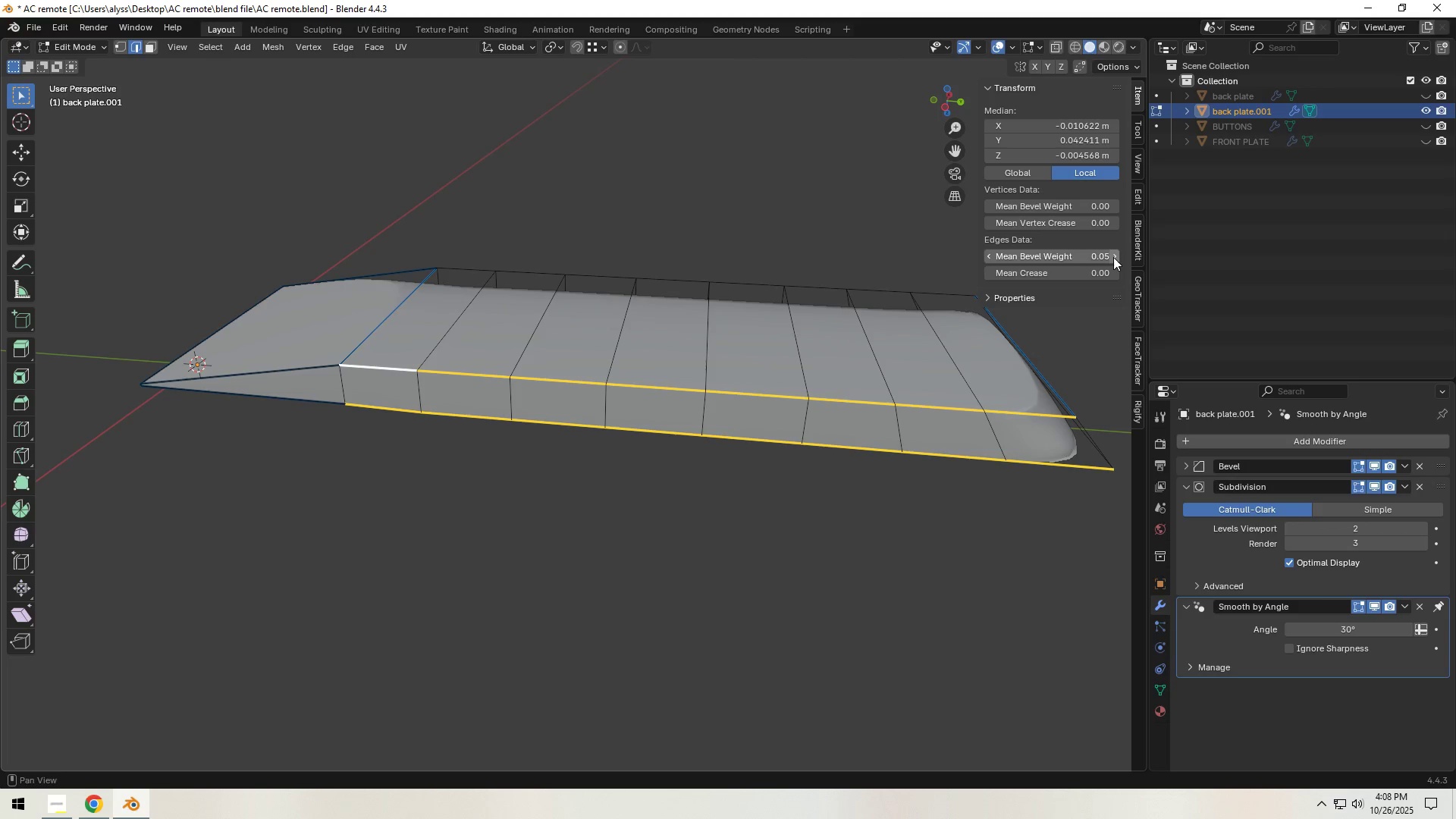 
triple_click([1113, 257])
 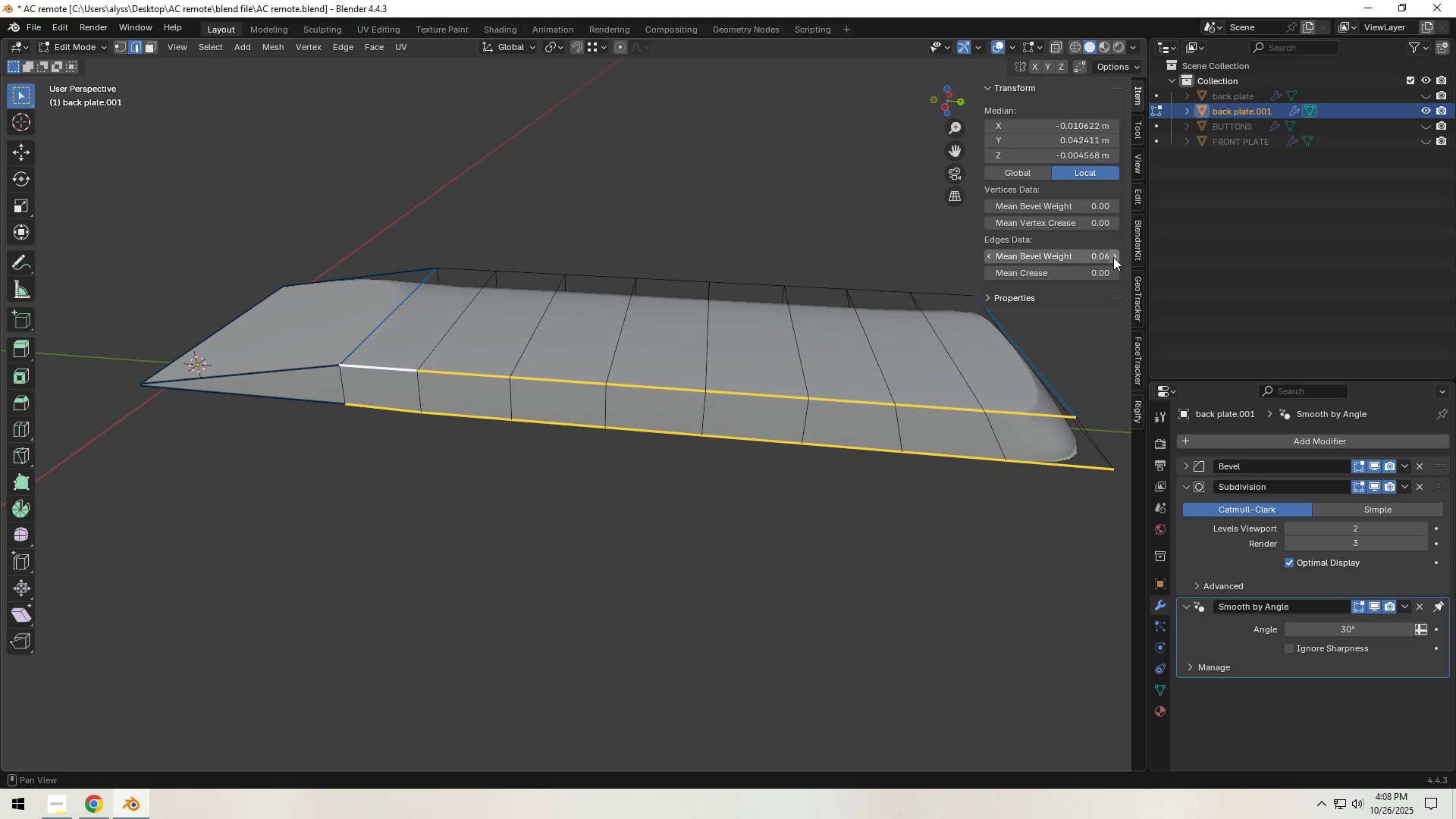 
triple_click([1113, 257])
 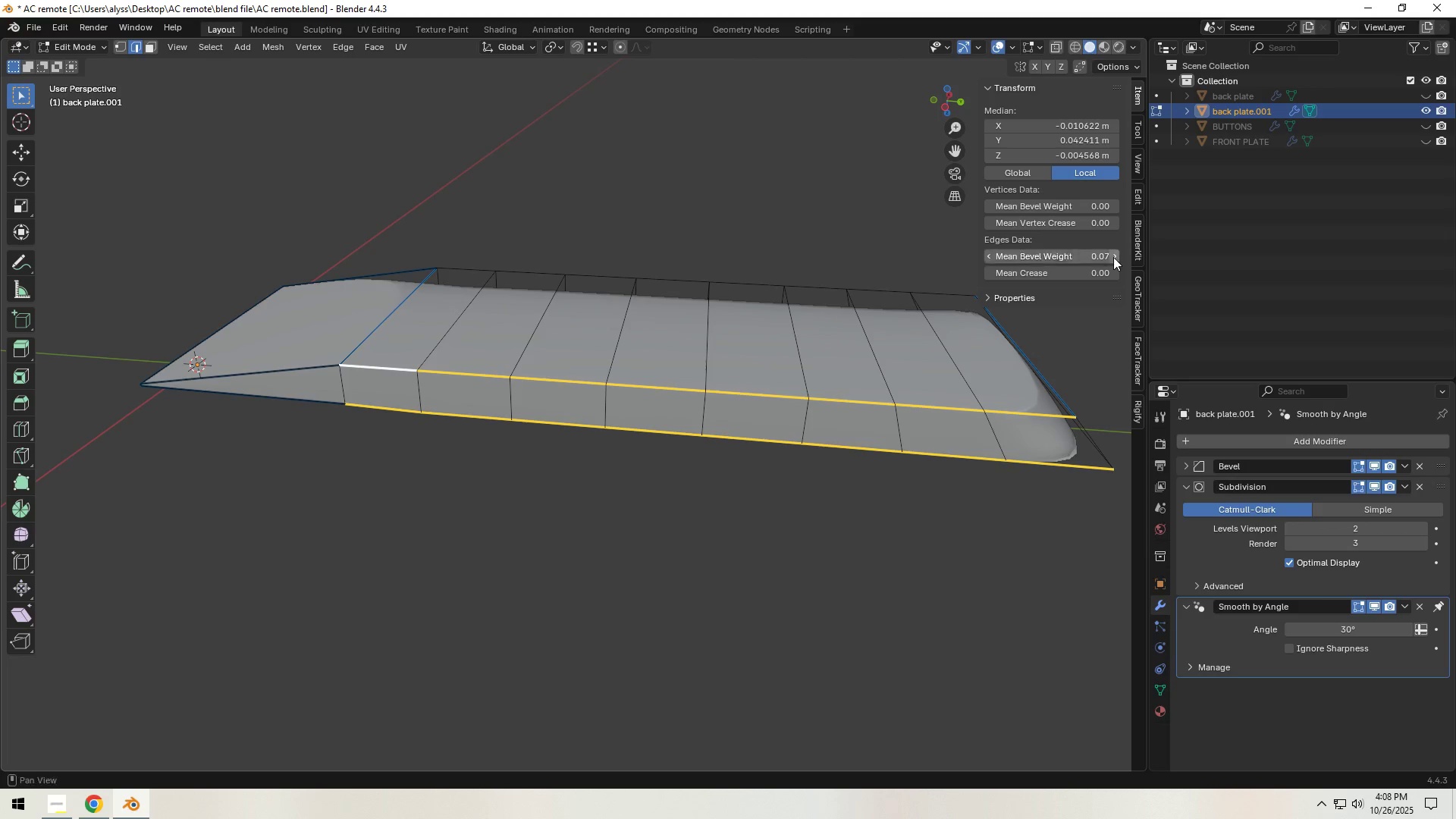 
triple_click([1113, 257])
 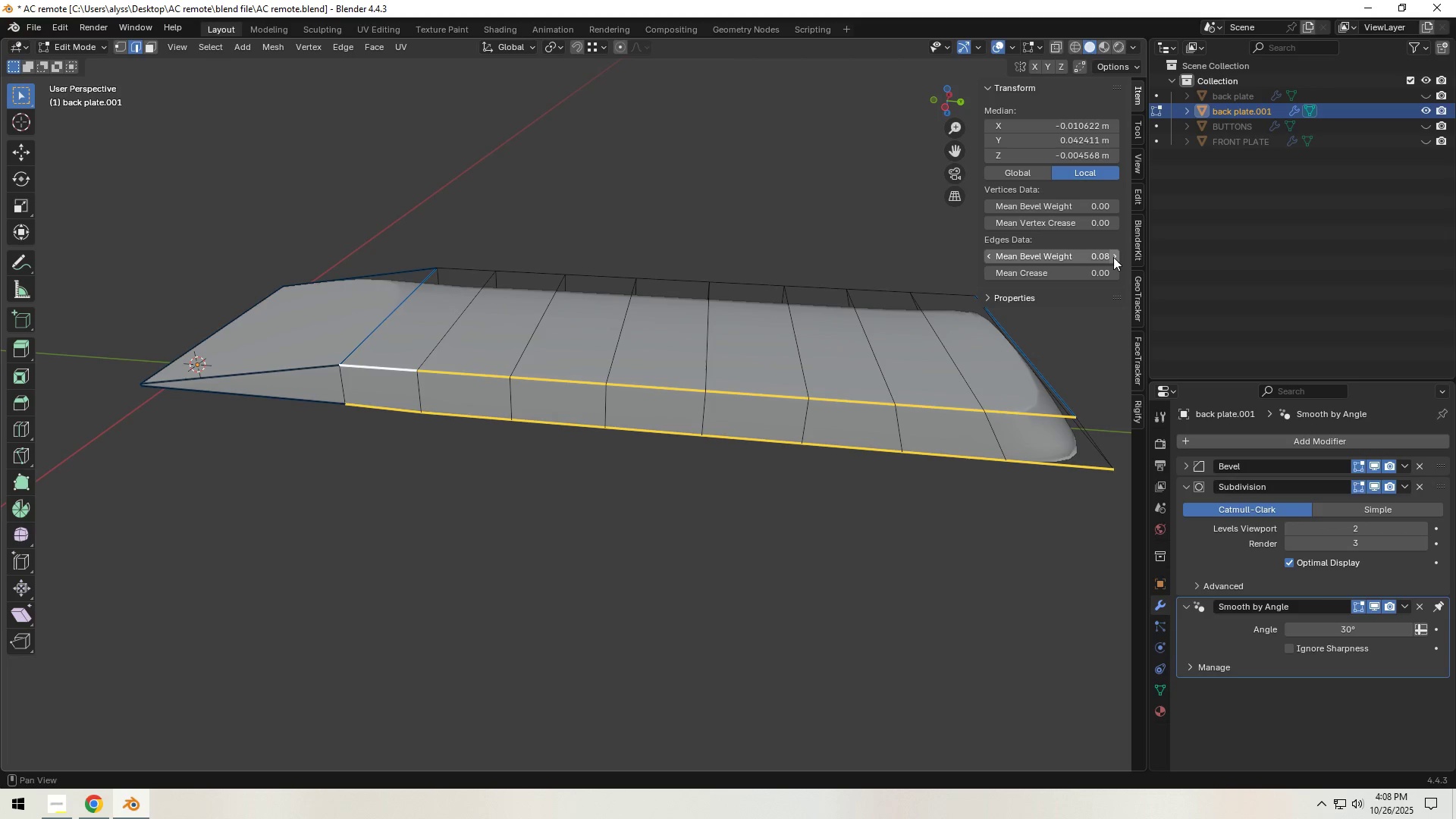 
triple_click([1113, 257])
 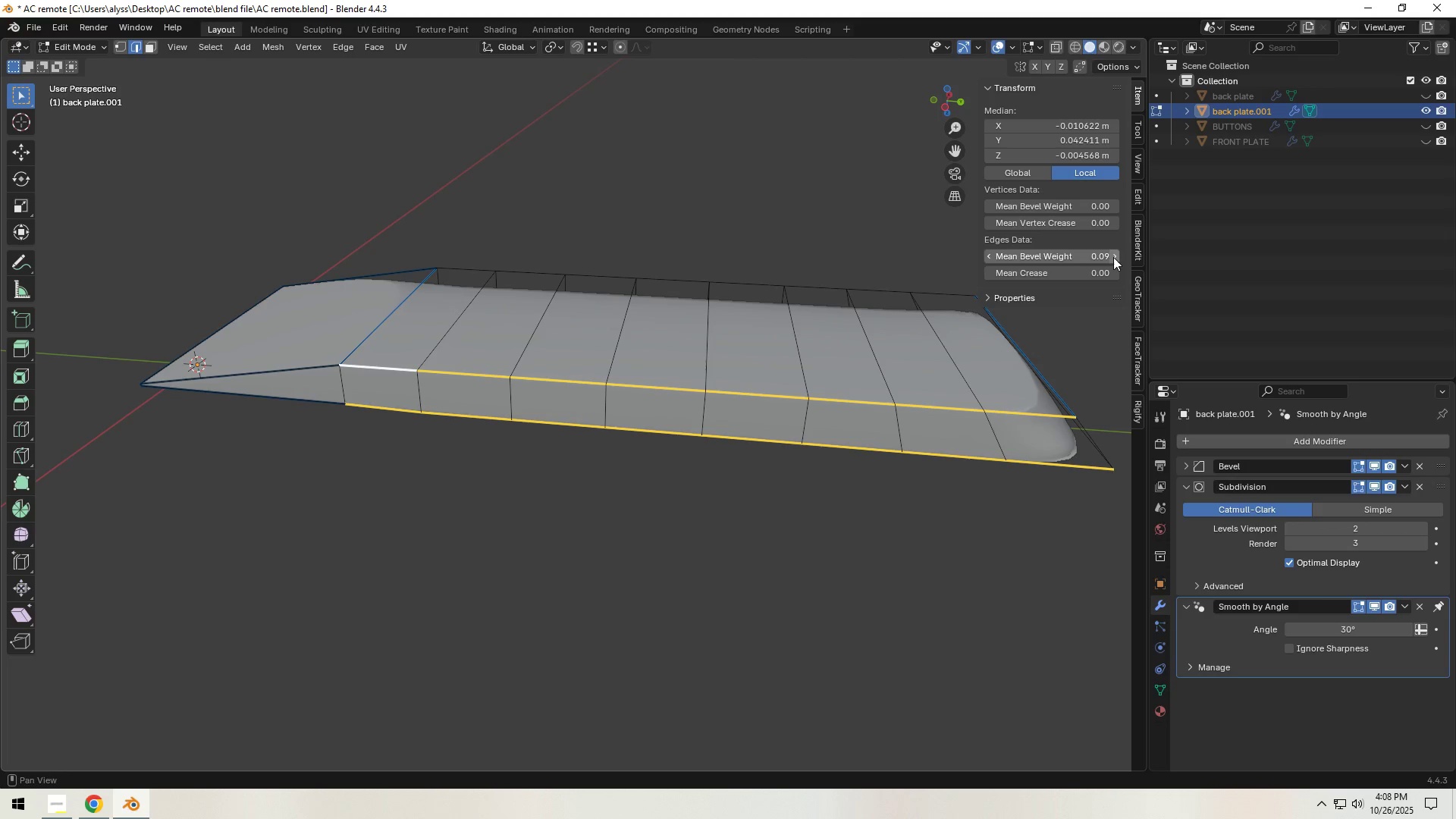 
triple_click([1113, 257])
 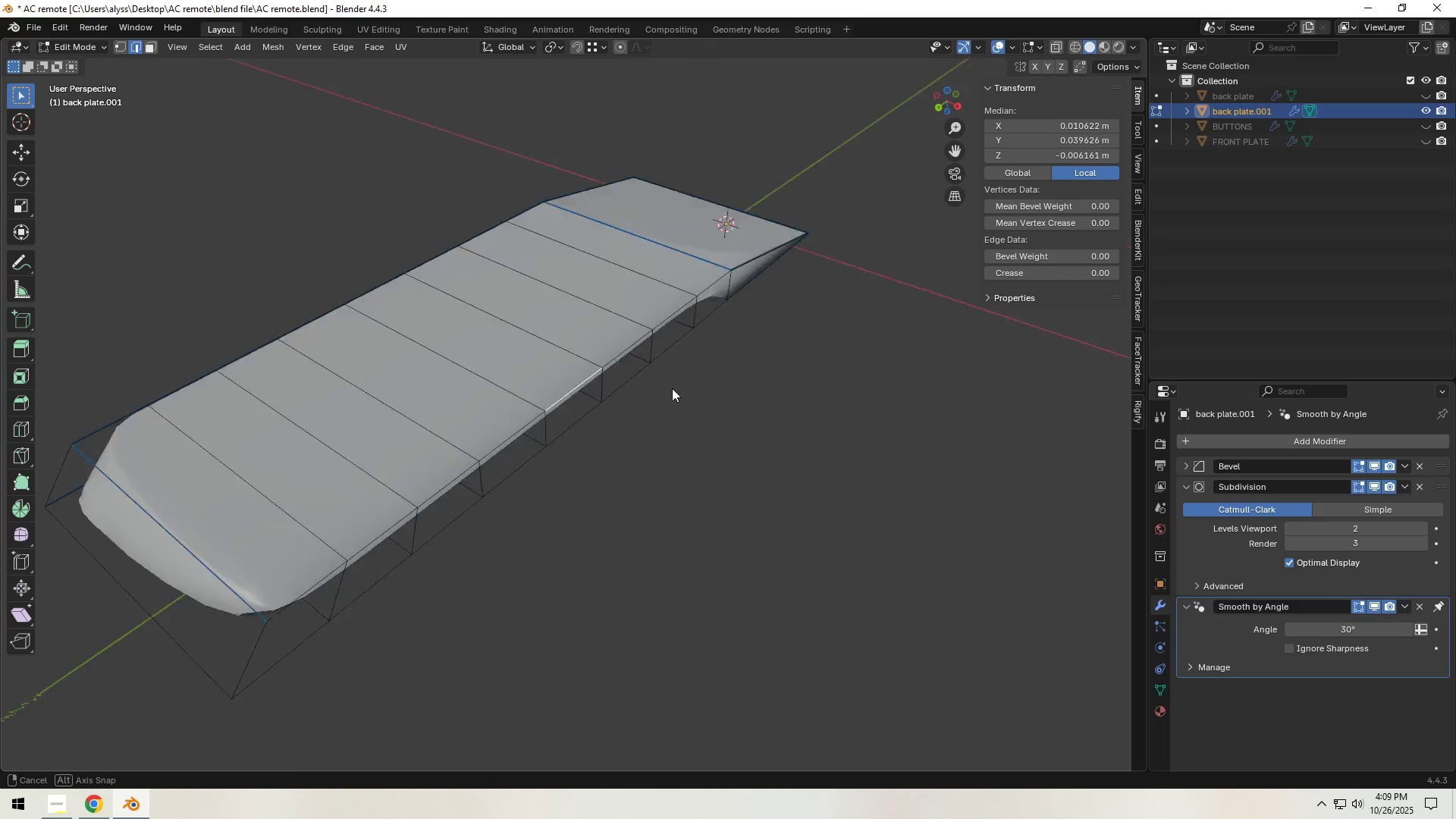 
left_click([730, 369])
 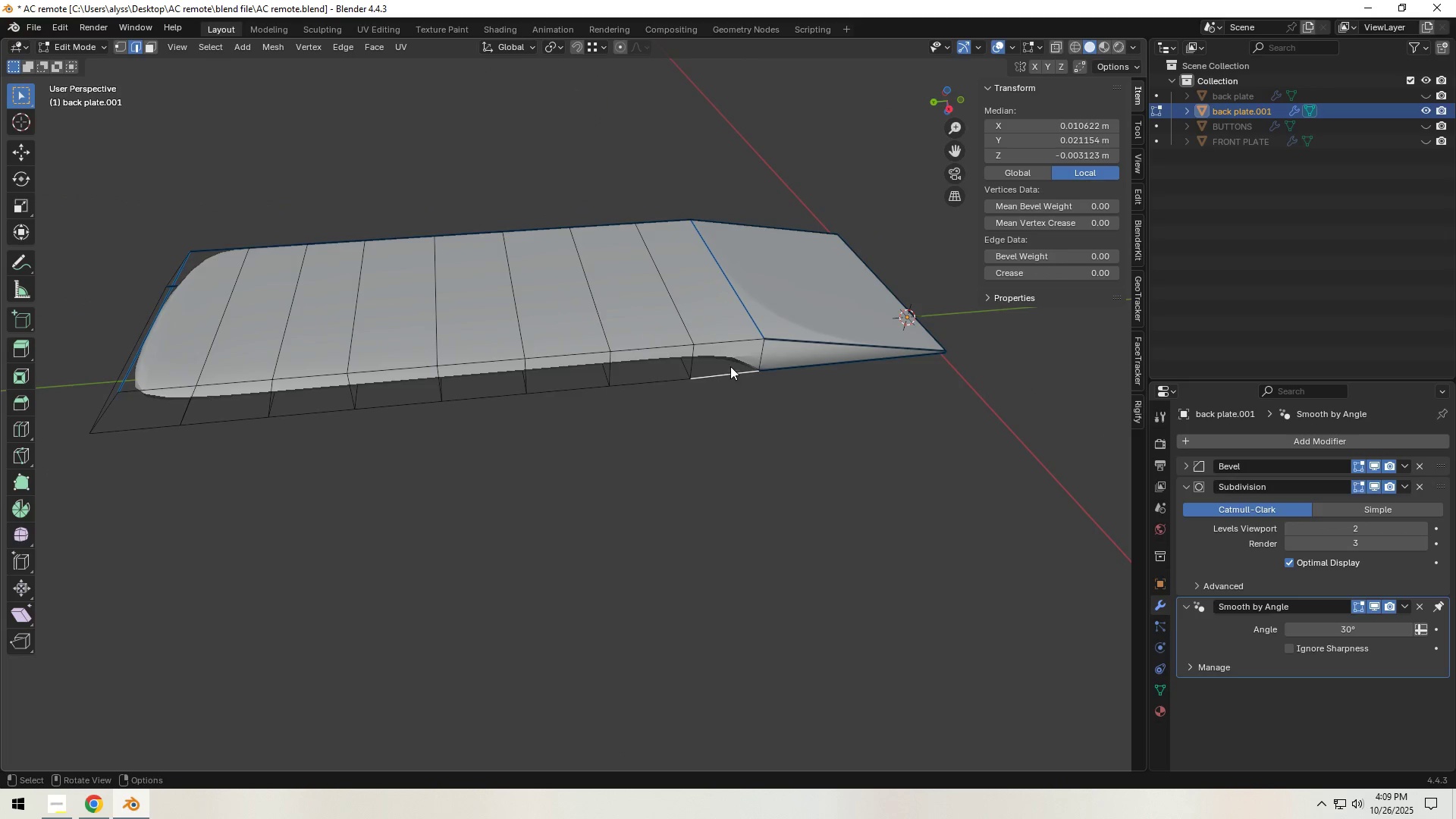 
hold_key(key=ShiftLeft, duration=0.87)
left_click([733, 338])
 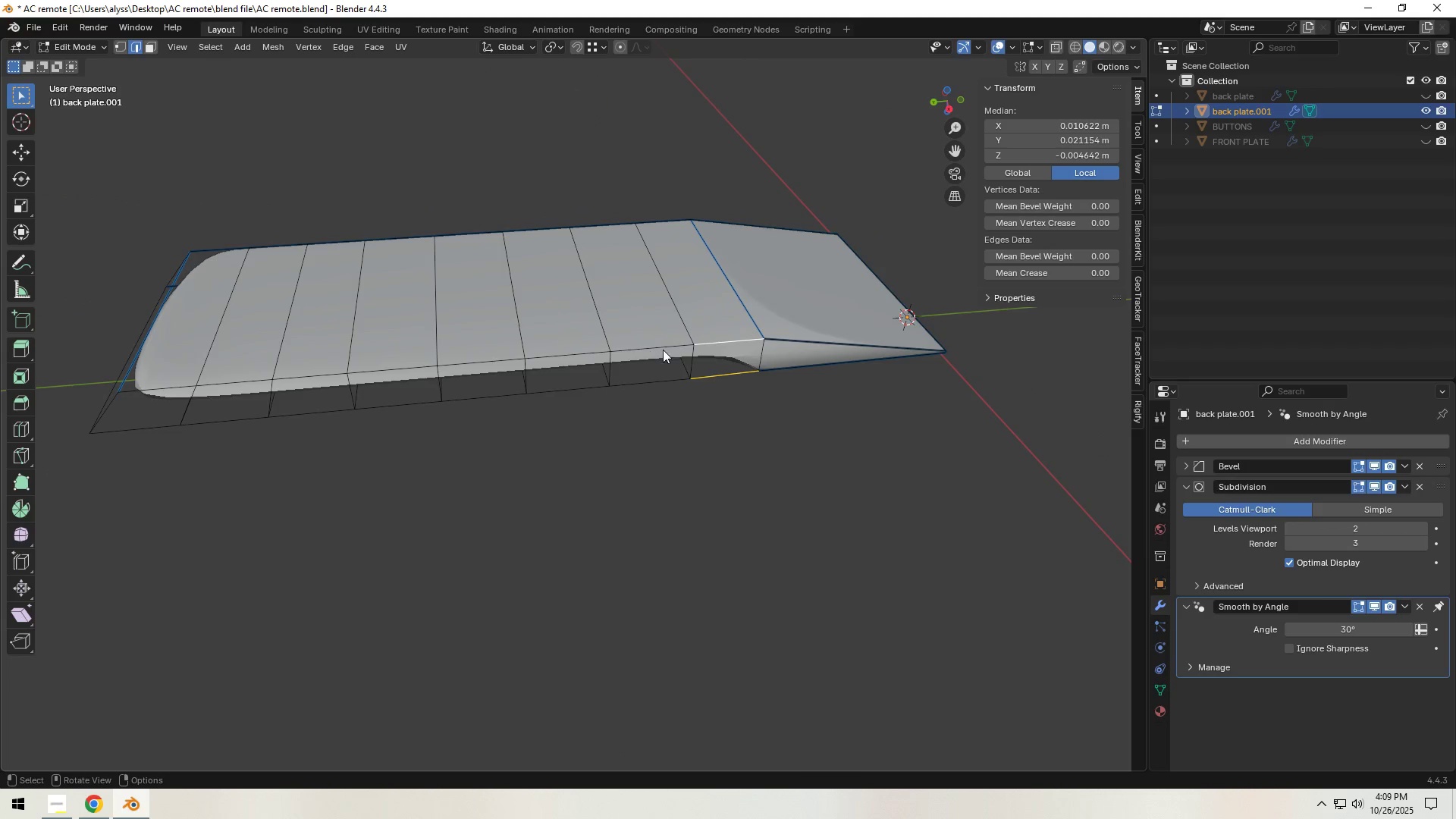 
left_click([724, 345])
 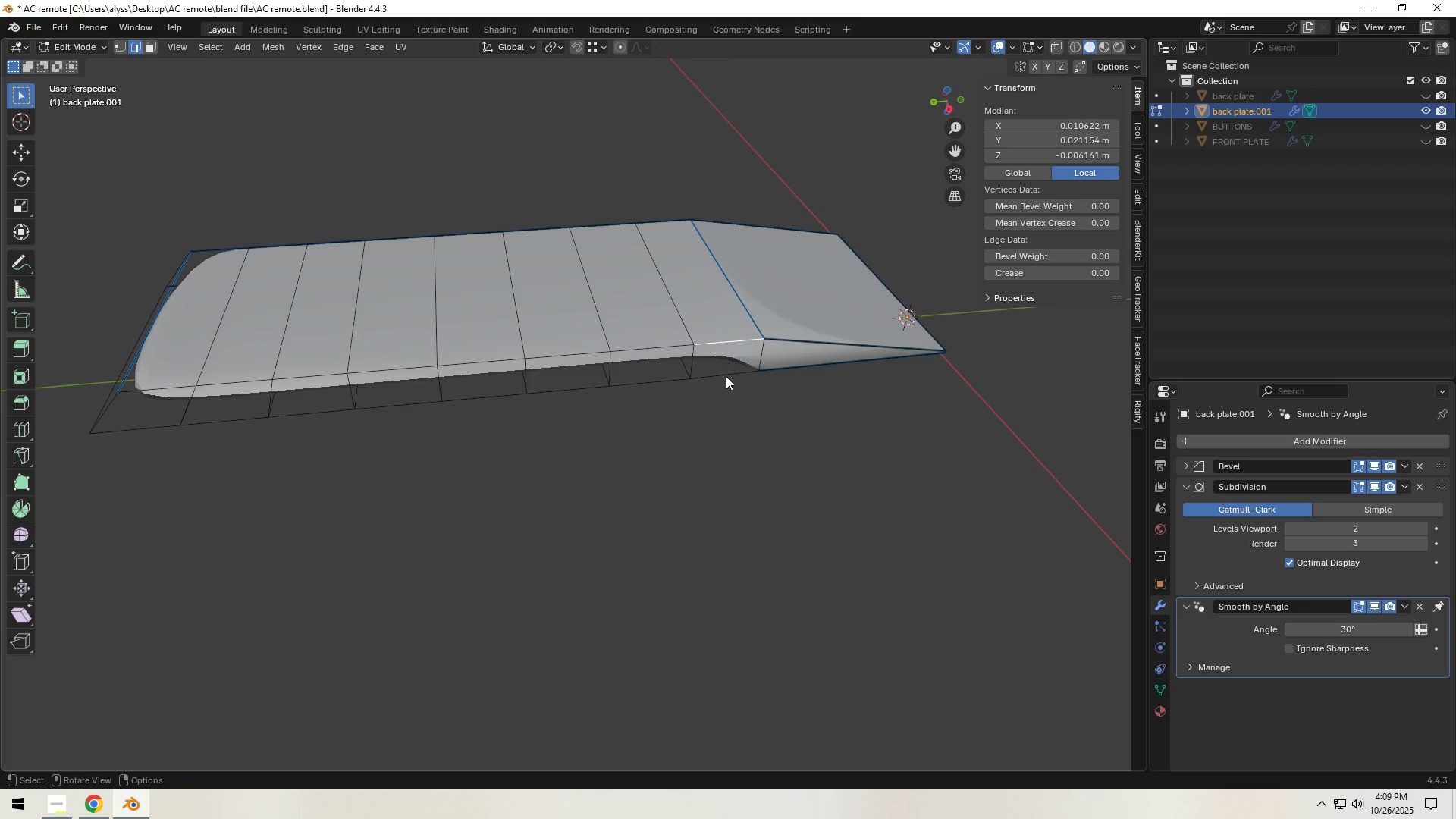 
hold_key(key=ShiftLeft, duration=1.5)
left_click([726, 375])
 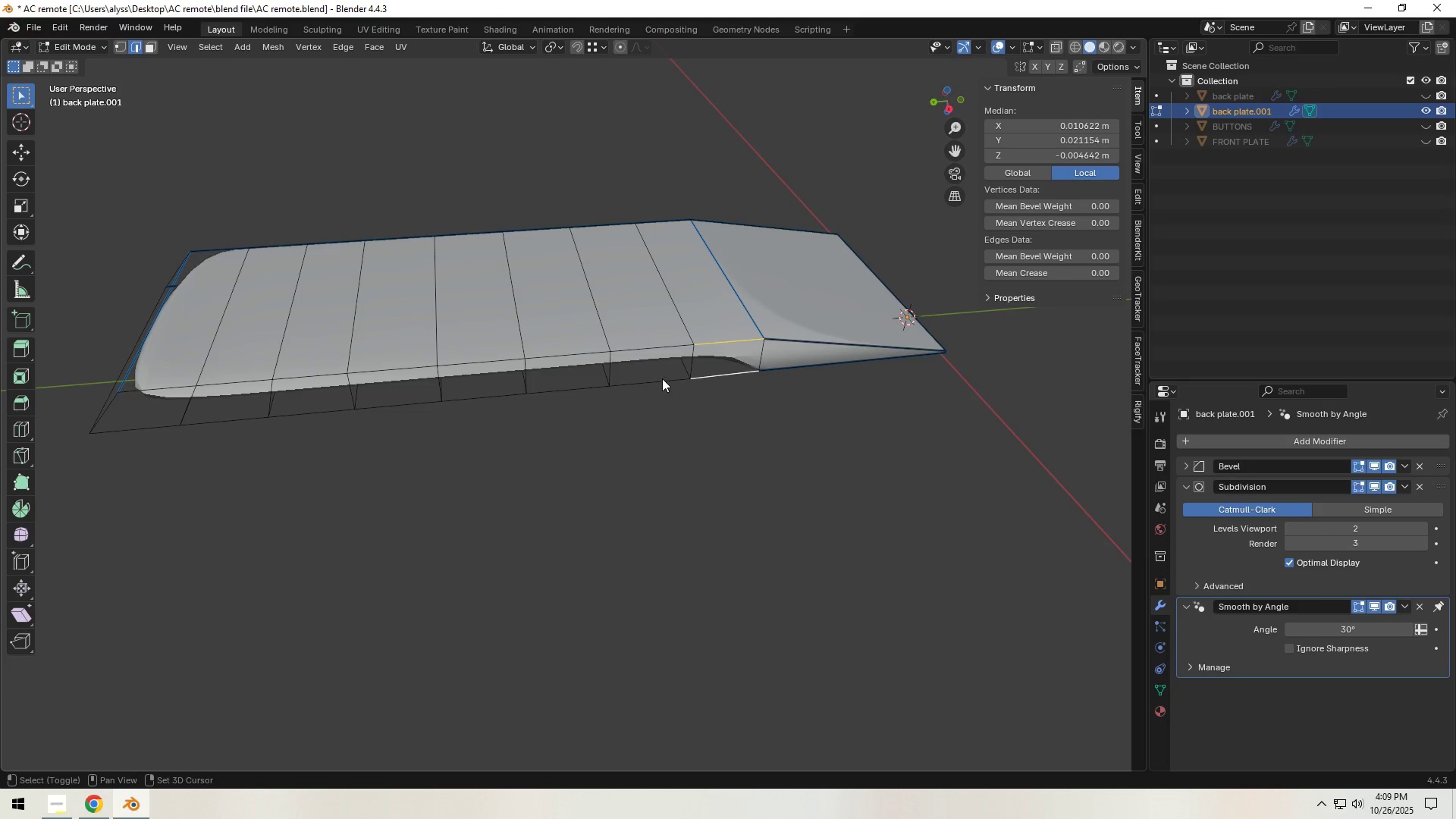 
double_click([662, 378])
 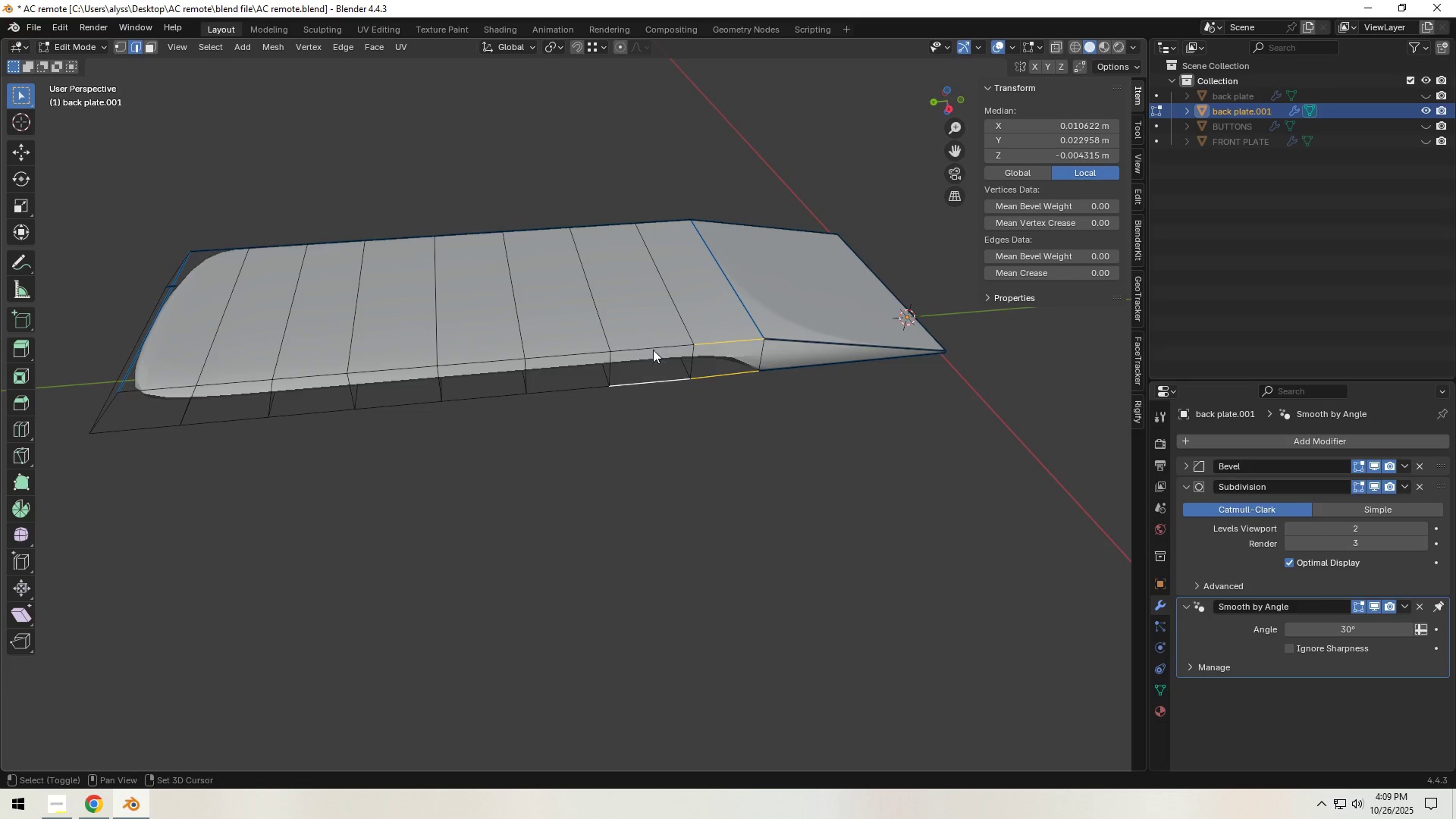 
triple_click([652, 349])
 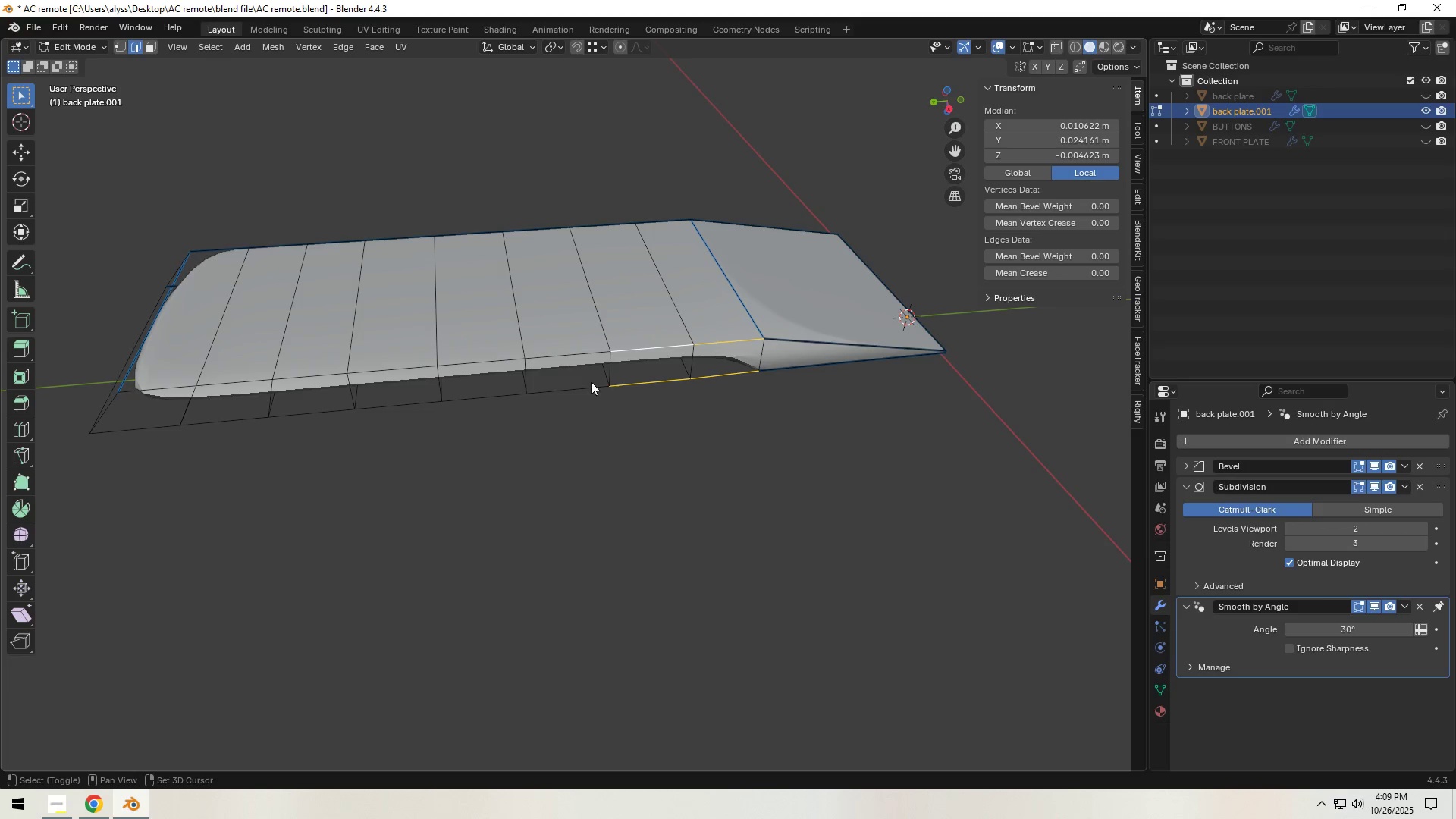 
hold_key(key=ShiftLeft, duration=1.51)
 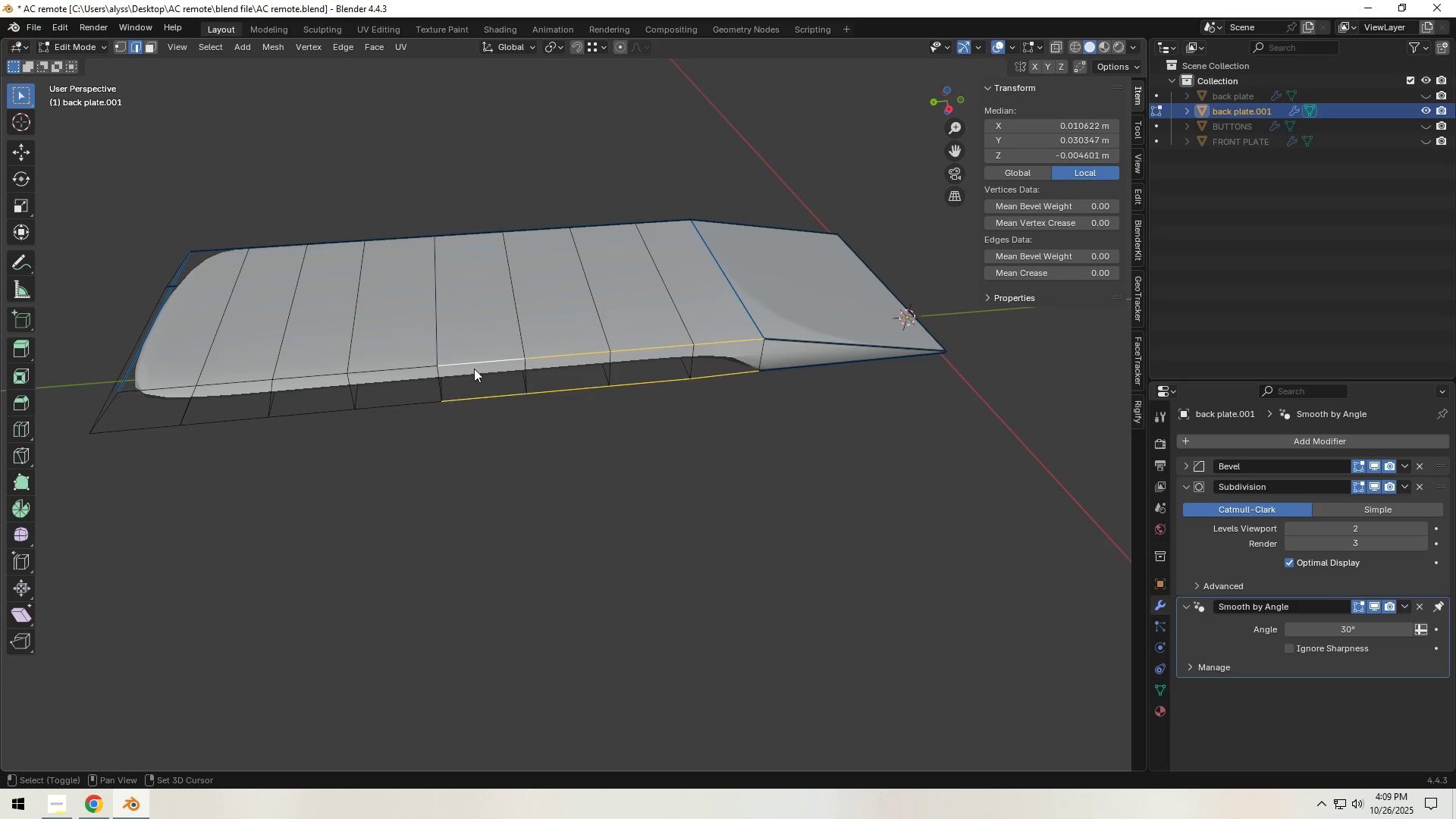 
hold_key(key=ShiftLeft, duration=1.53)
left_click([386, 363])
 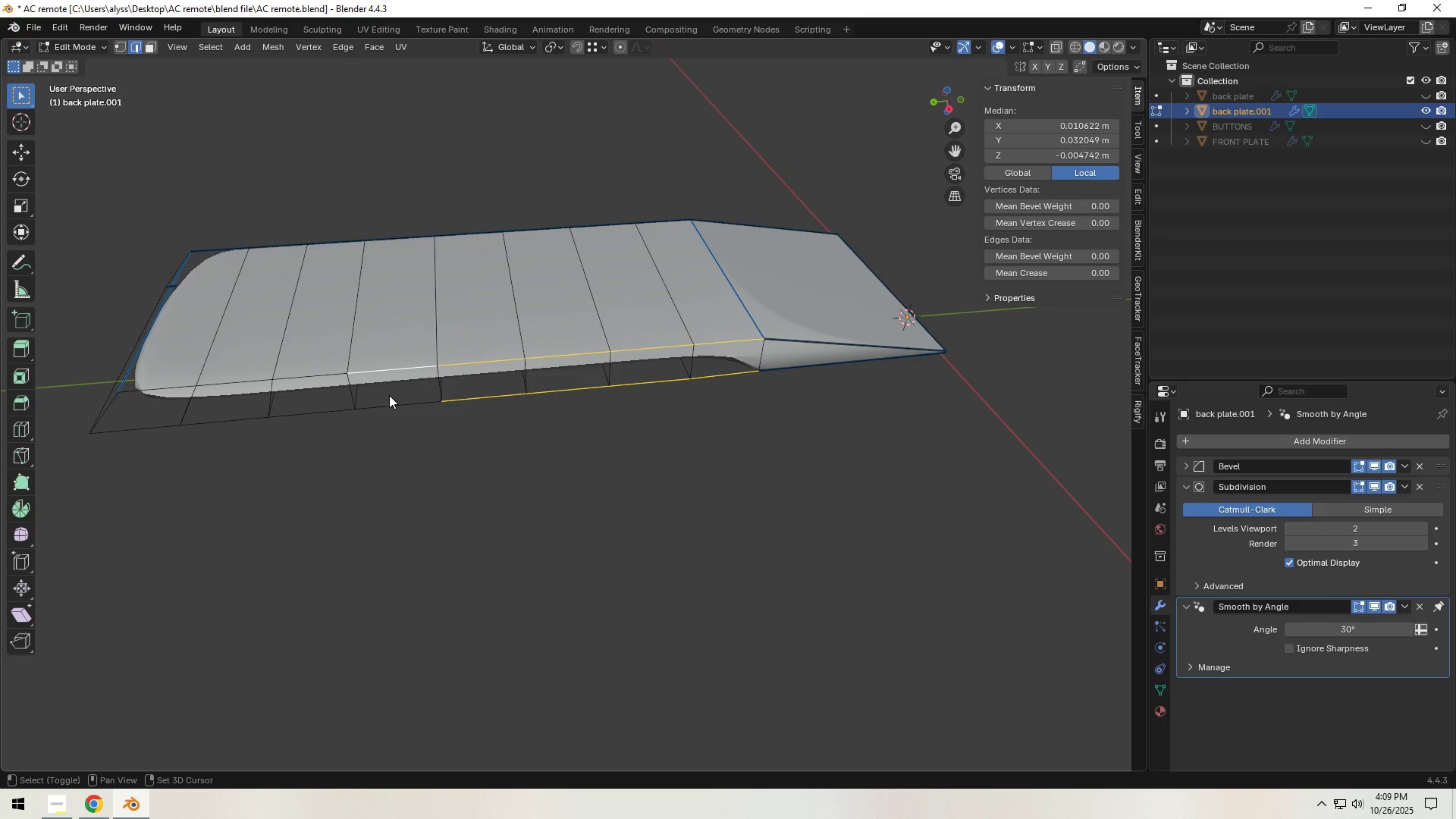 
double_click([389, 395])
 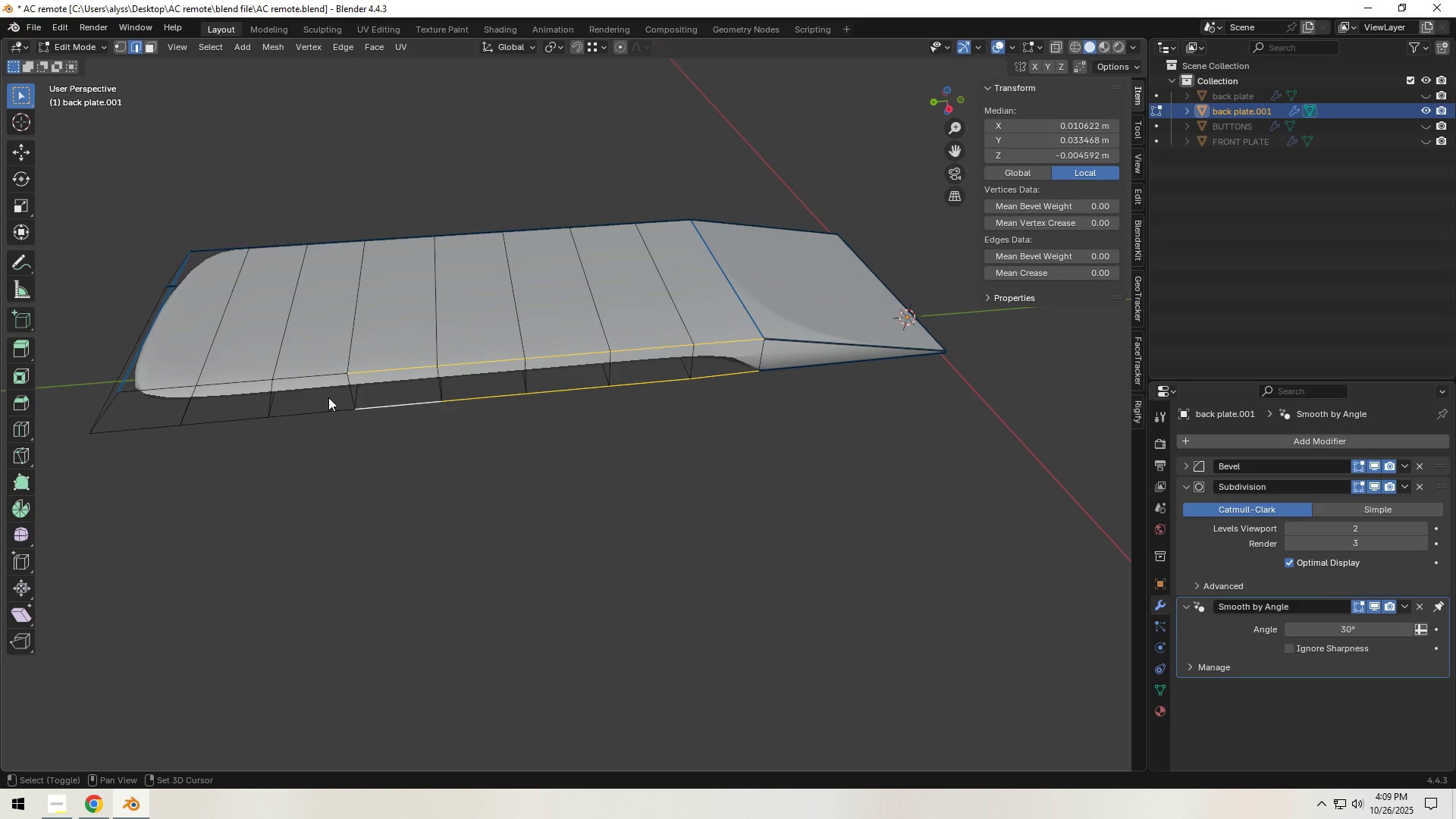 
hold_key(key=ShiftLeft, duration=1.52)
triple_click([322, 362])
 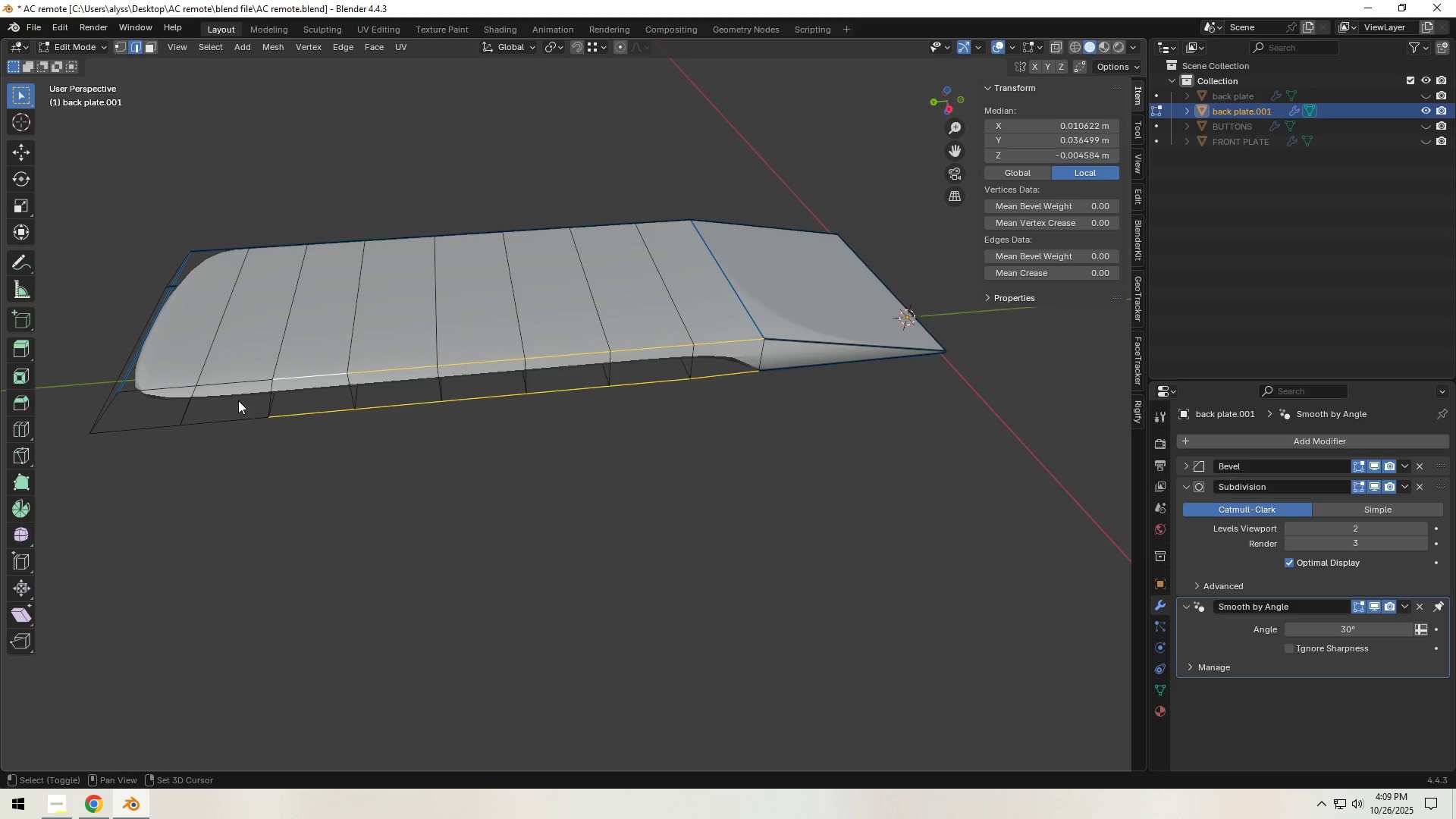 
left_click([225, 411])
 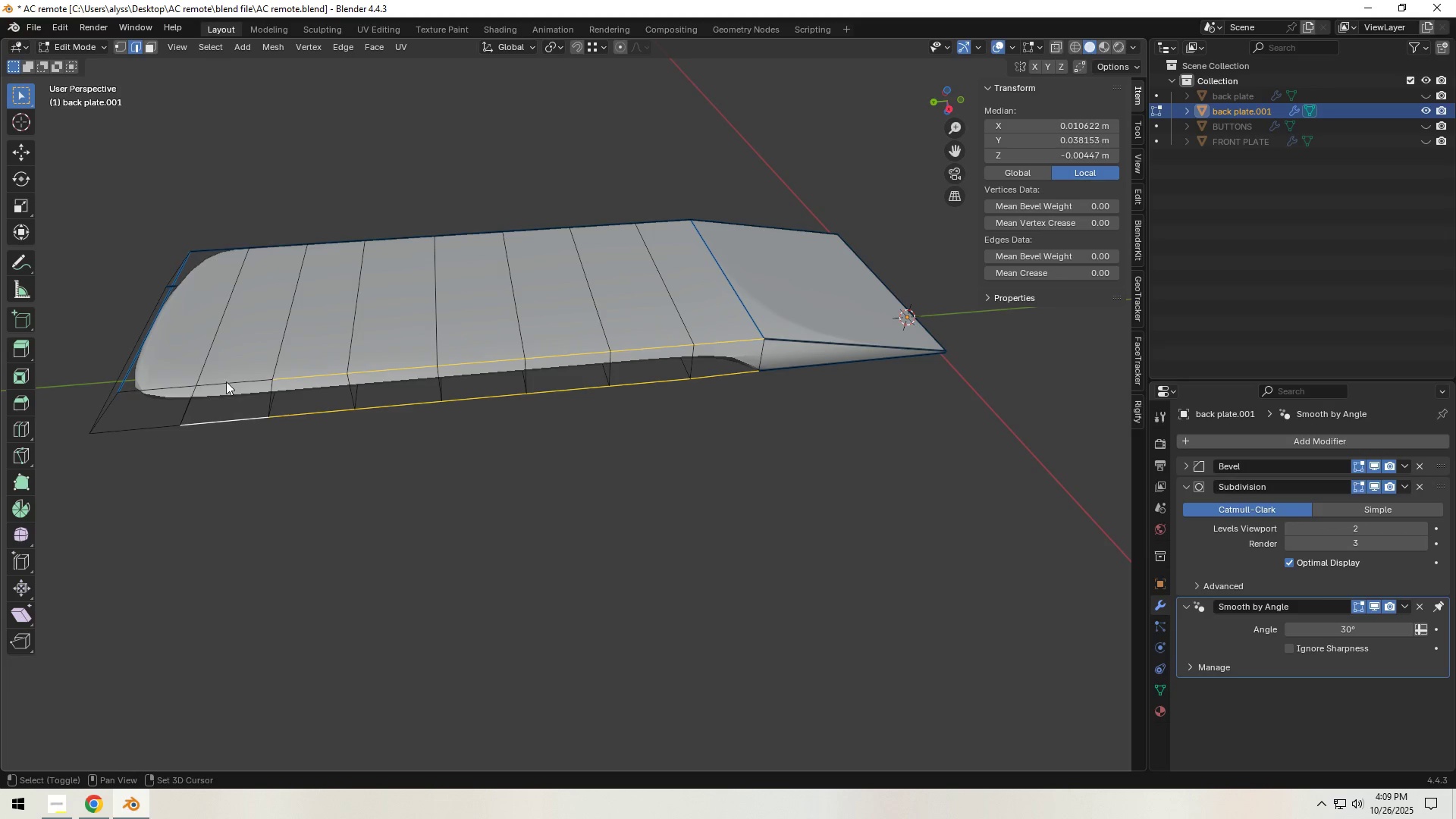 
double_click([226, 381])
 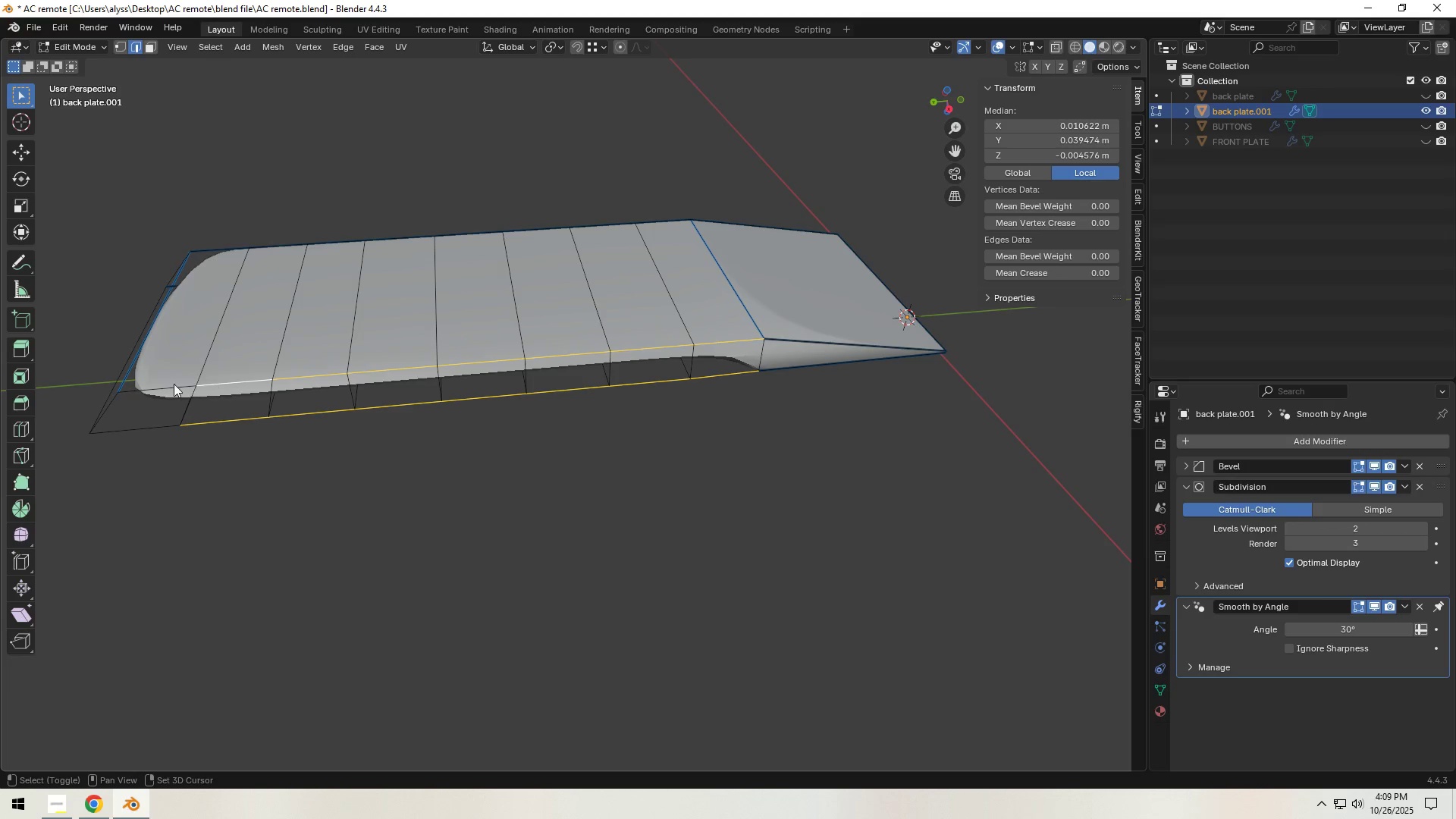 
hold_key(key=ShiftLeft, duration=1.13)
 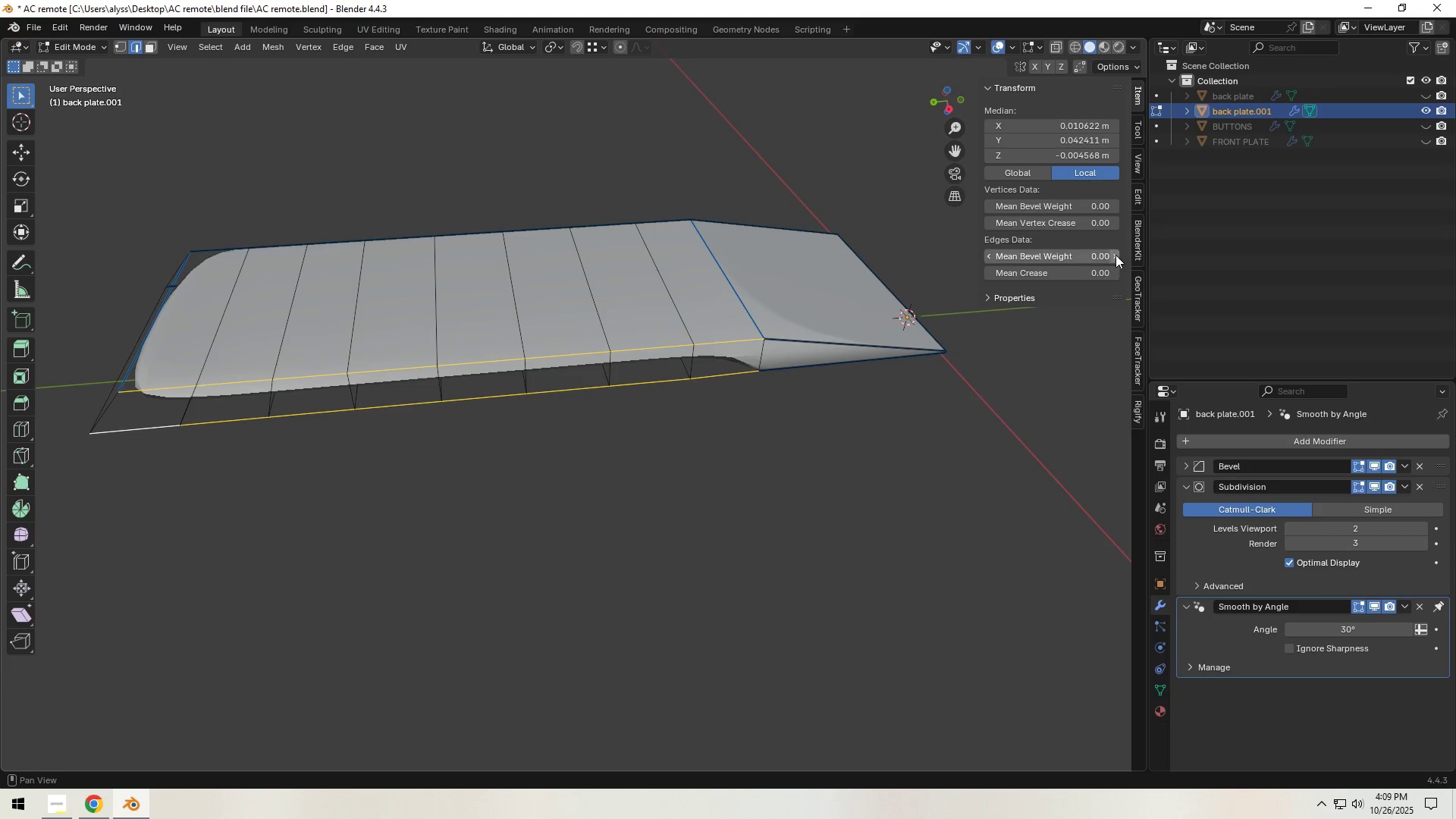 
left_click([1116, 255])
 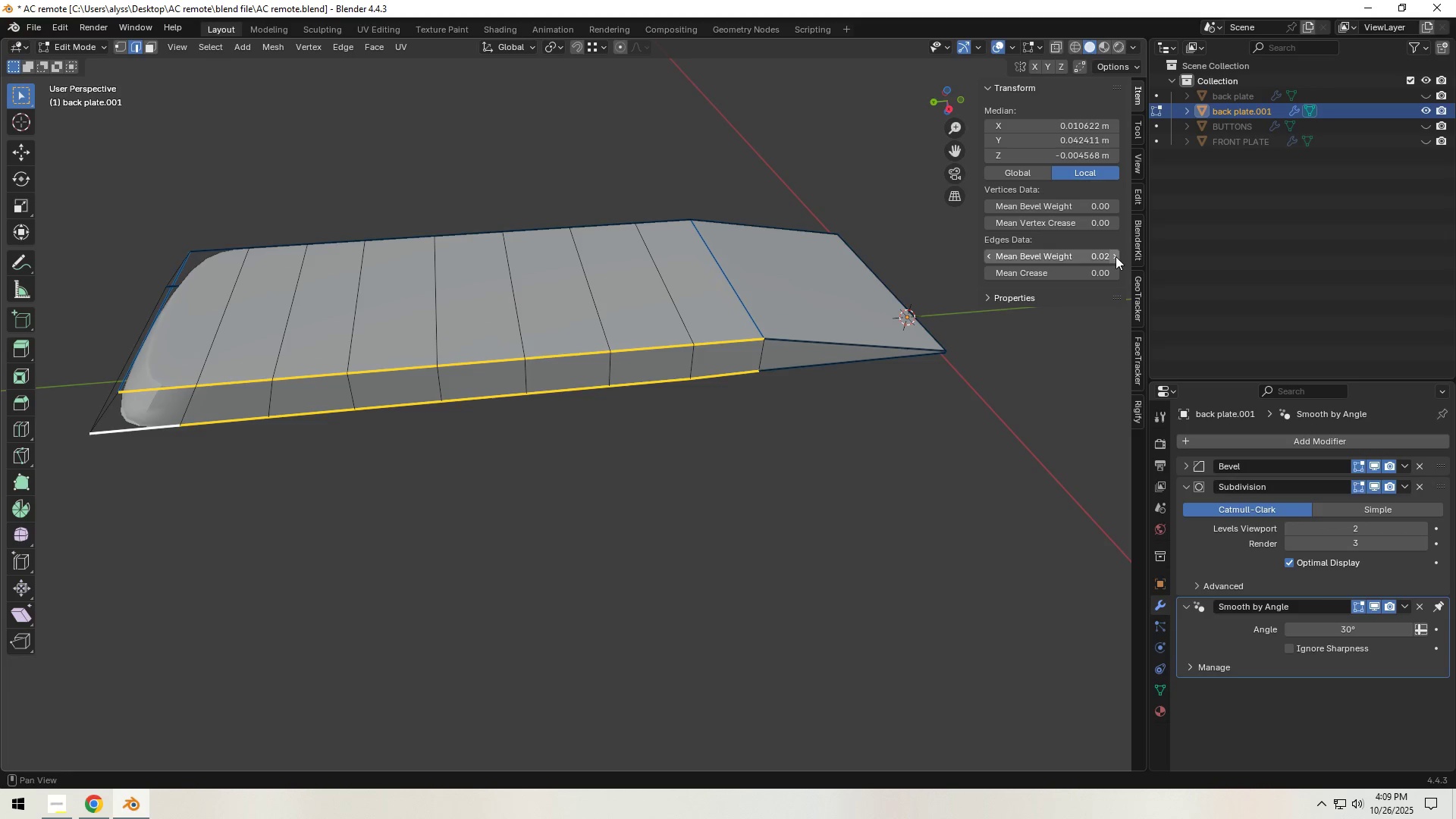 
triple_click([1116, 256])
 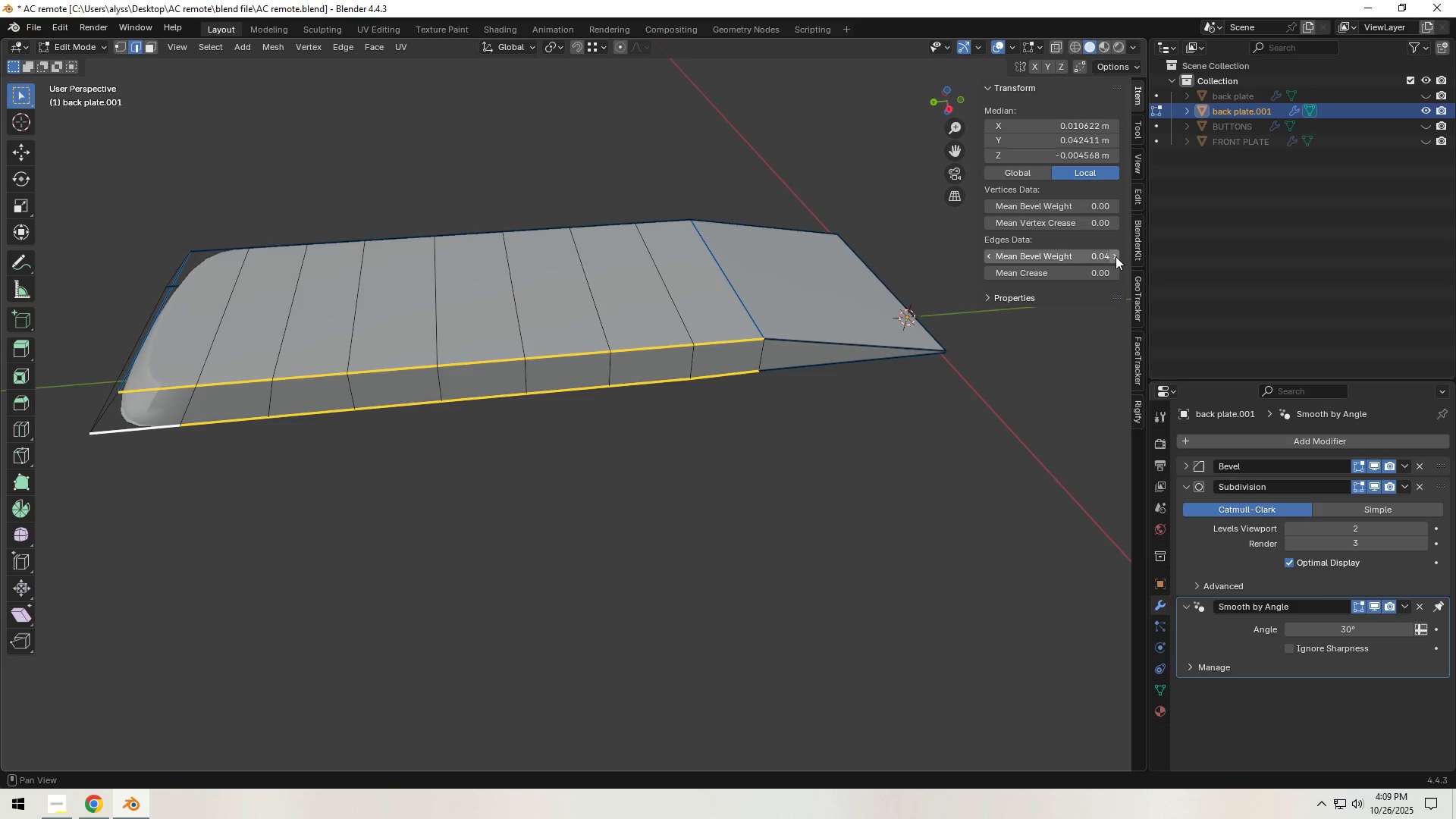 
triple_click([1116, 256])
 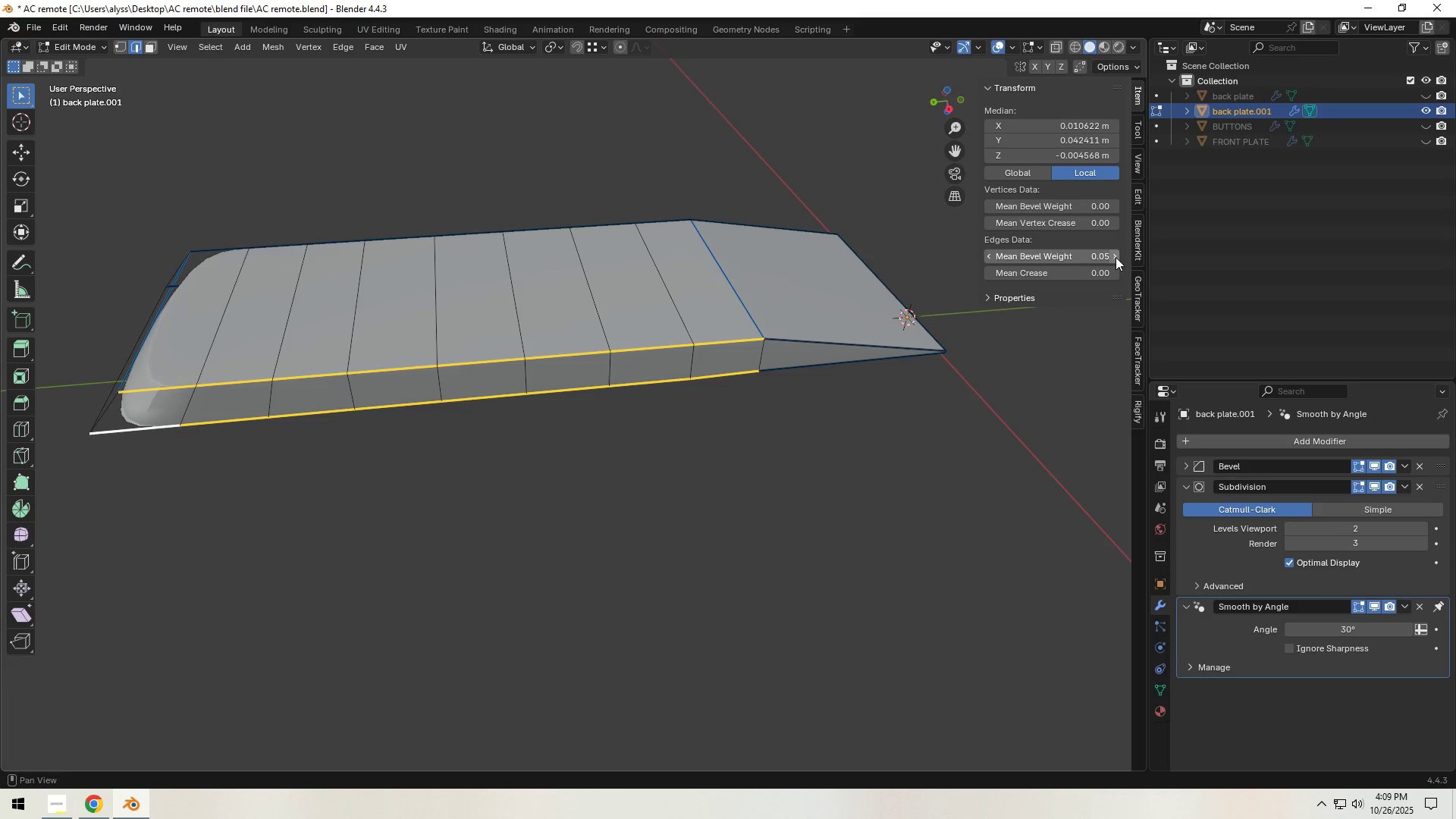 
triple_click([1116, 257])
 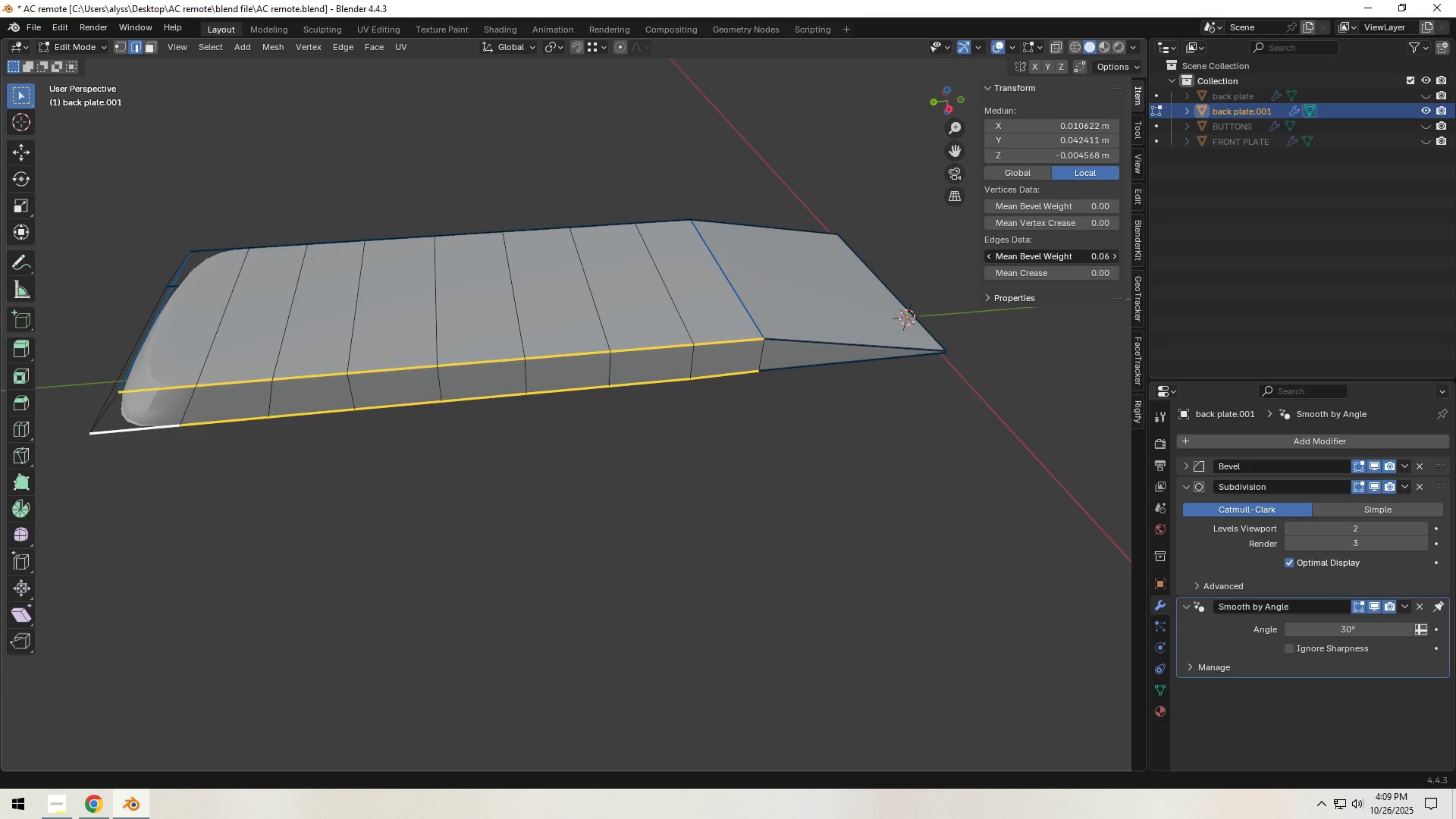 
triple_click([1116, 257])
 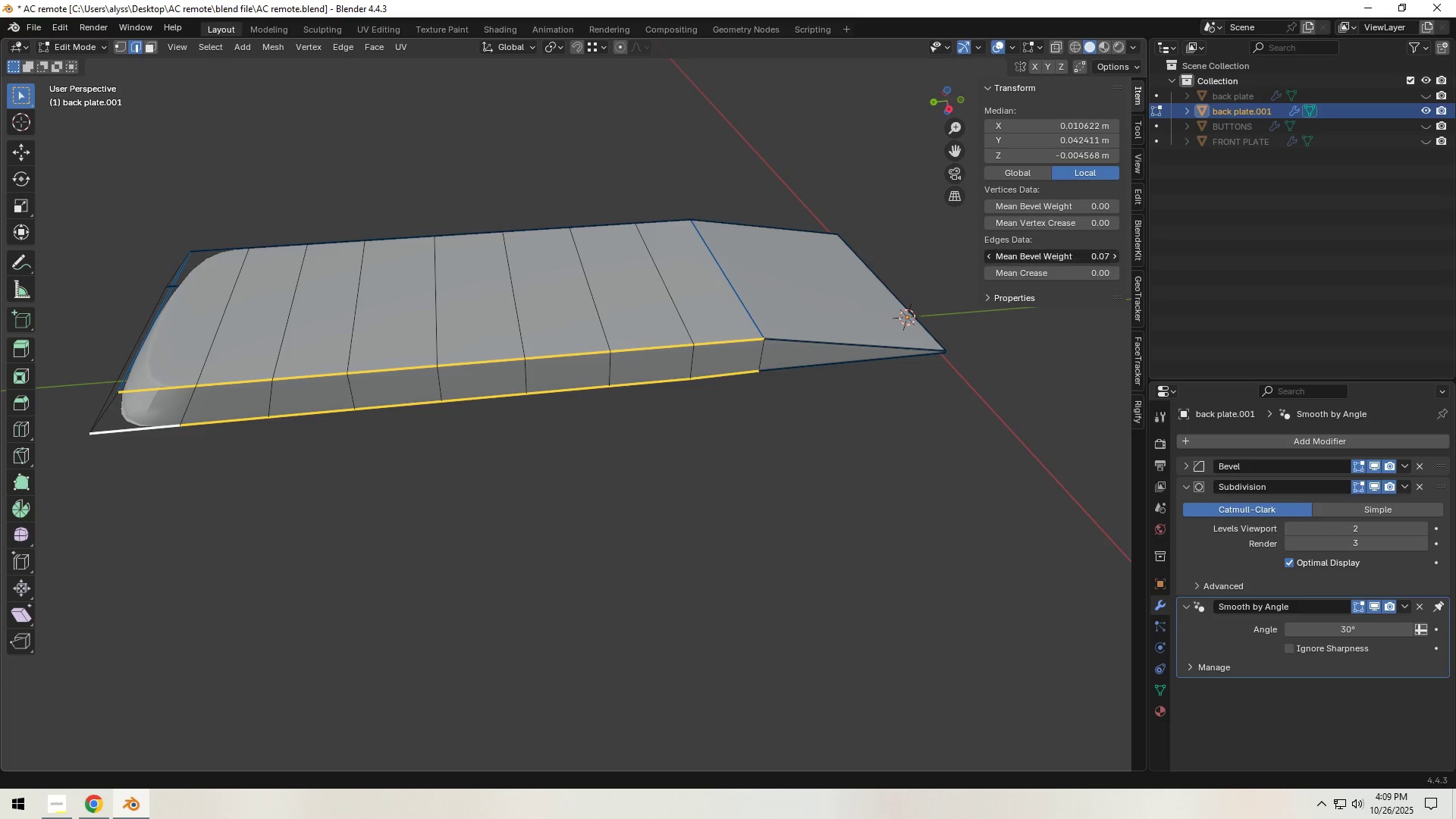 
triple_click([1115, 258])
 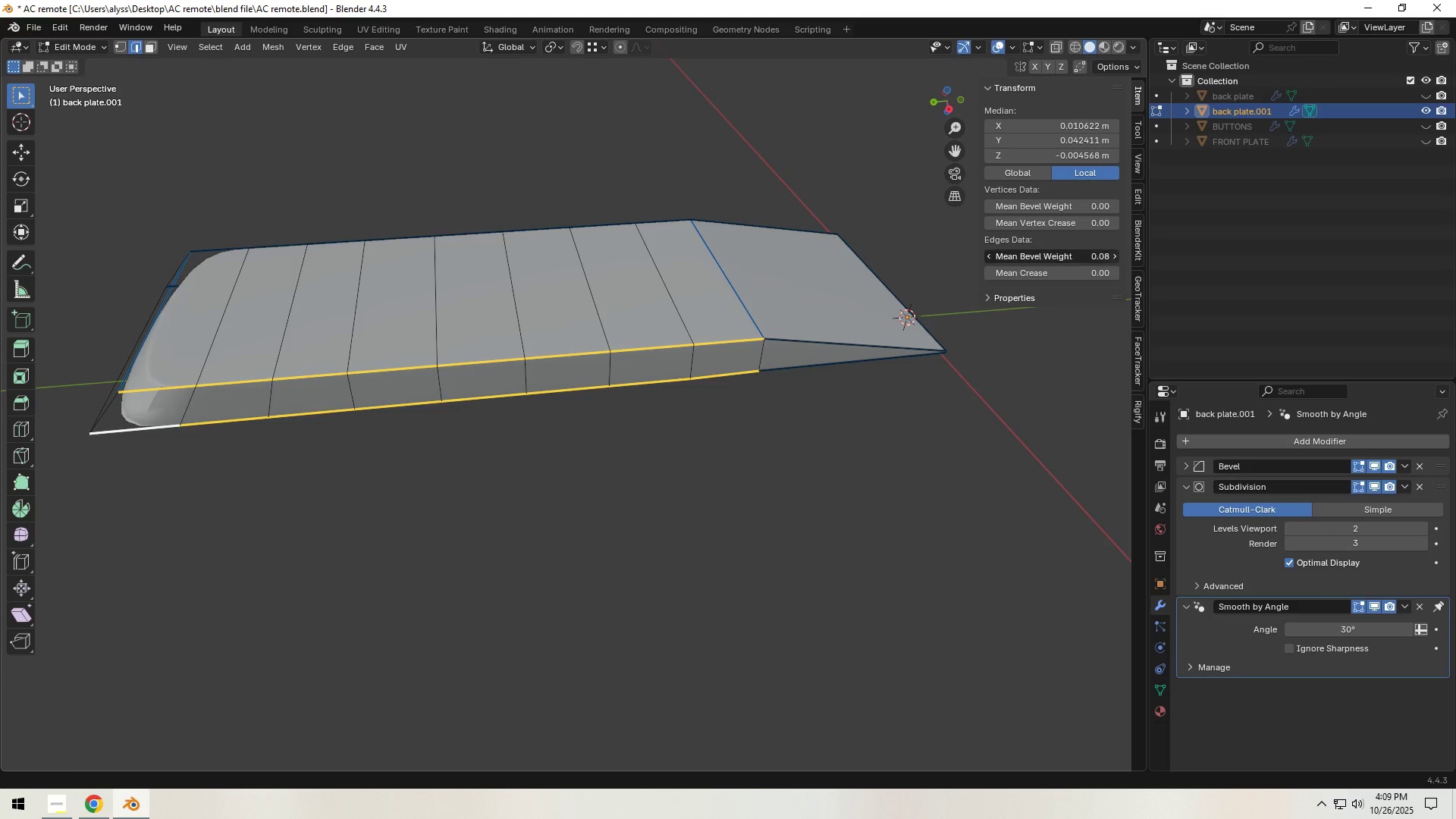 
triple_click([1115, 258])
 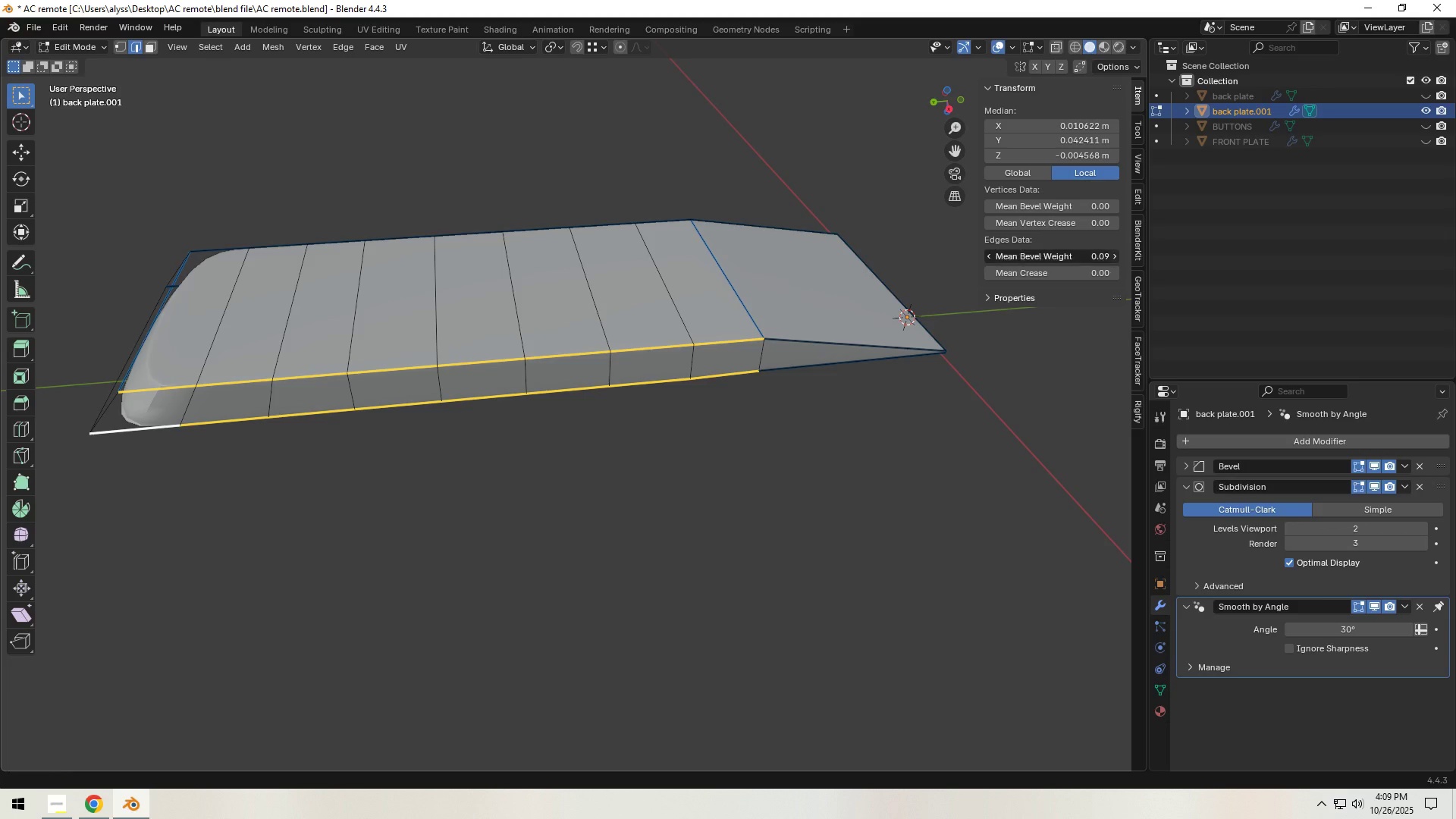 
triple_click([1115, 258])
 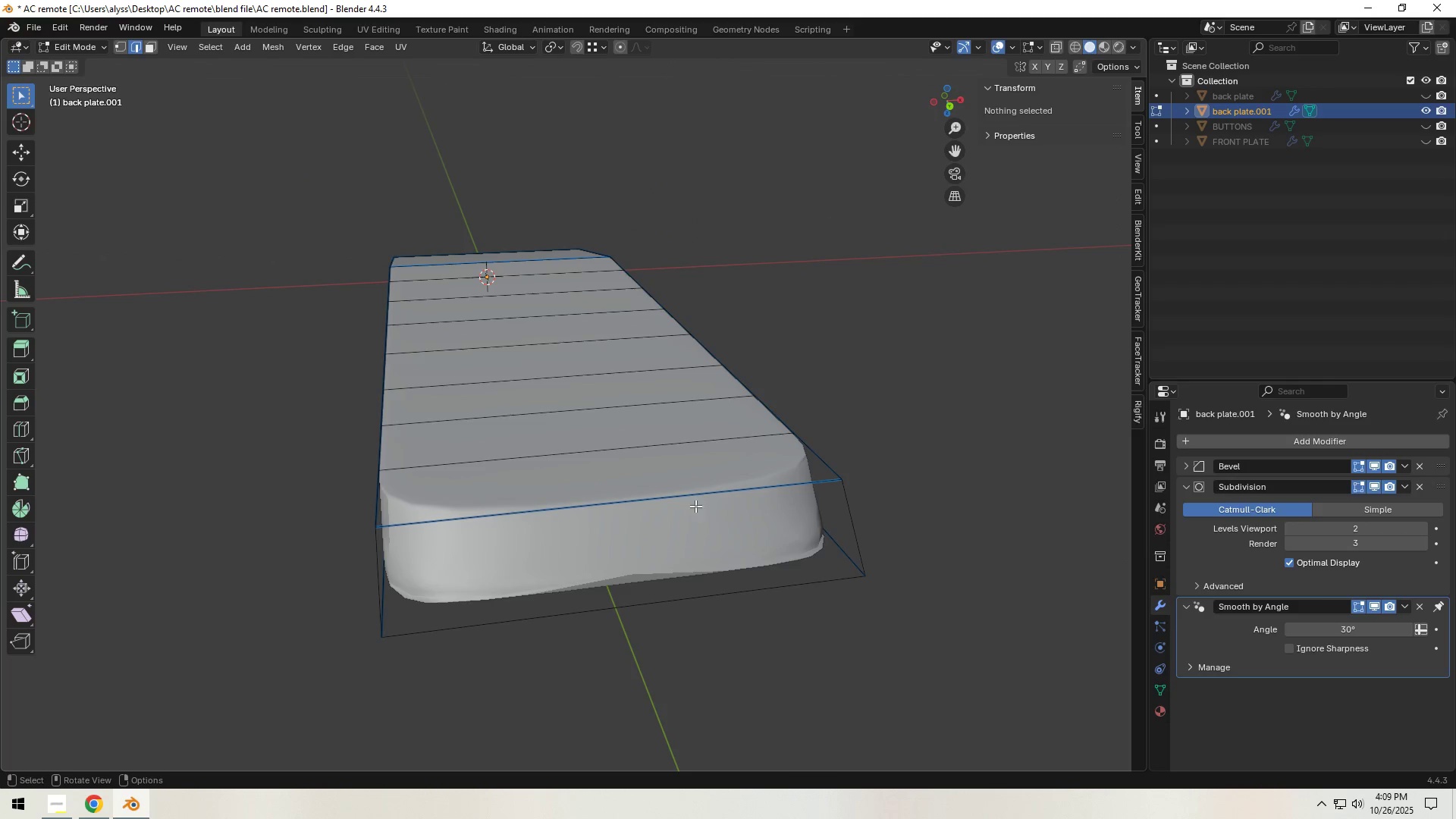 
left_click([694, 424])
 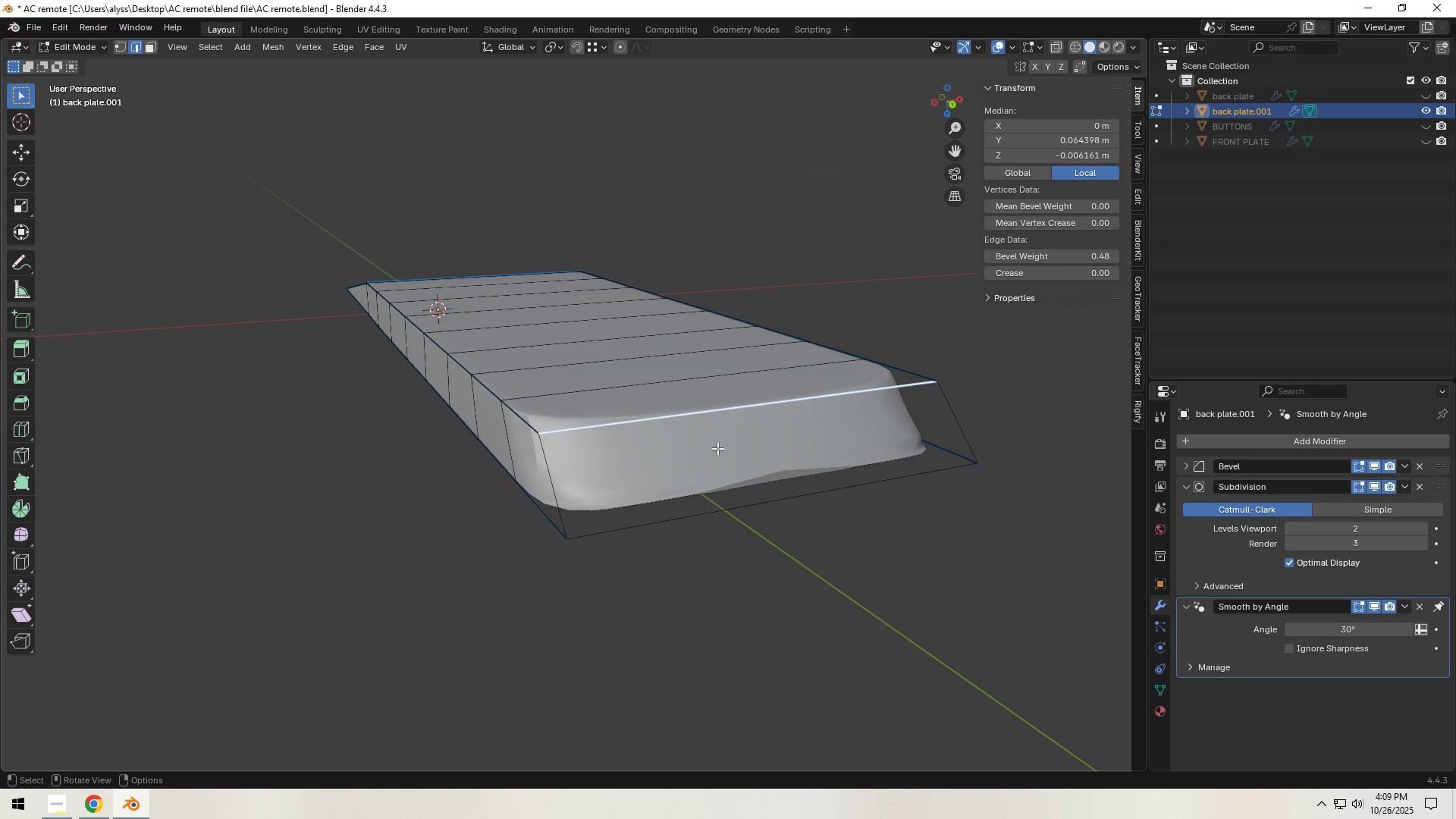 
hold_key(key=ShiftLeft, duration=0.6)
left_click([749, 494])
 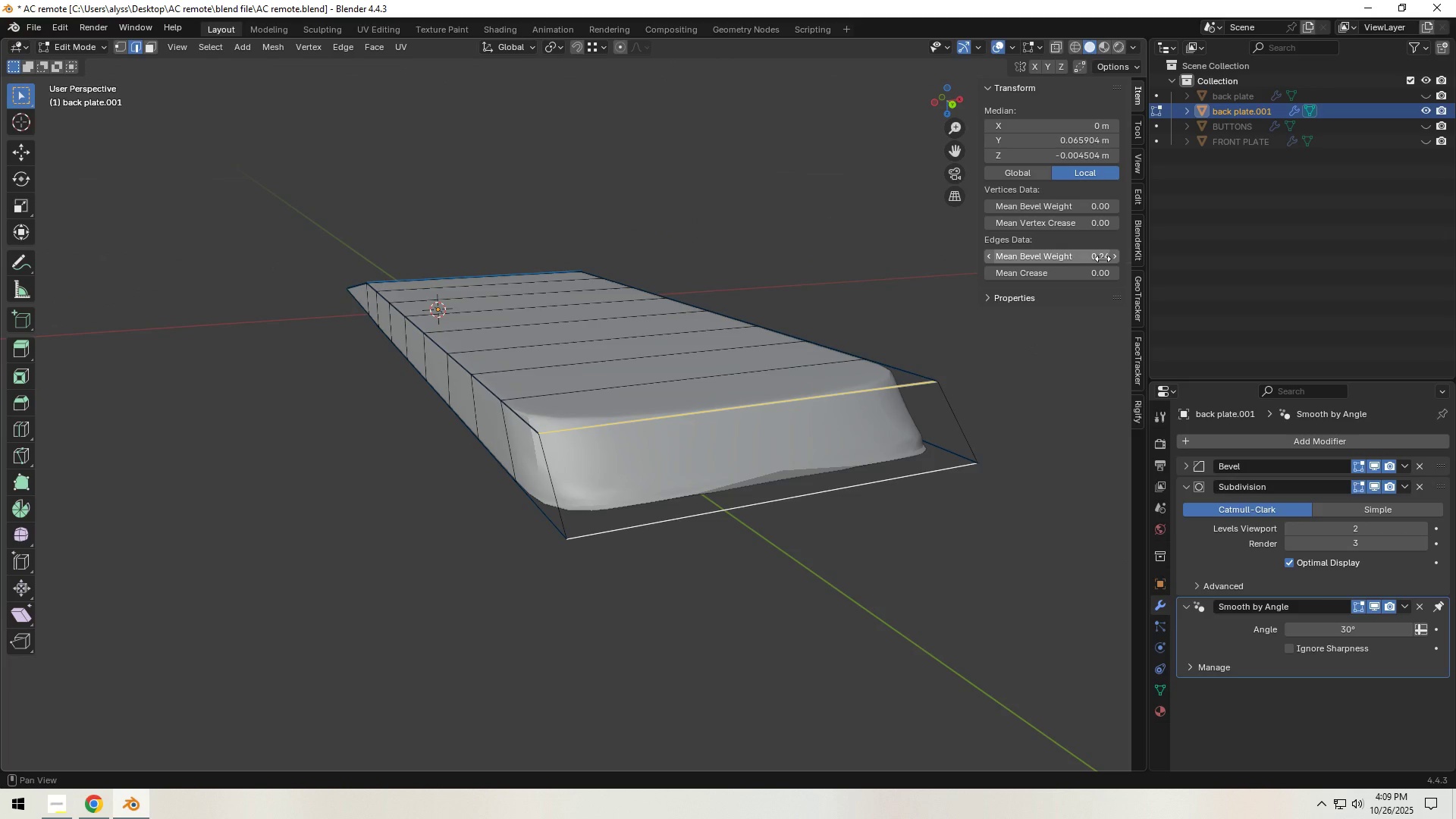 
left_click_drag(start_coordinate=[1098, 259], to_coordinate=[772, 301])
 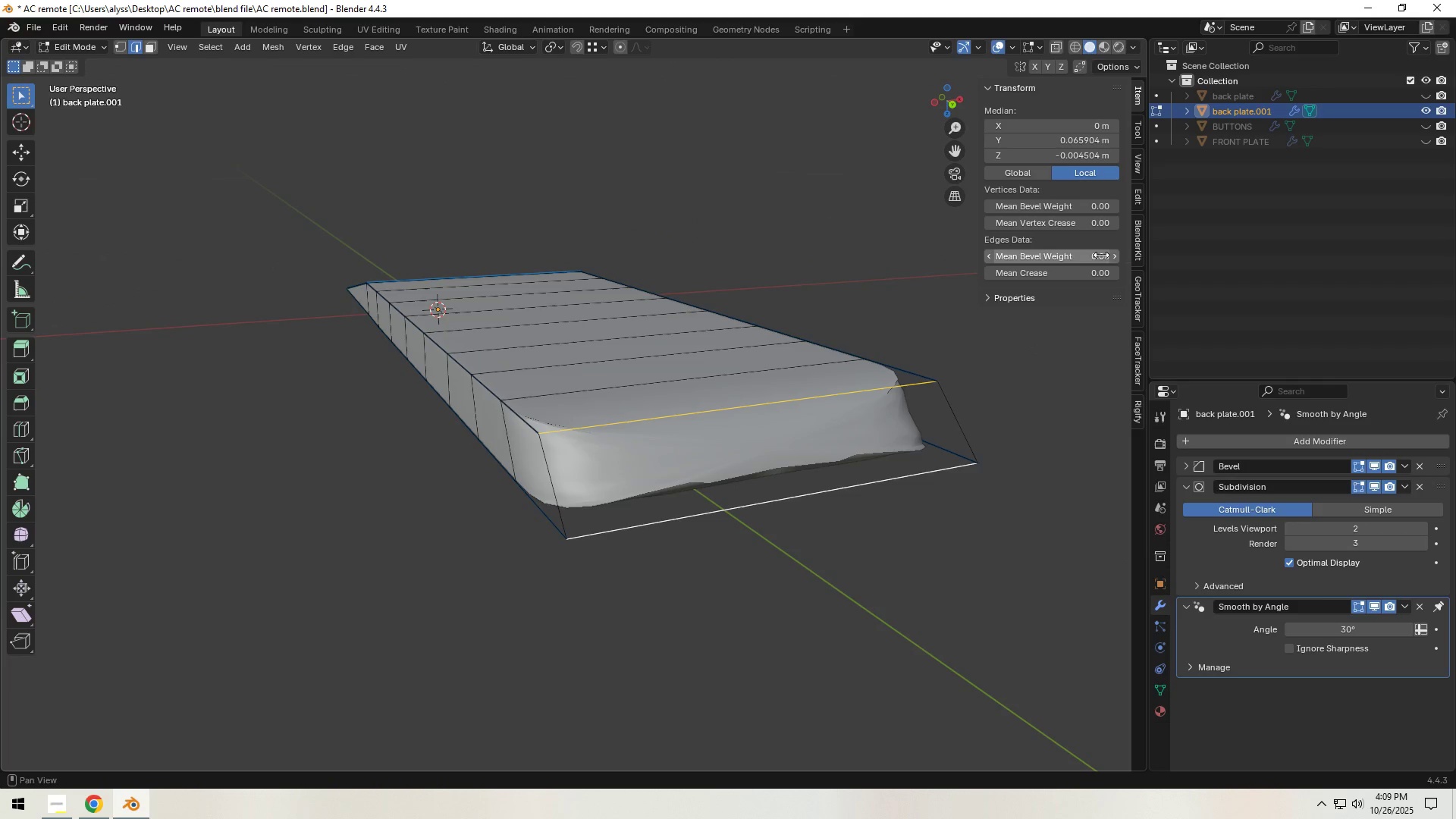 
left_click([1114, 257])
 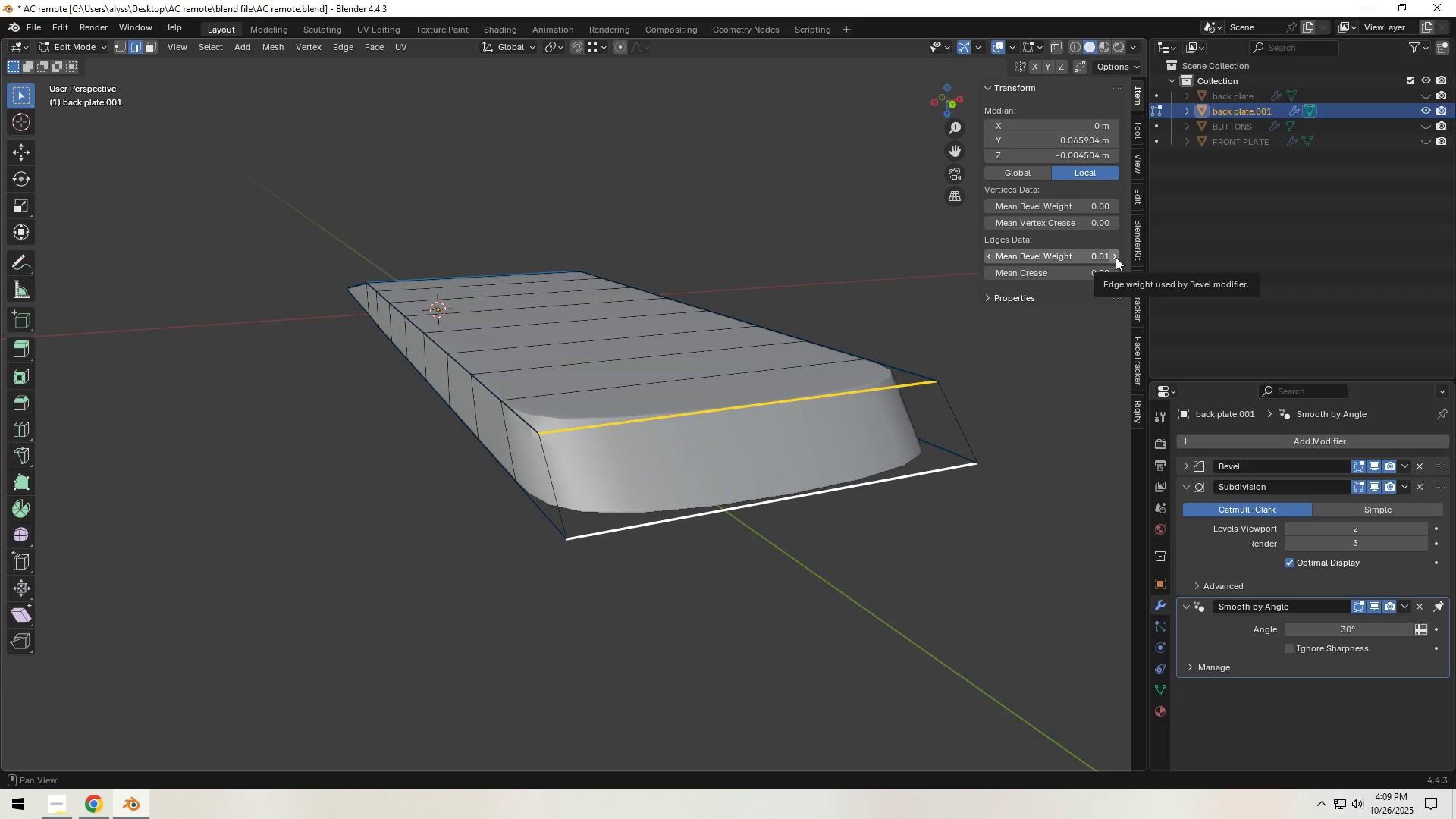 
left_click([1116, 257])
 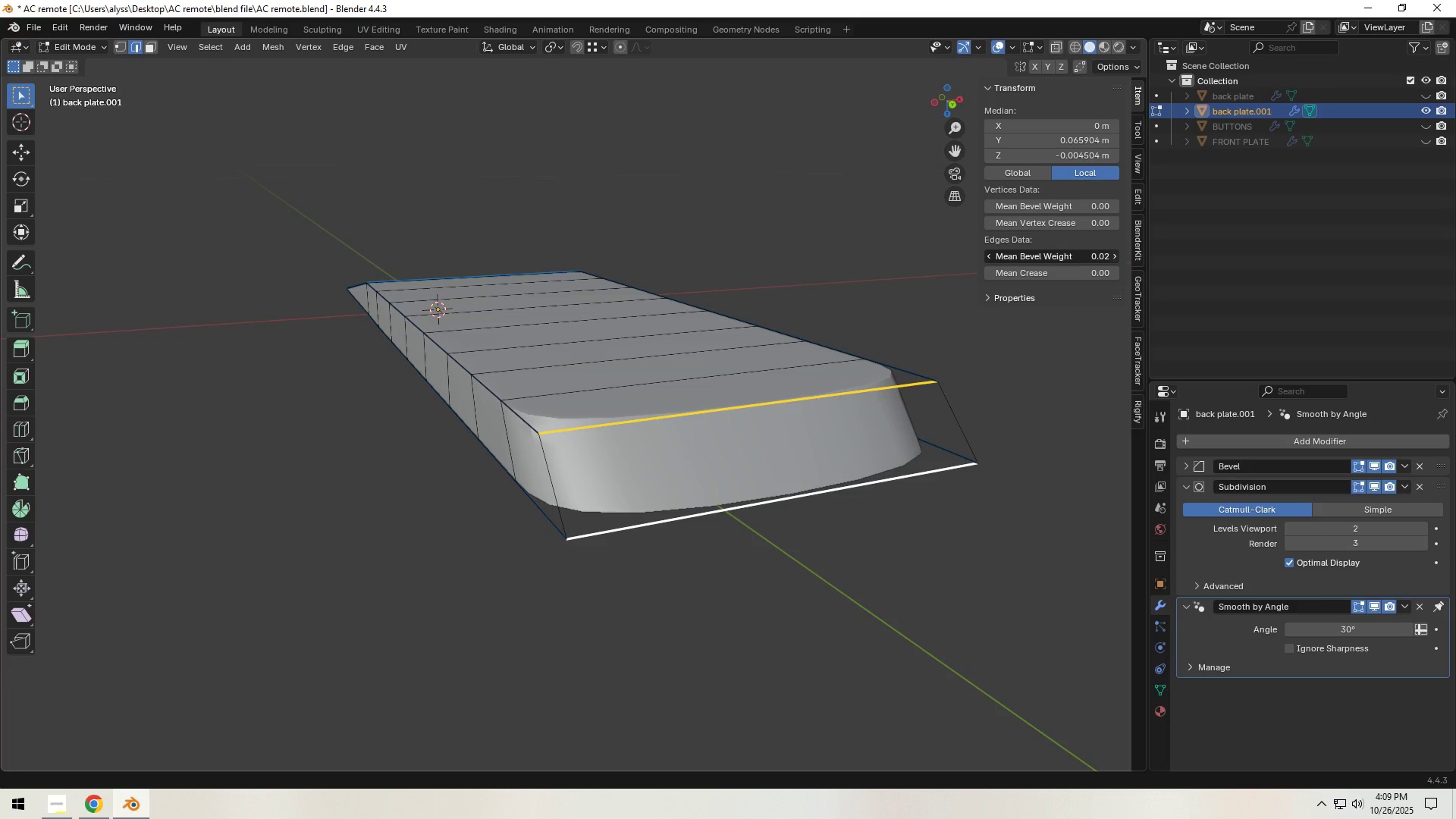 
double_click([1116, 259])
 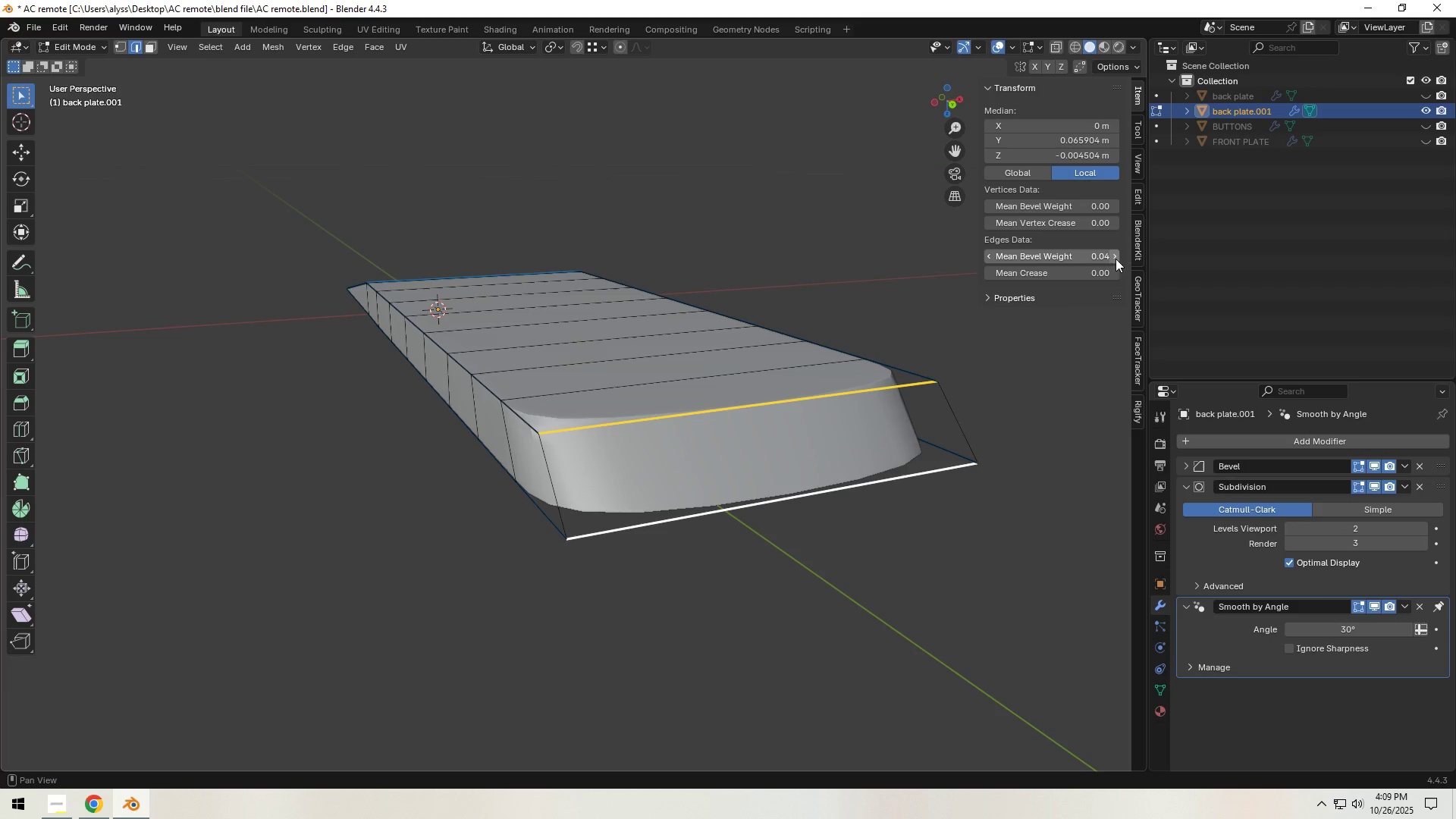 
triple_click([1116, 259])
 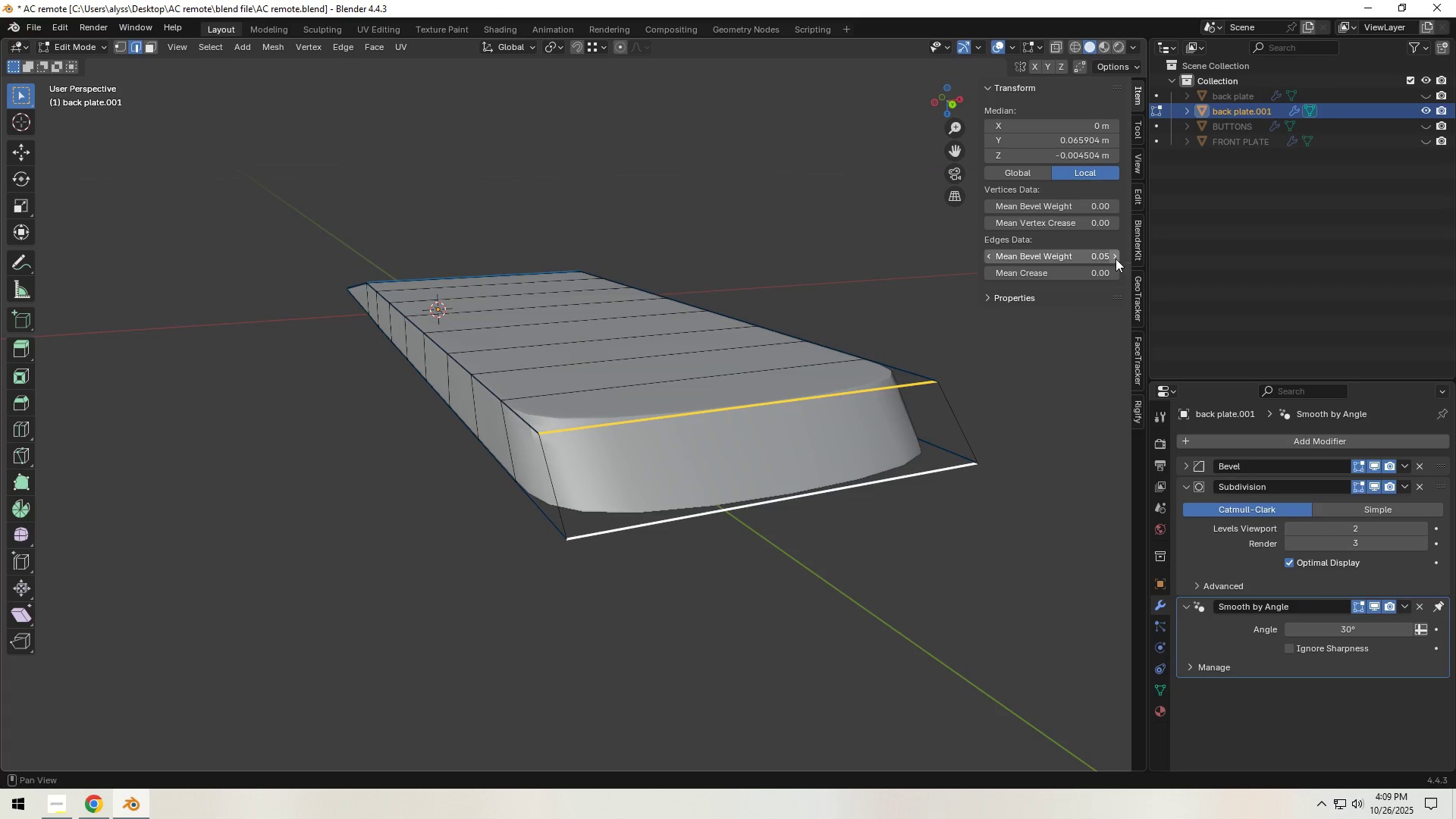 
triple_click([1116, 259])
 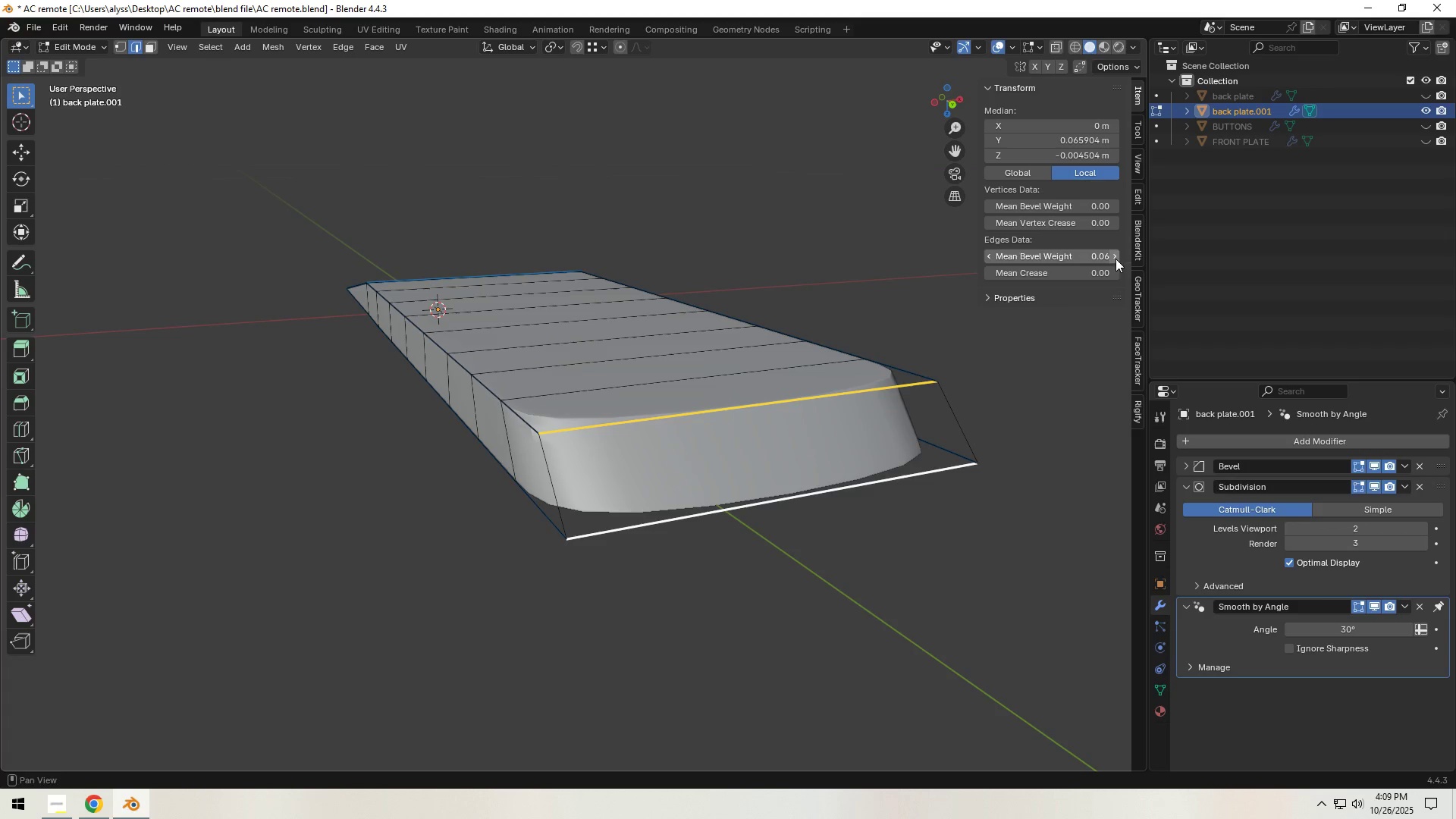 
triple_click([1116, 259])
 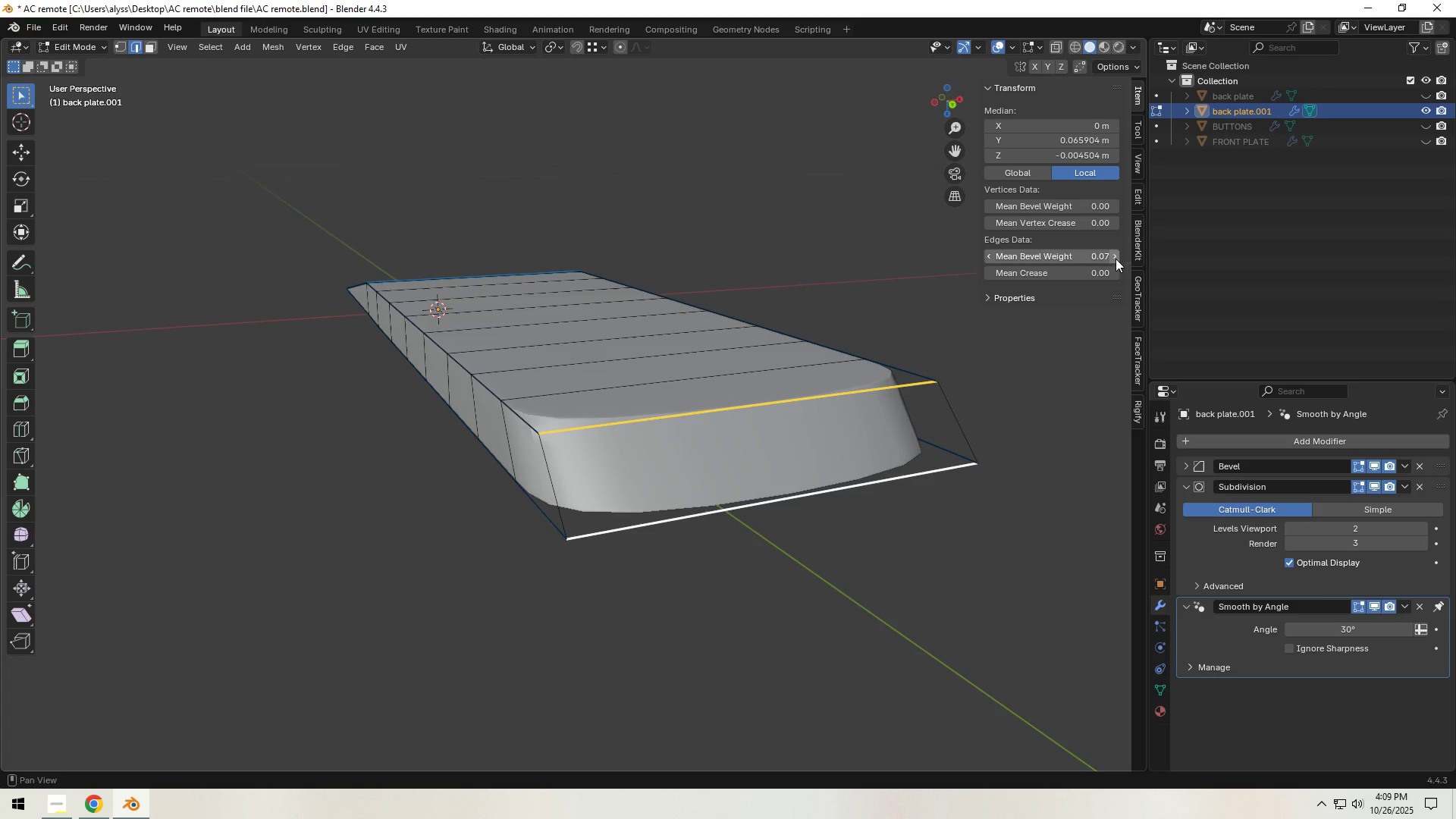 
triple_click([1116, 259])
 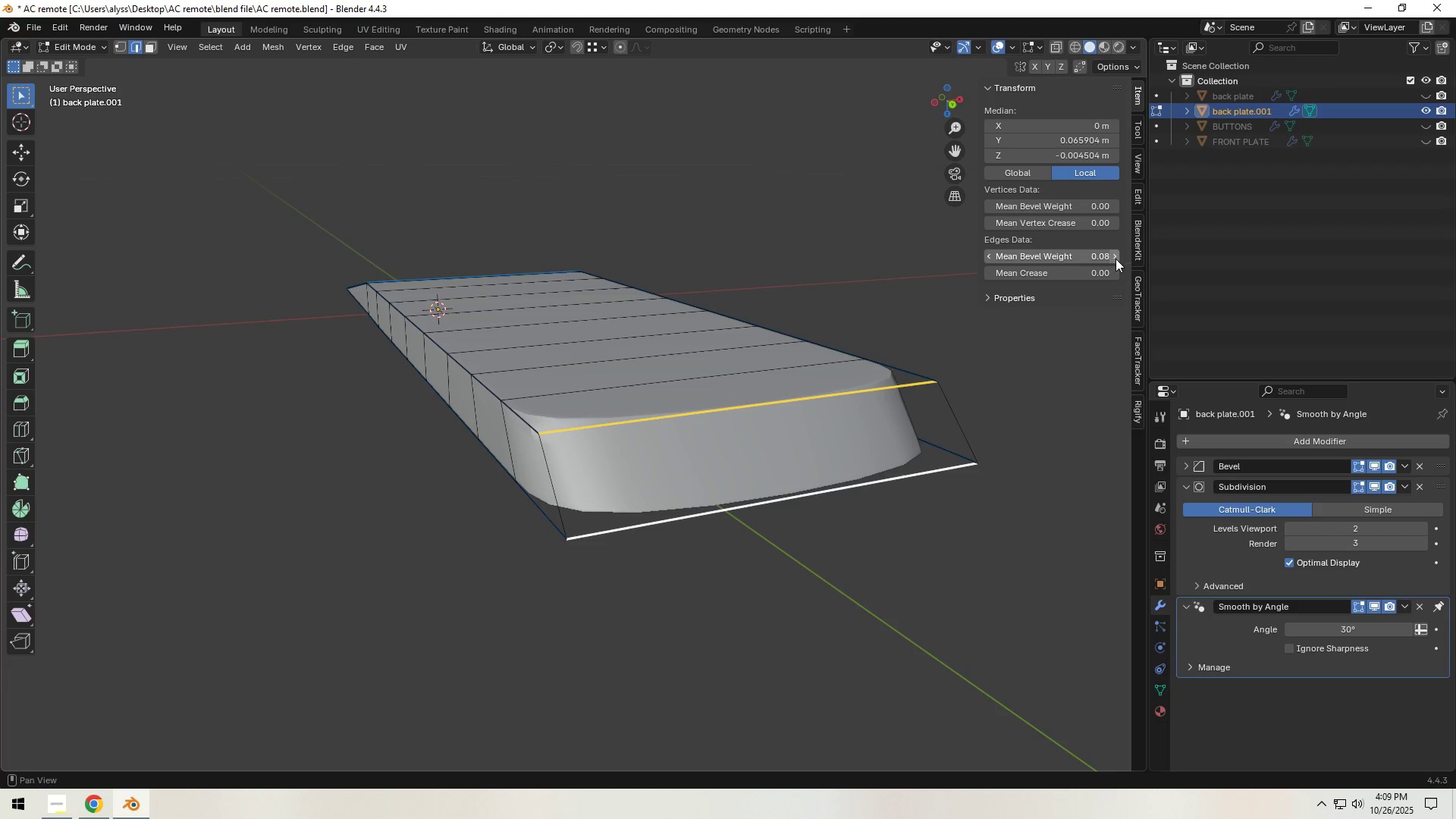 
triple_click([1116, 259])
 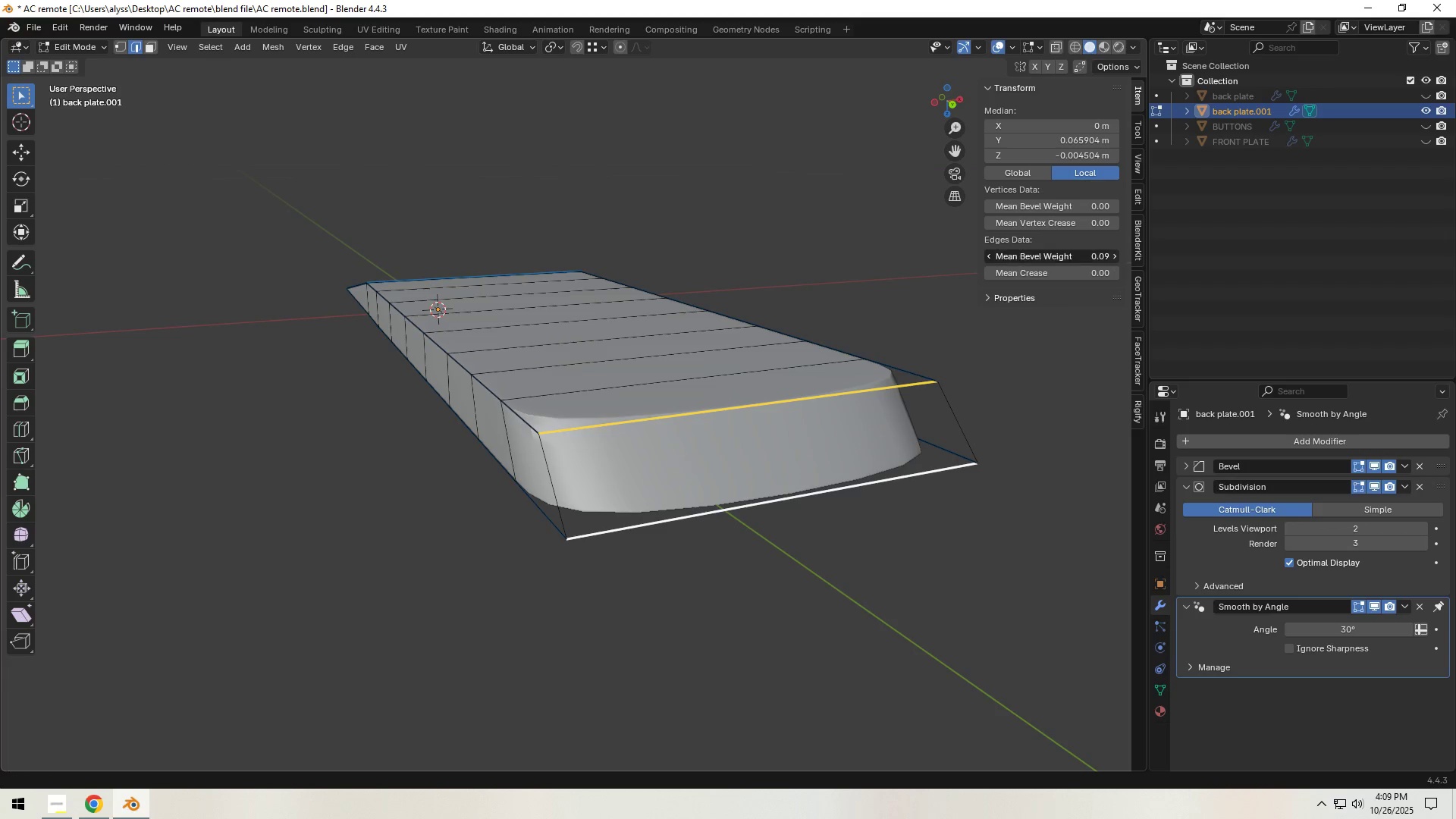 
triple_click([1116, 259])
 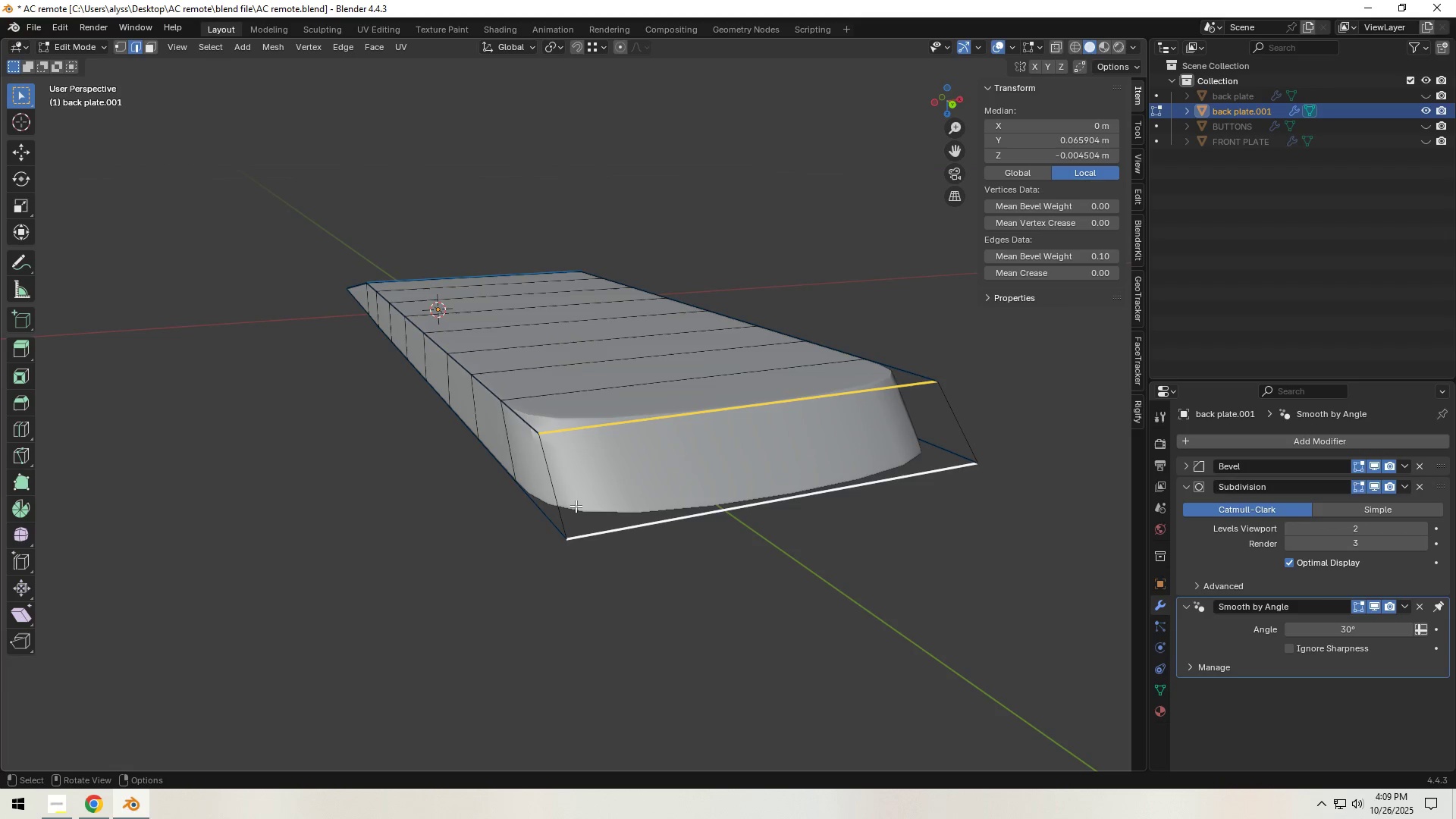 
left_click([560, 501])
 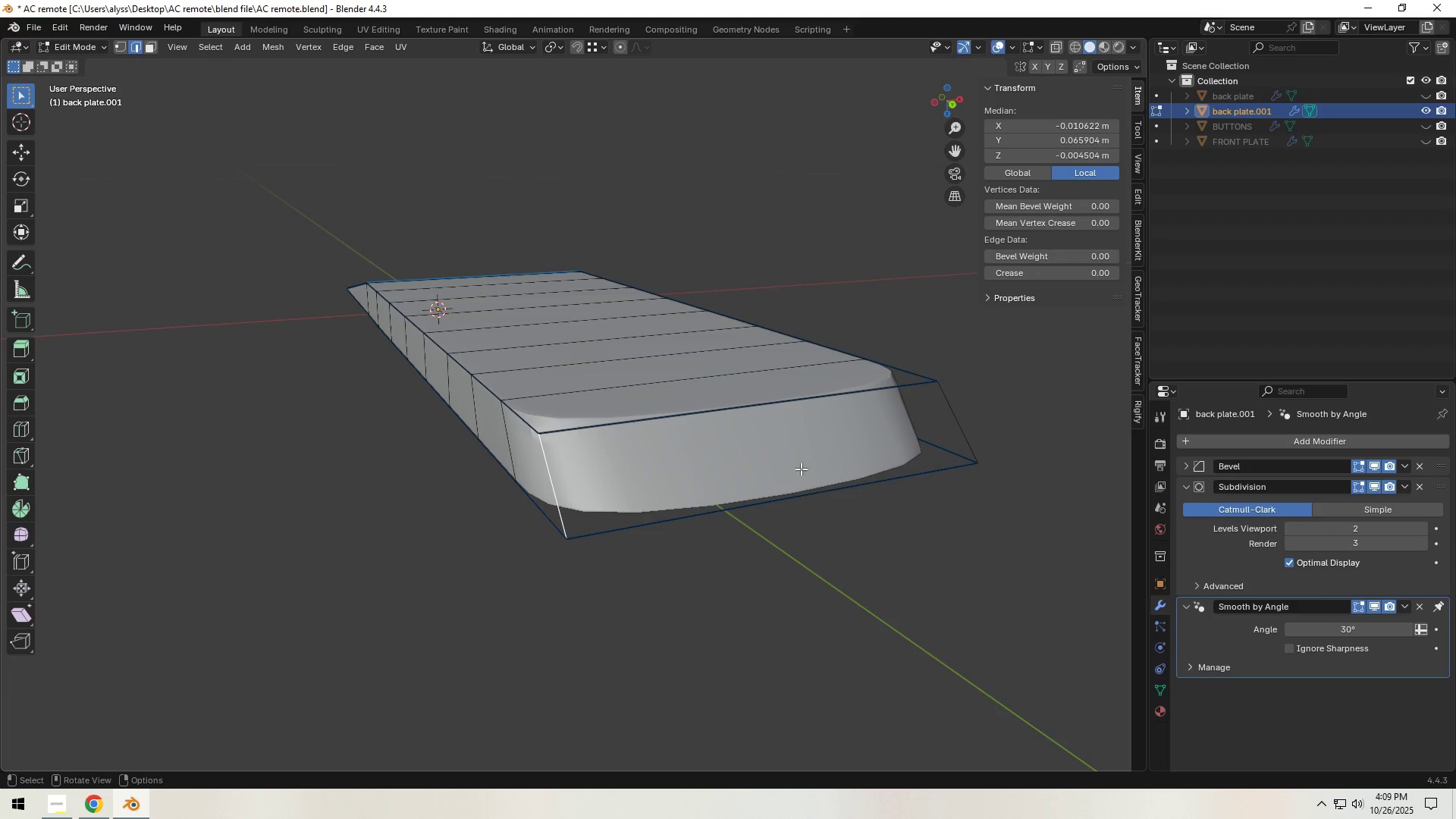 
hold_key(key=ShiftLeft, duration=0.66)
left_click([965, 432])
 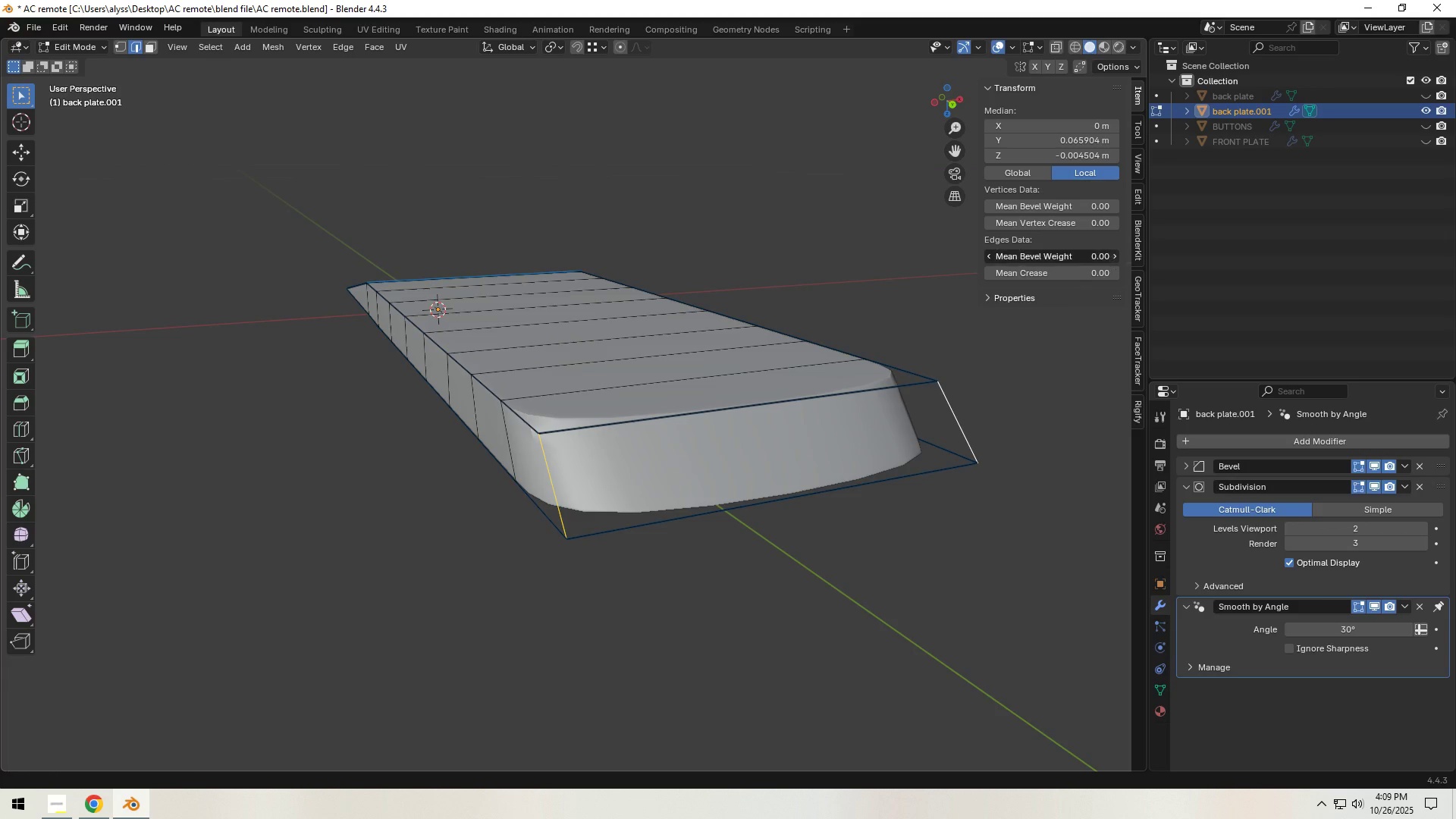 
double_click([1114, 257])
 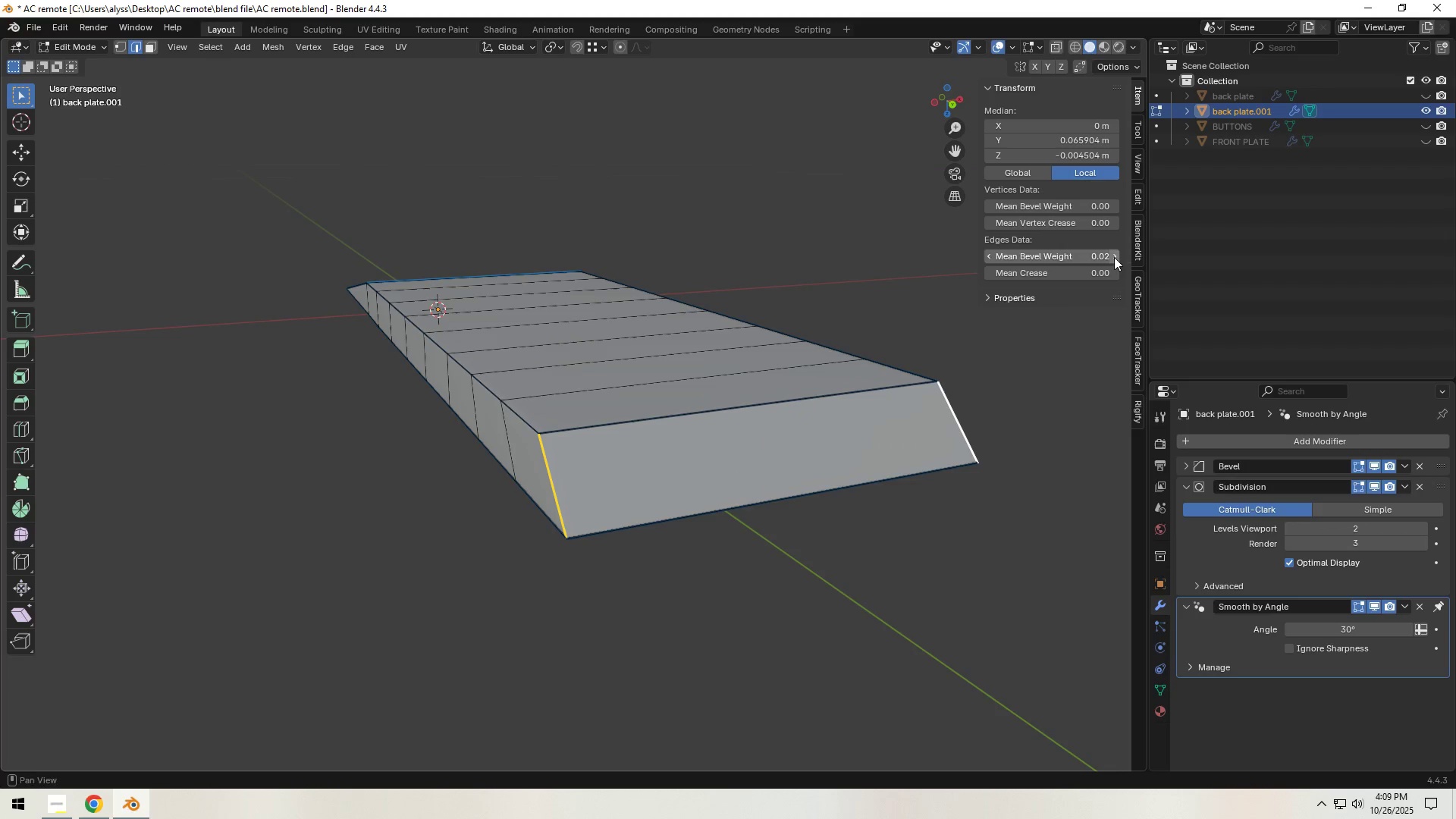 
triple_click([1114, 257])
 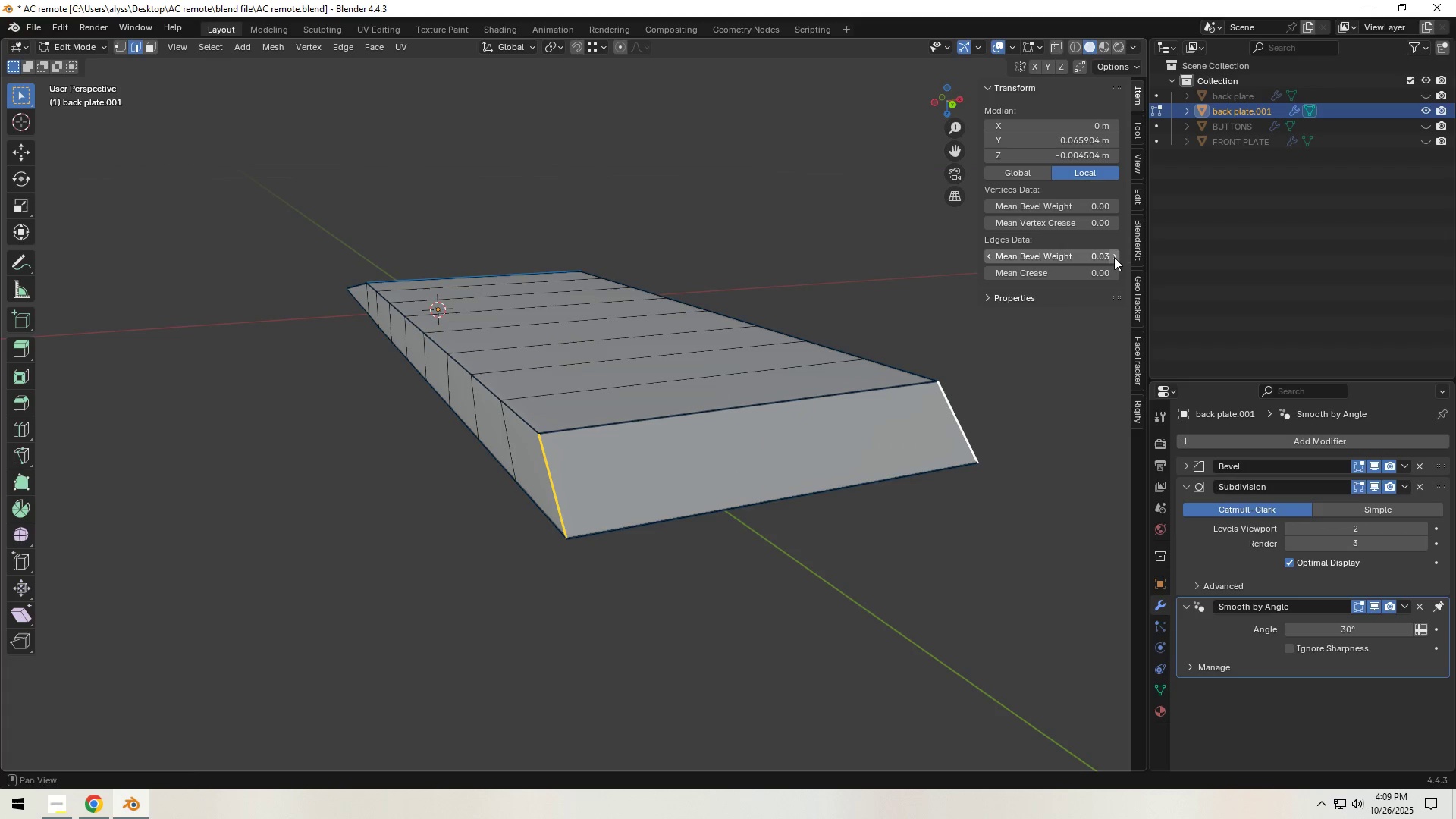 
triple_click([1114, 257])
 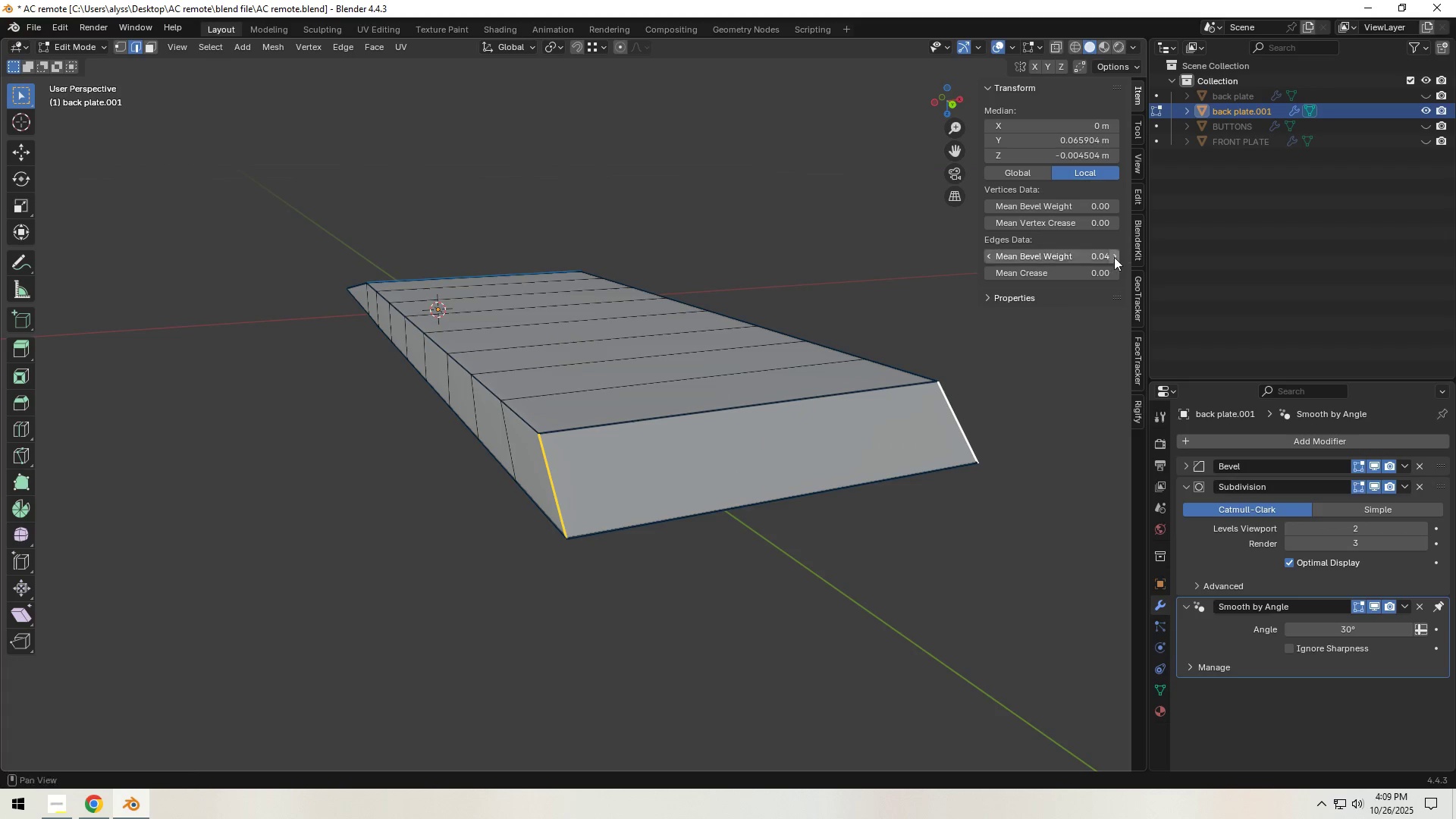 
triple_click([1114, 257])
 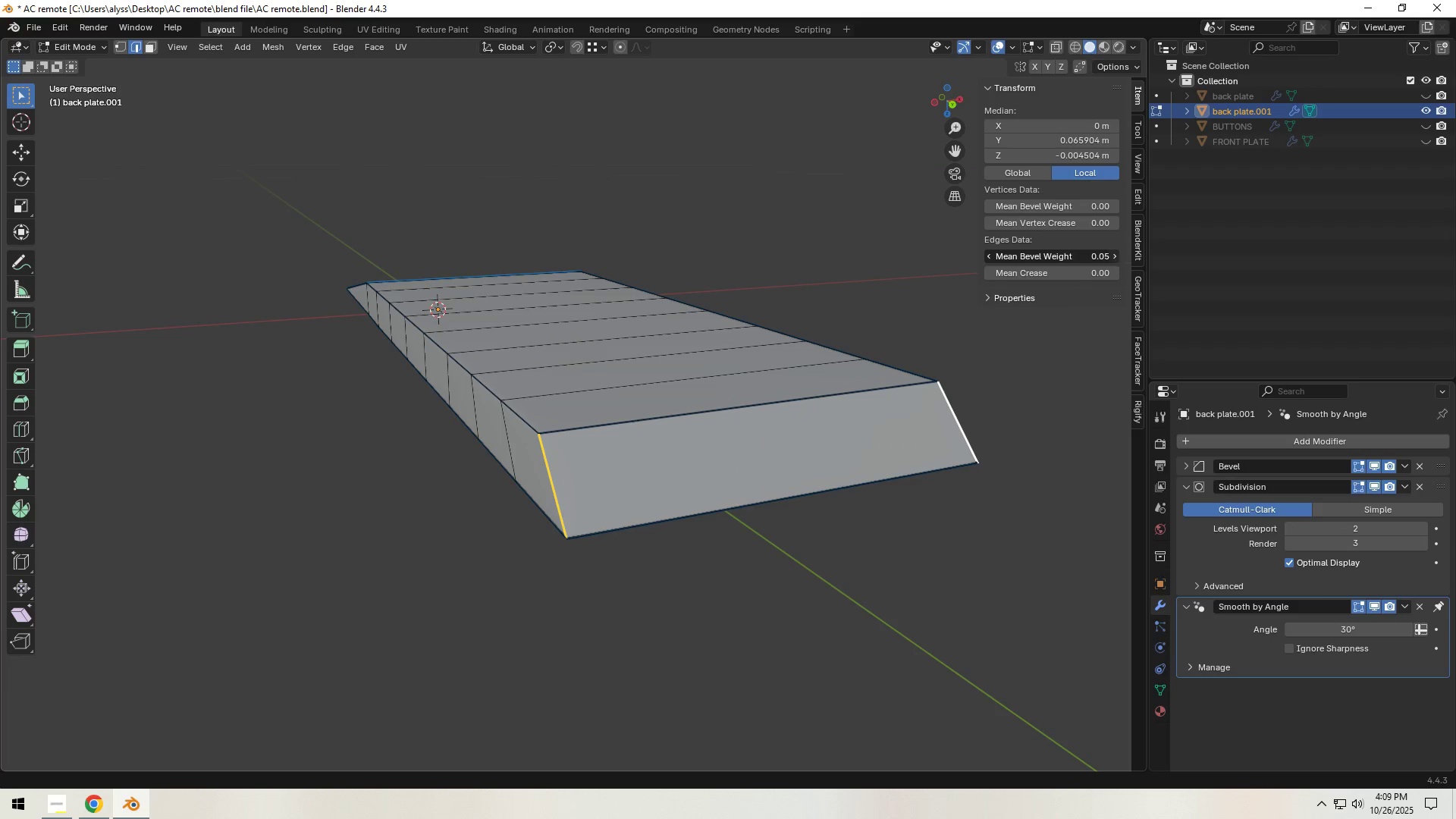 
triple_click([1114, 257])
 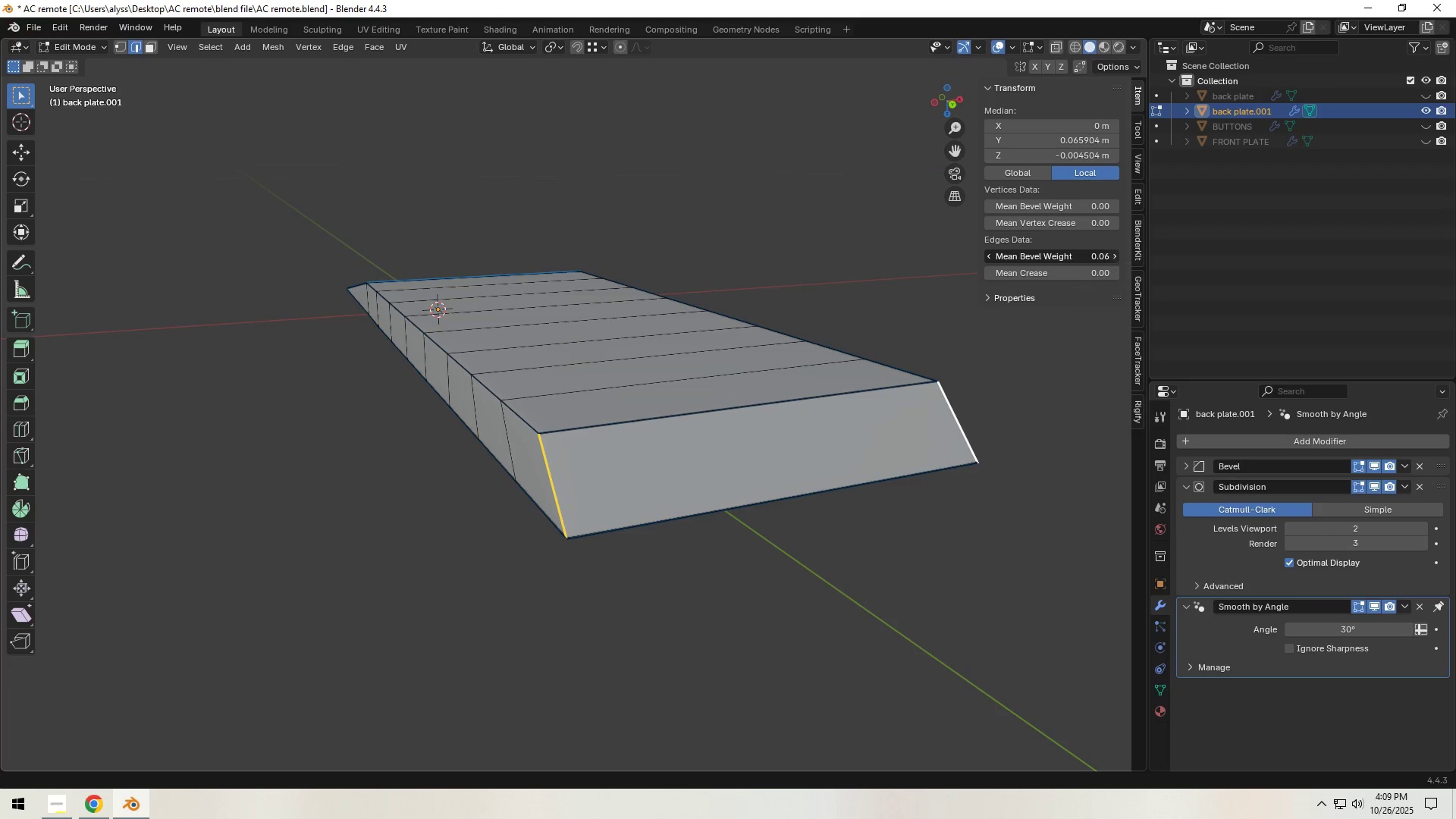 
triple_click([1114, 257])
 